 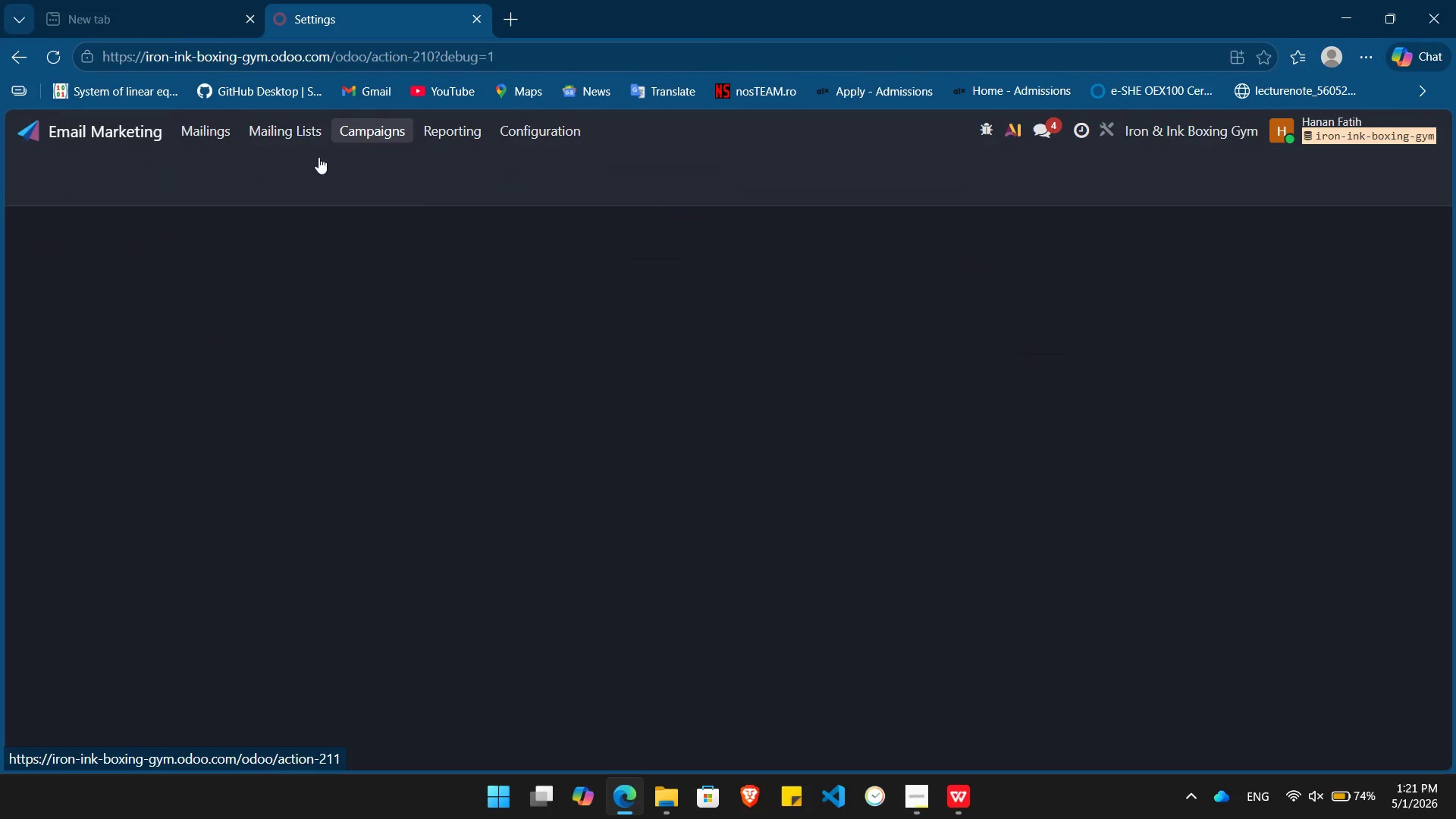 
left_click([42, 175])
 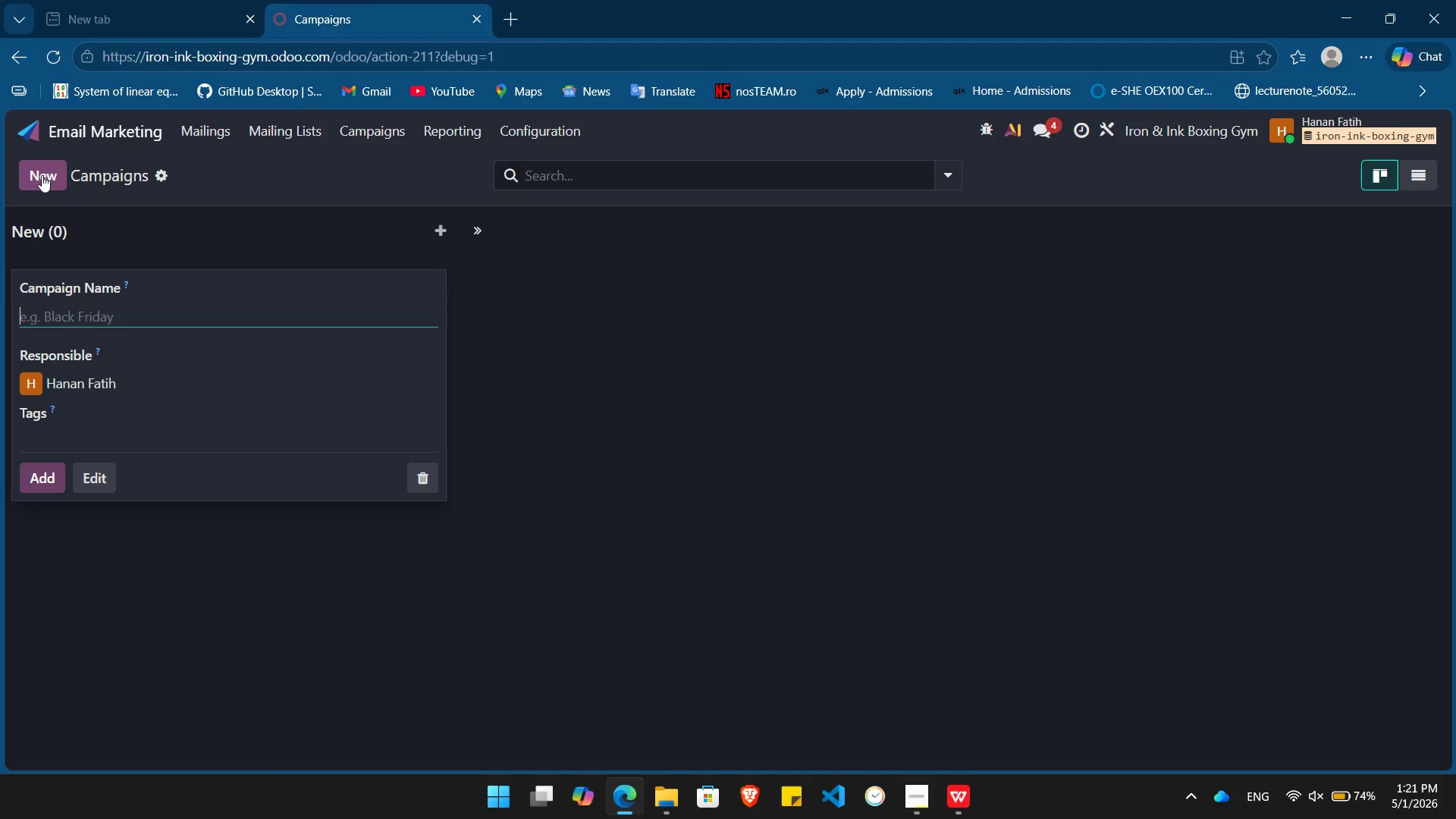 
wait(12.8)
 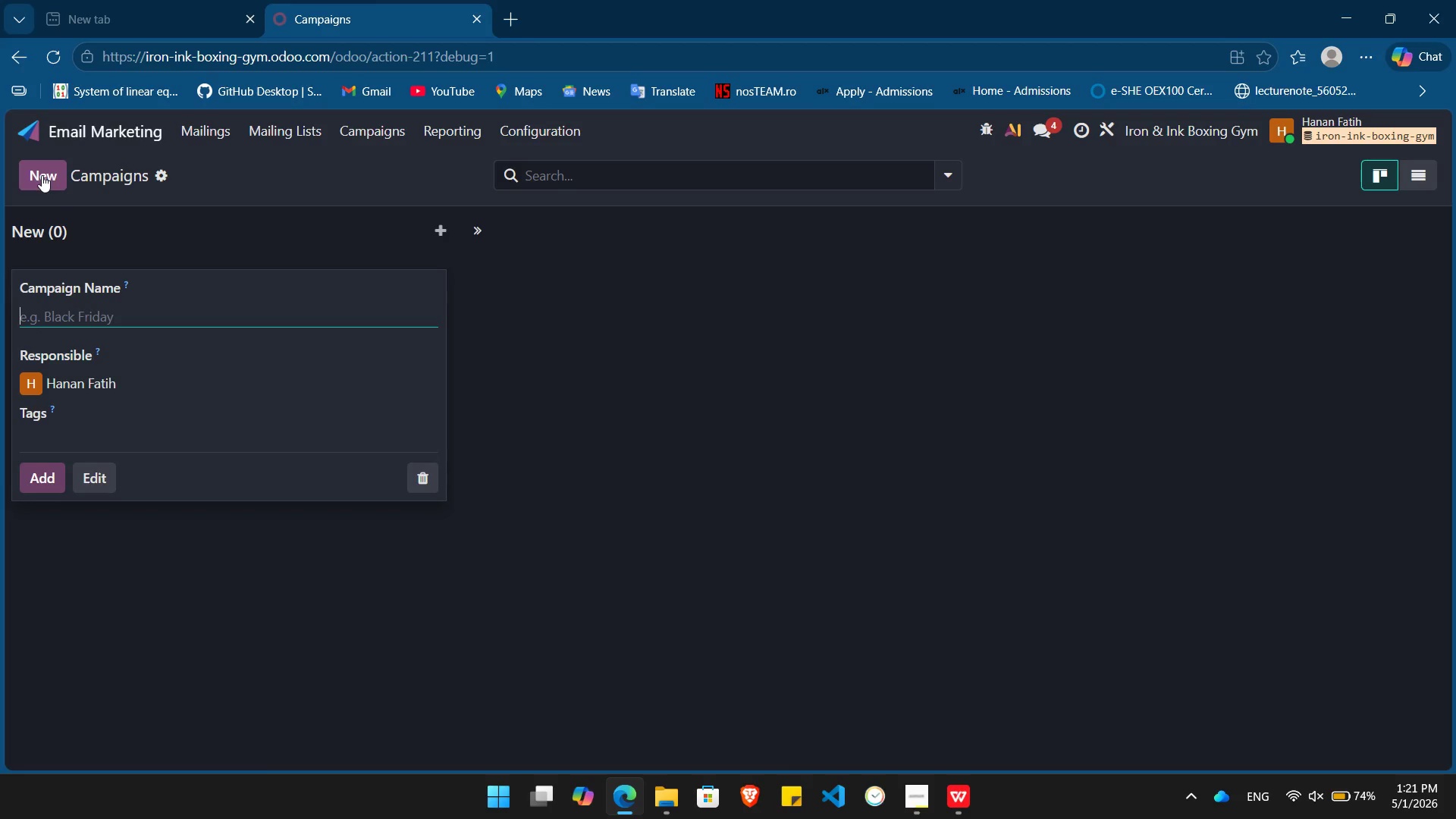 
key(Control+V)
 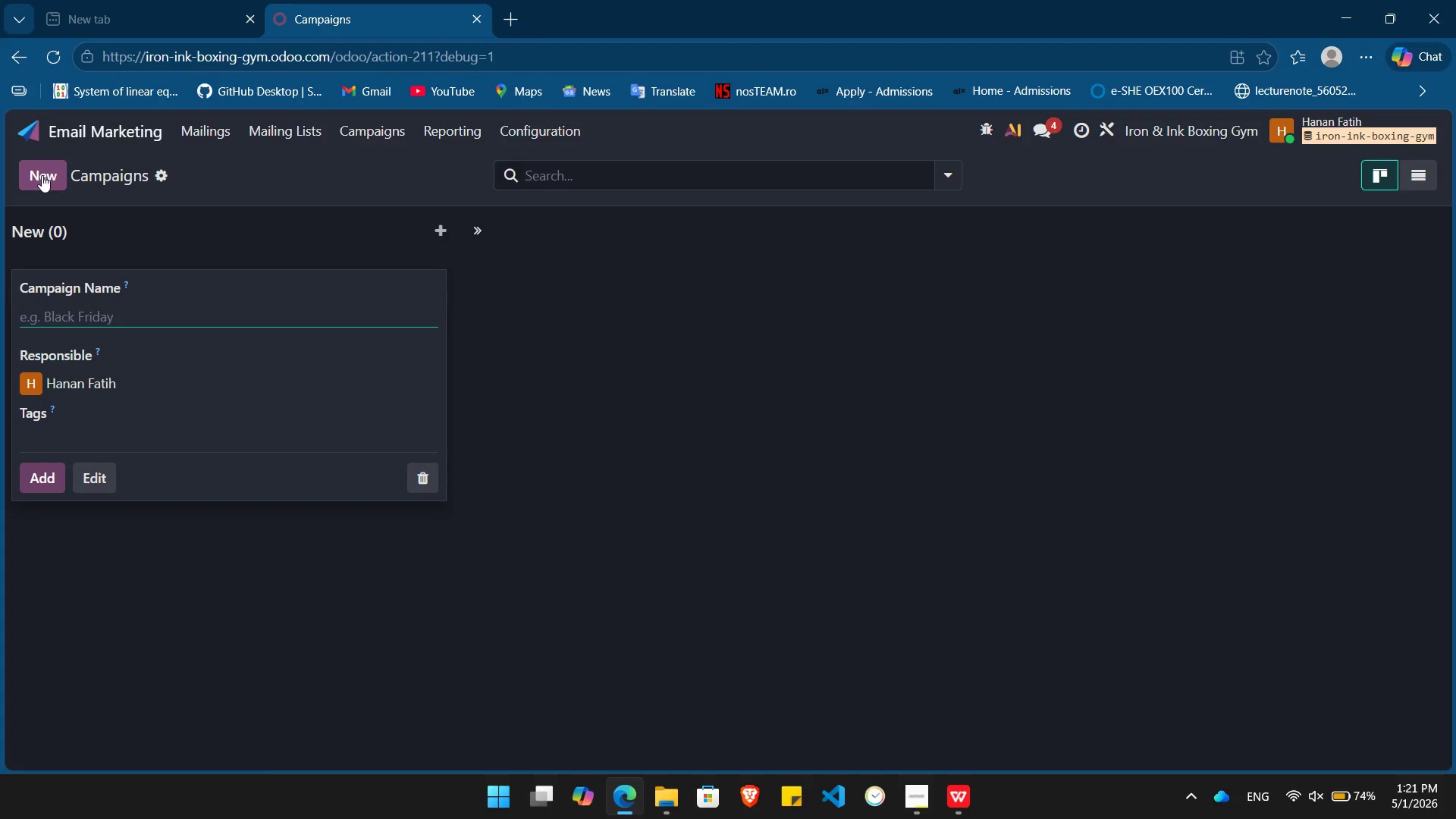 
key(Meta+MetaLeft)
 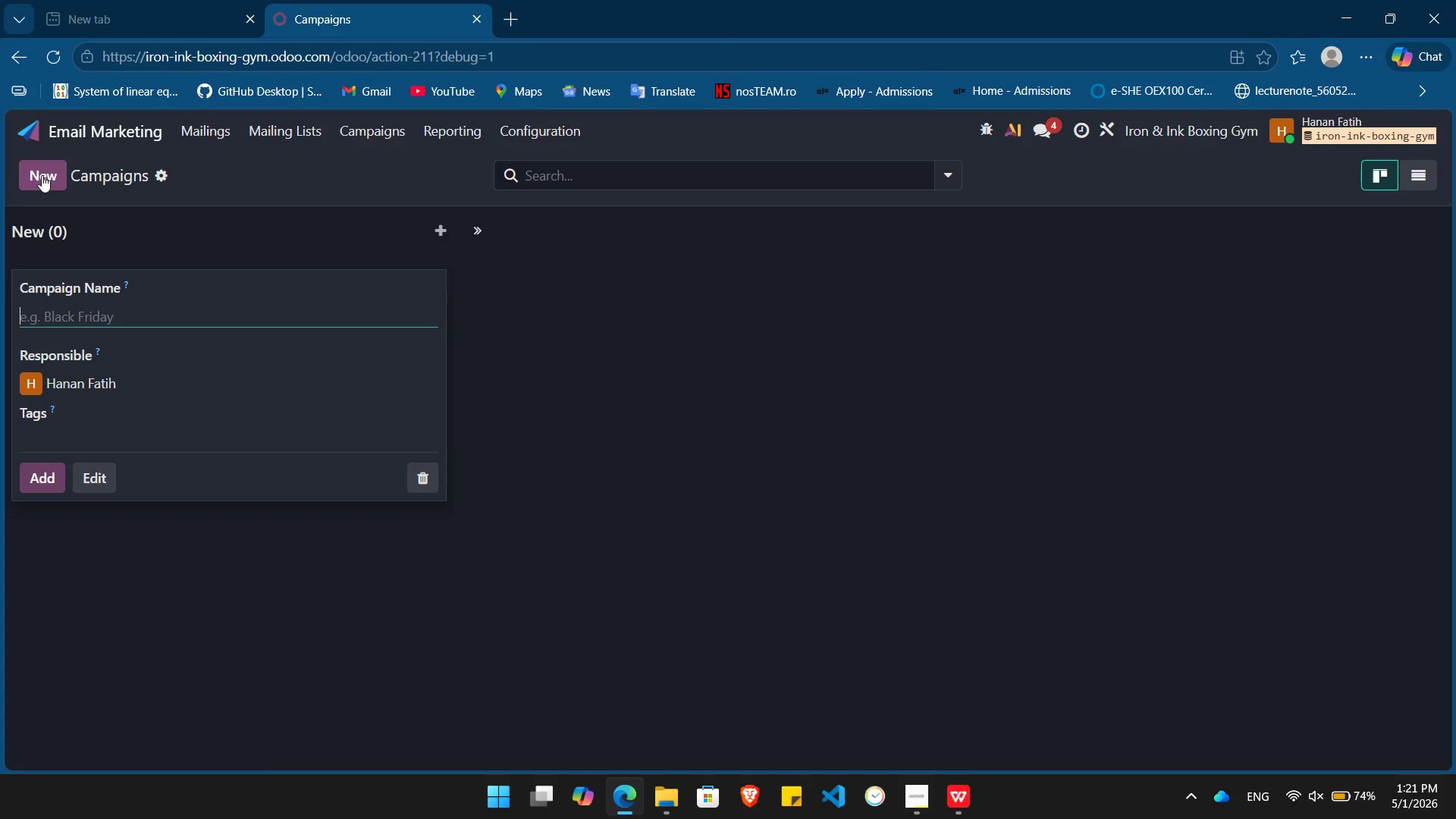 
key(Meta+V)
 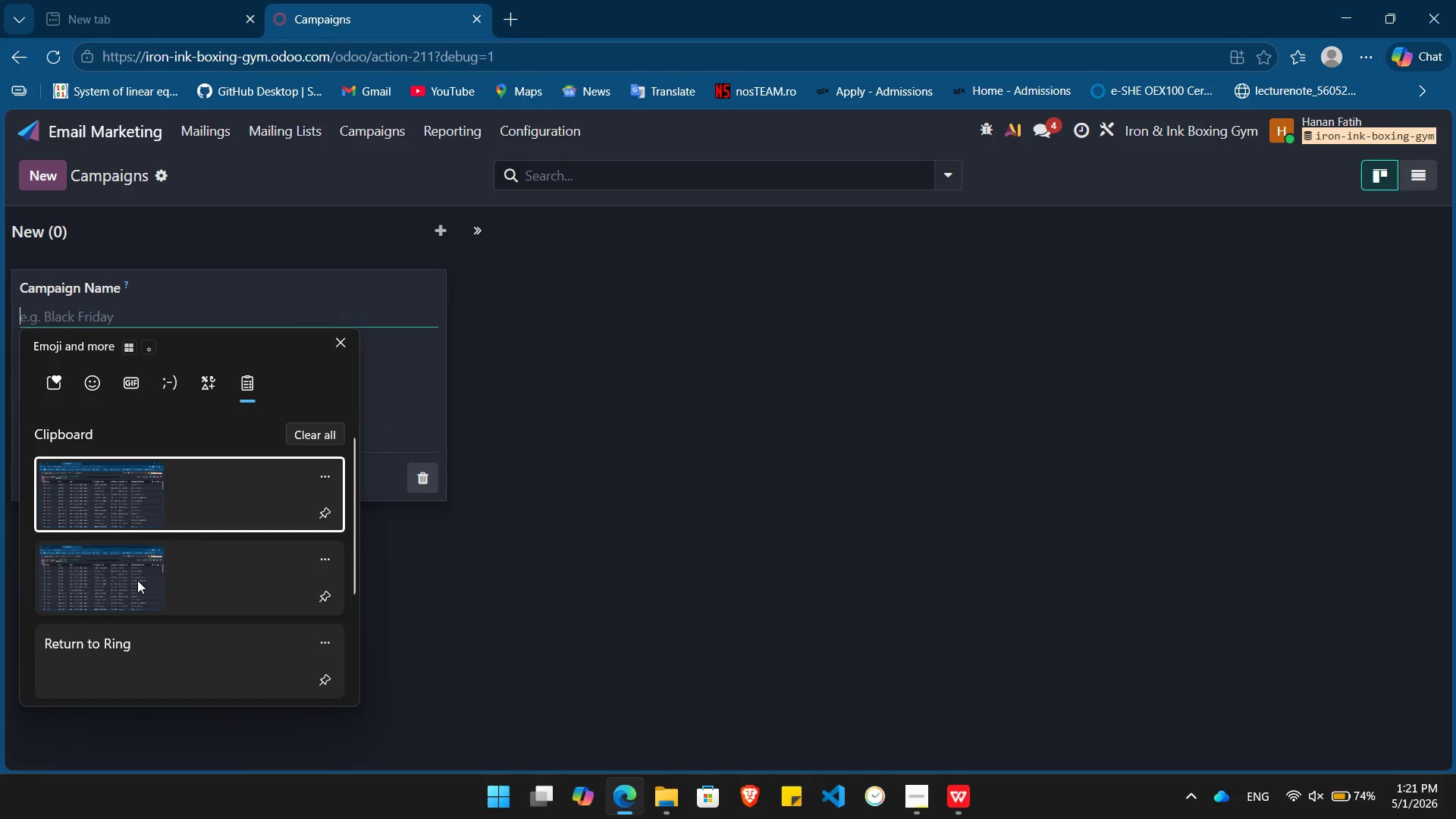 
left_click([121, 670])
 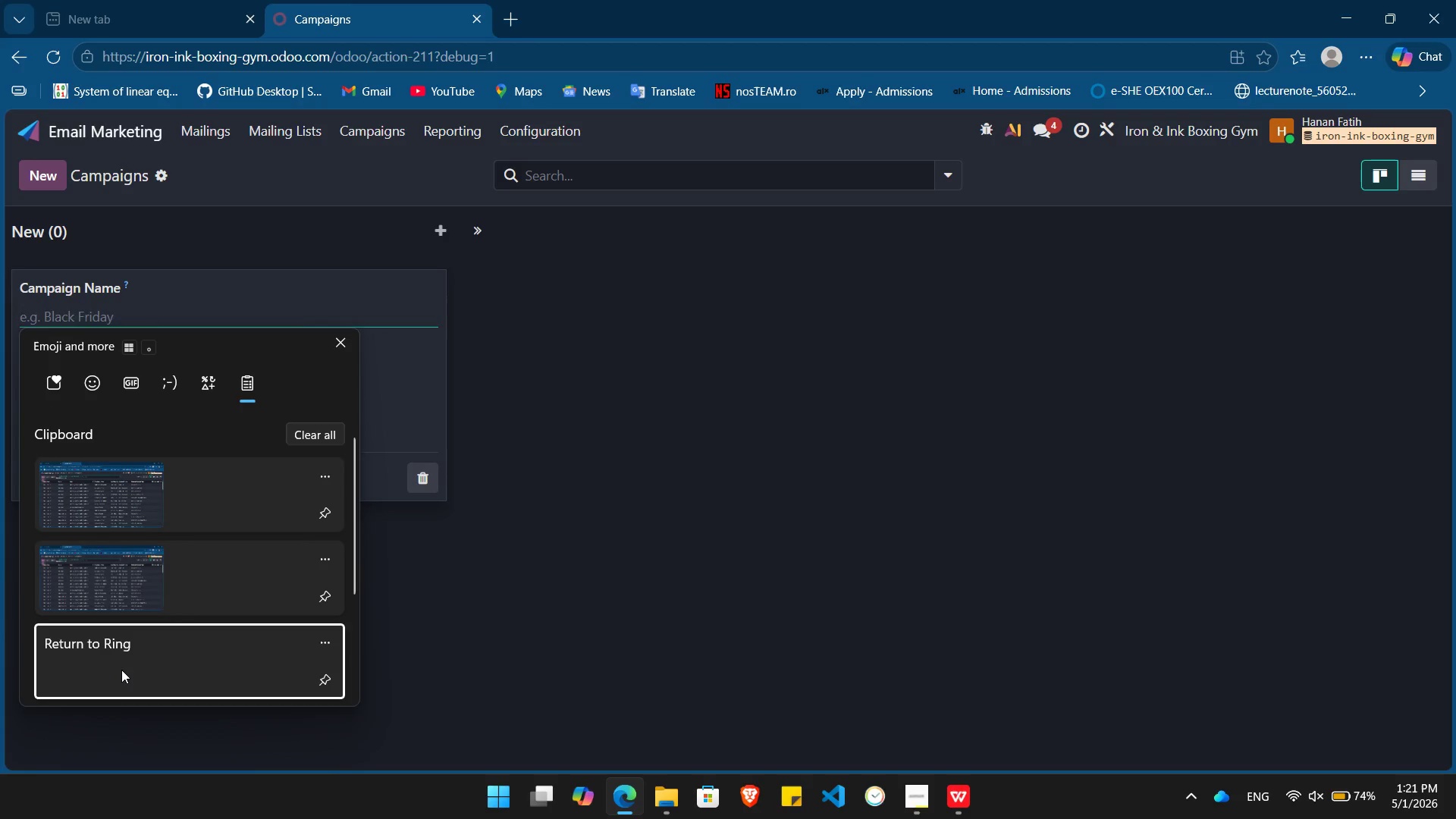 
key(Control+ControlLeft)
 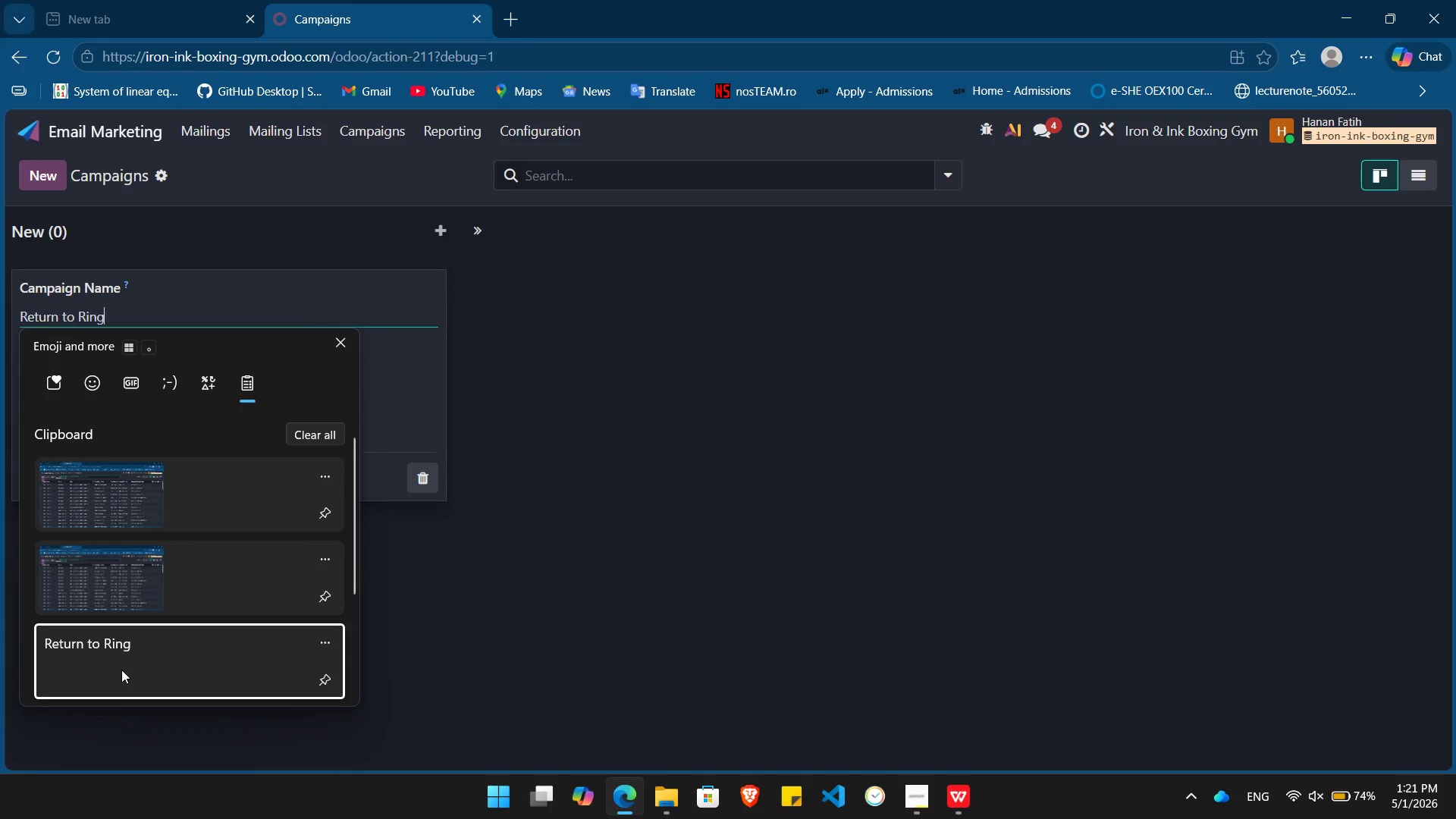 
key(Control+V)
 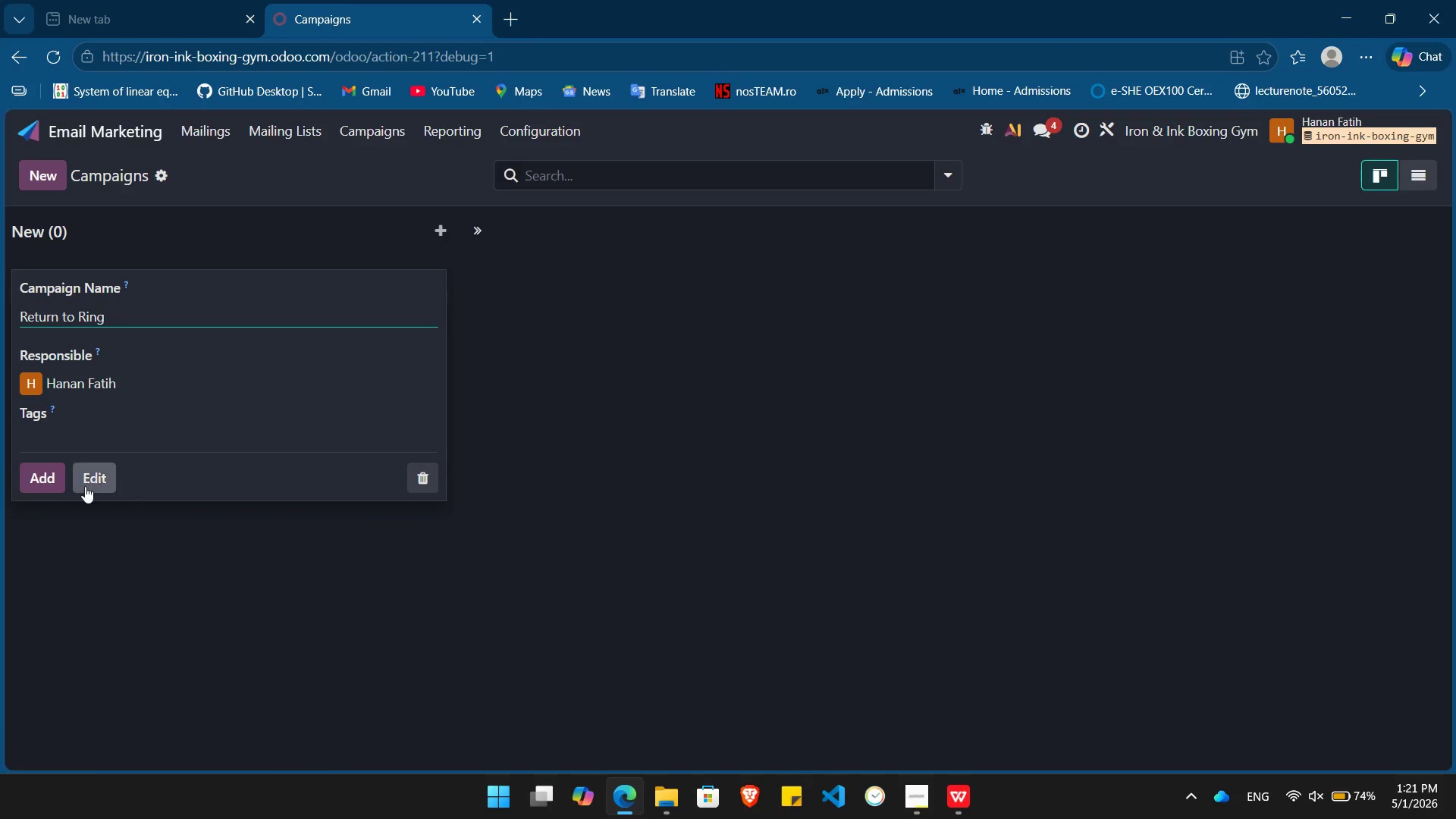 
left_click([81, 485])
 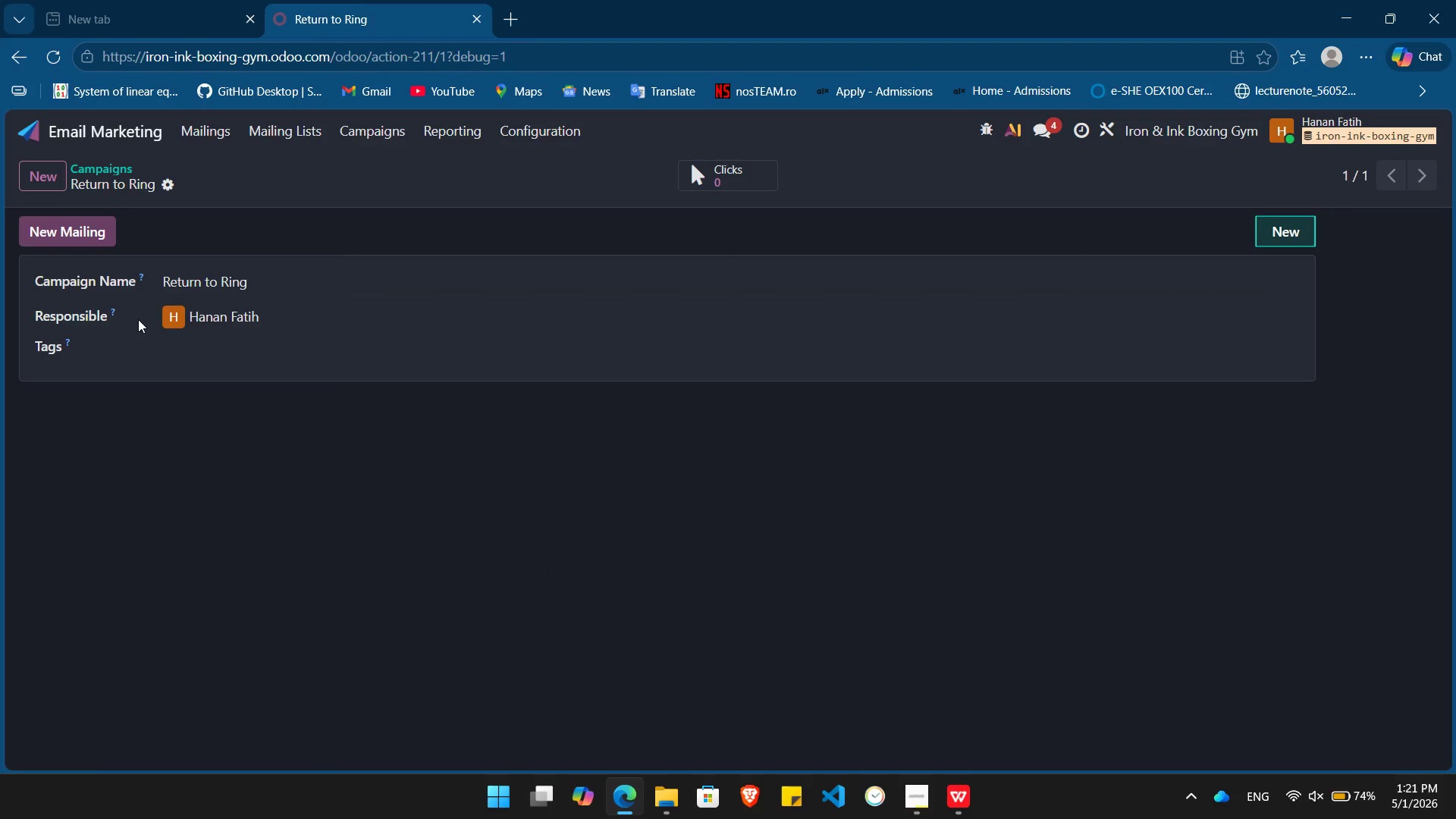 
left_click([49, 347])
 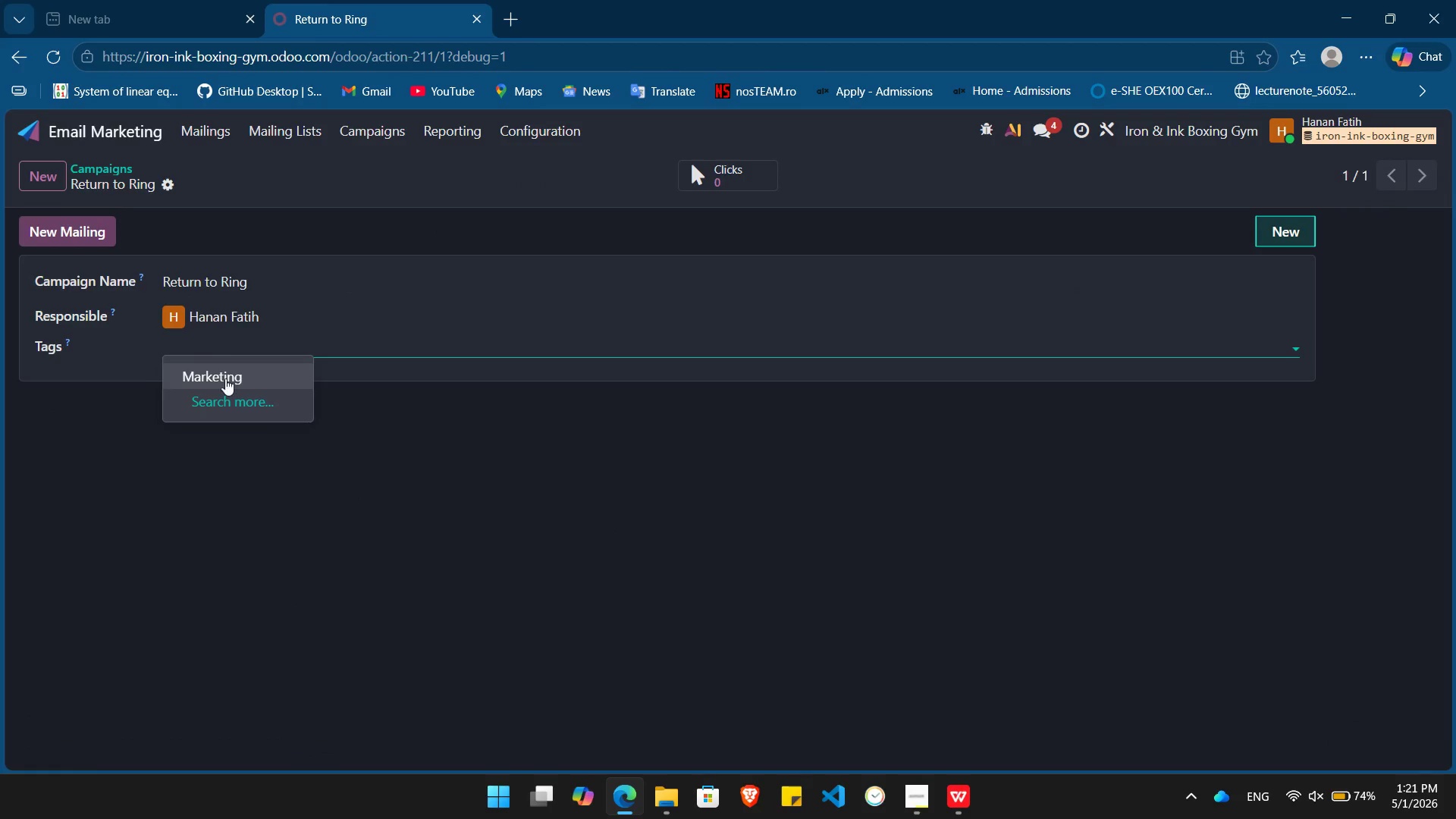 
left_click([225, 381])
 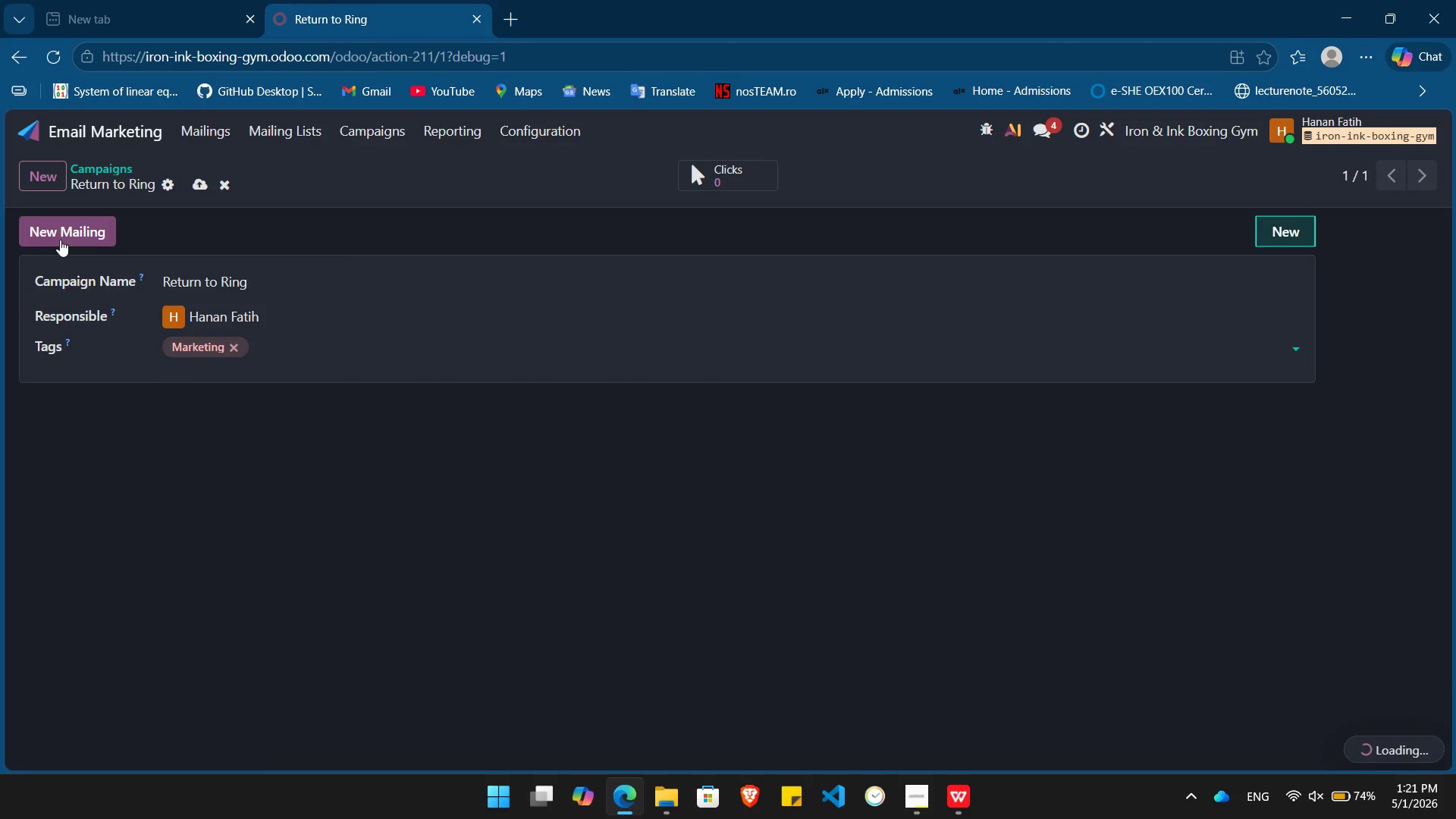 
left_click([61, 240])
 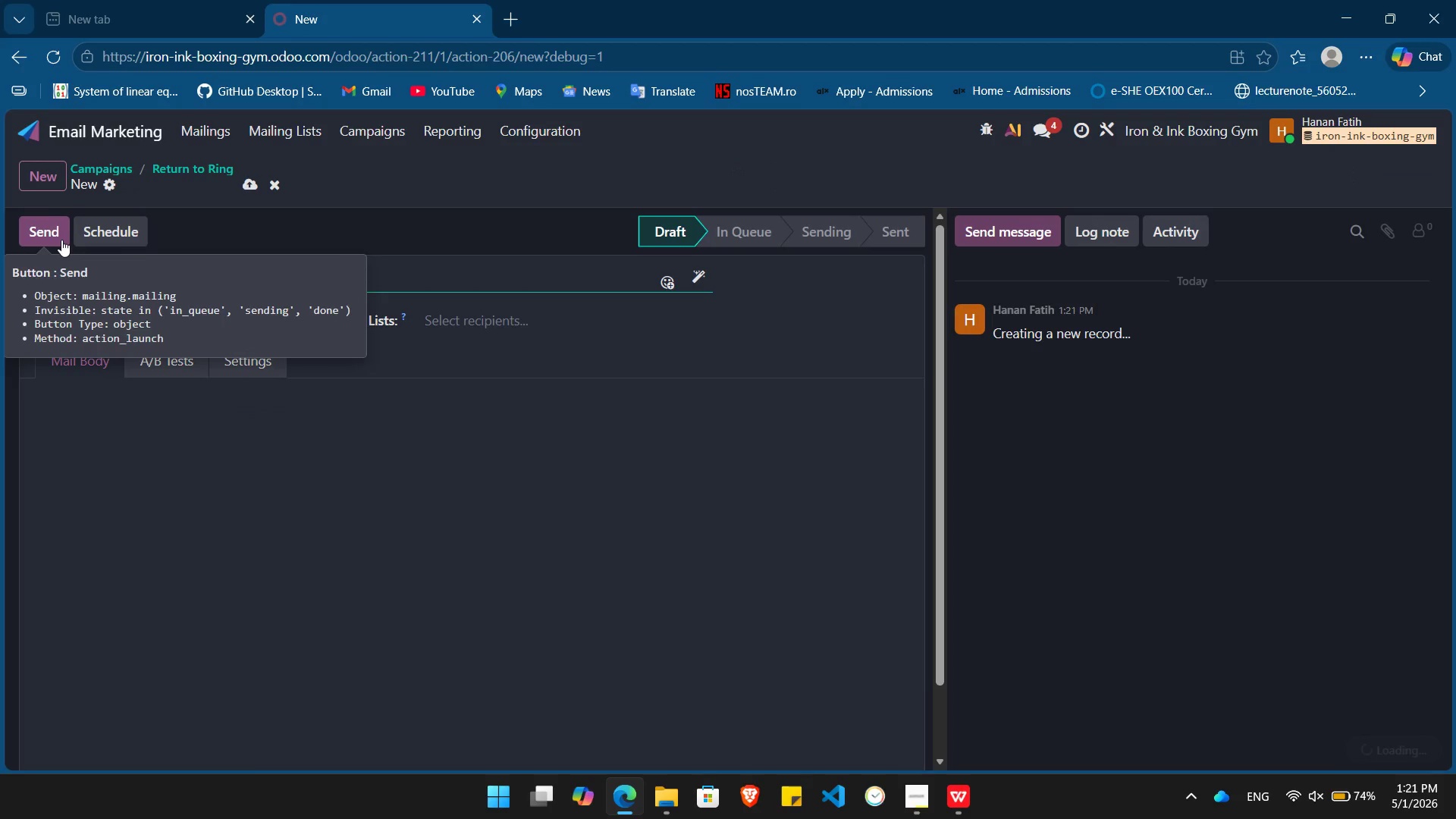 
wait(9.03)
 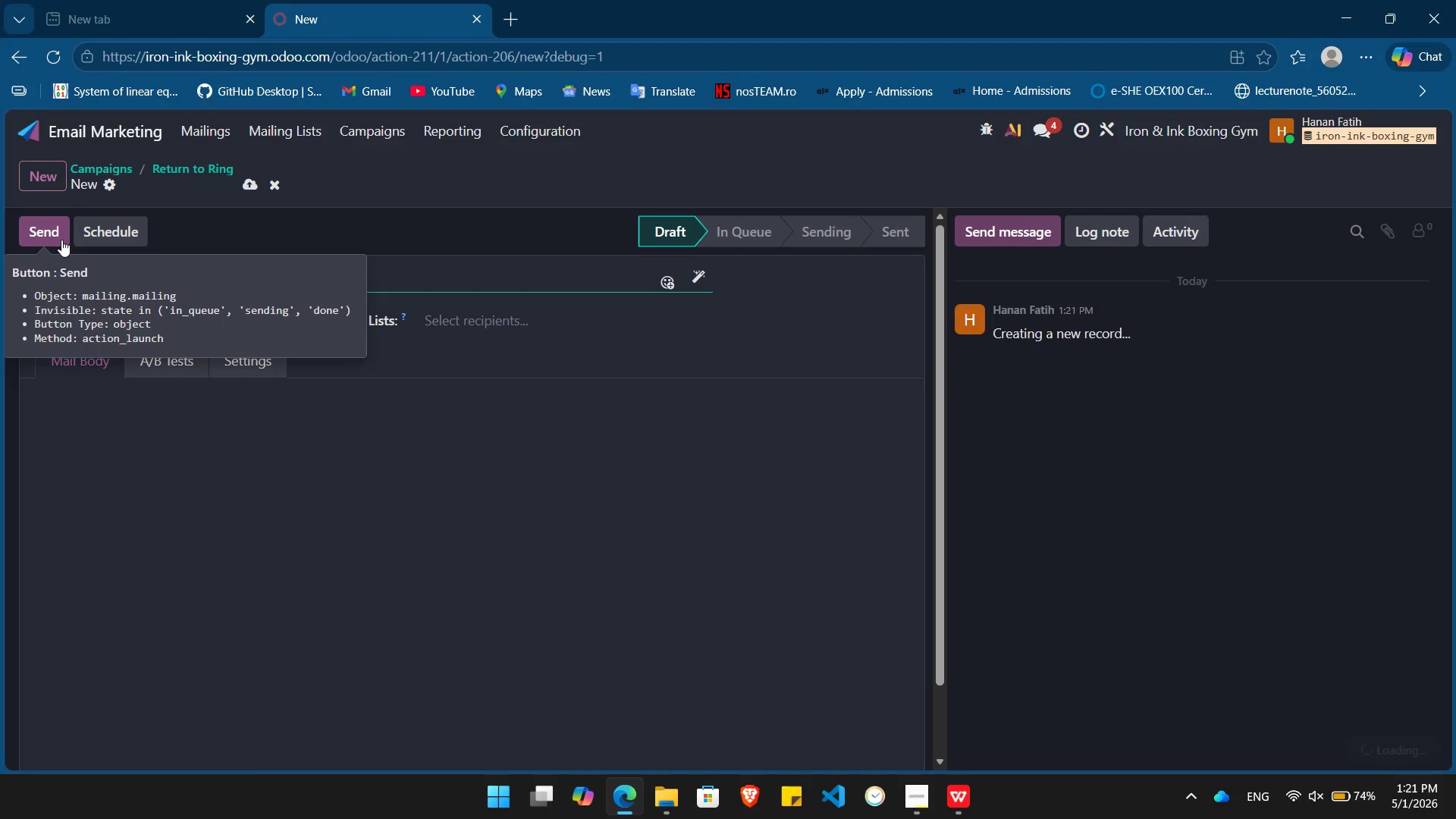 
left_click([410, 278])
 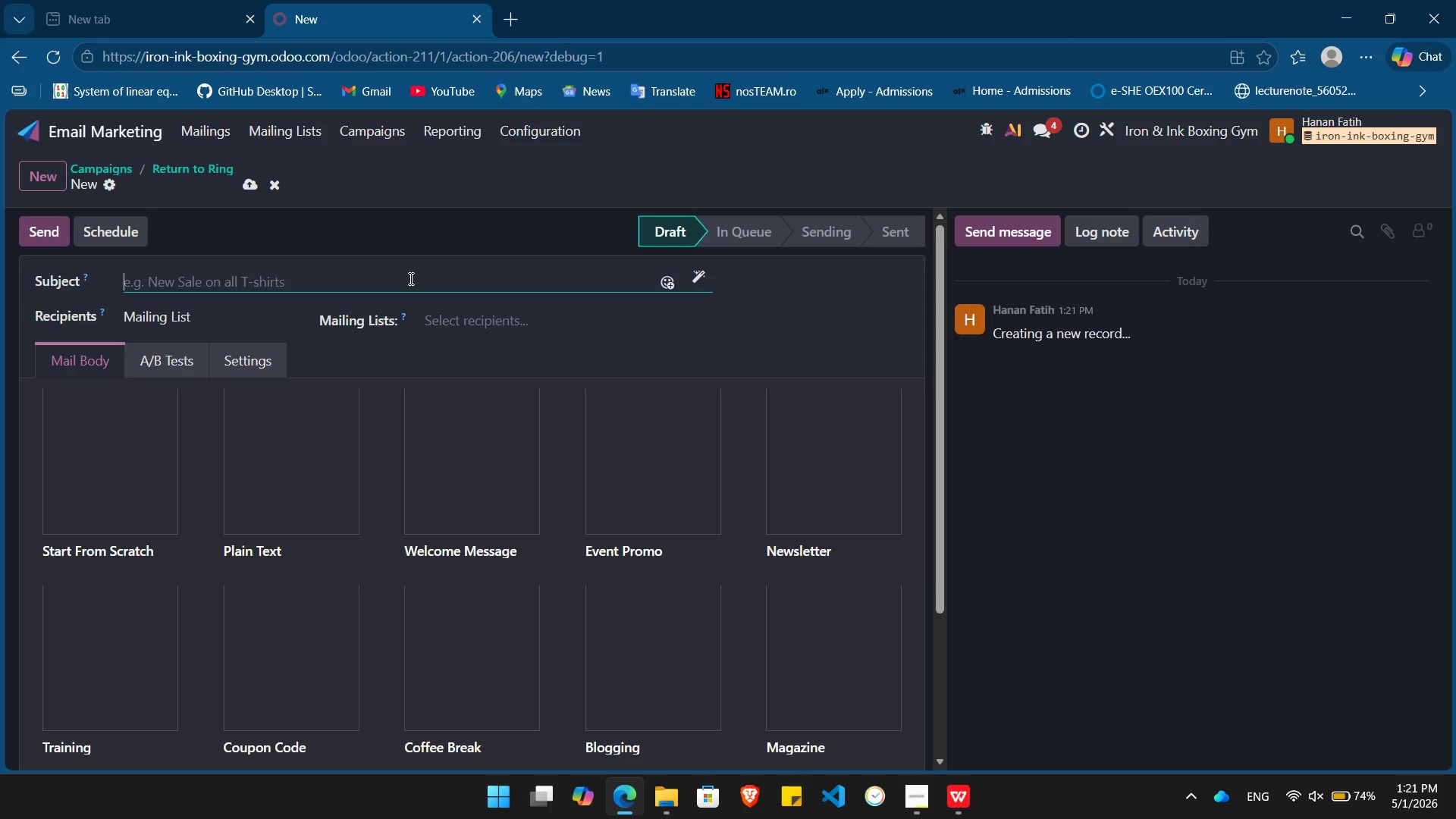 
type(The ring isn't the same without you, )
 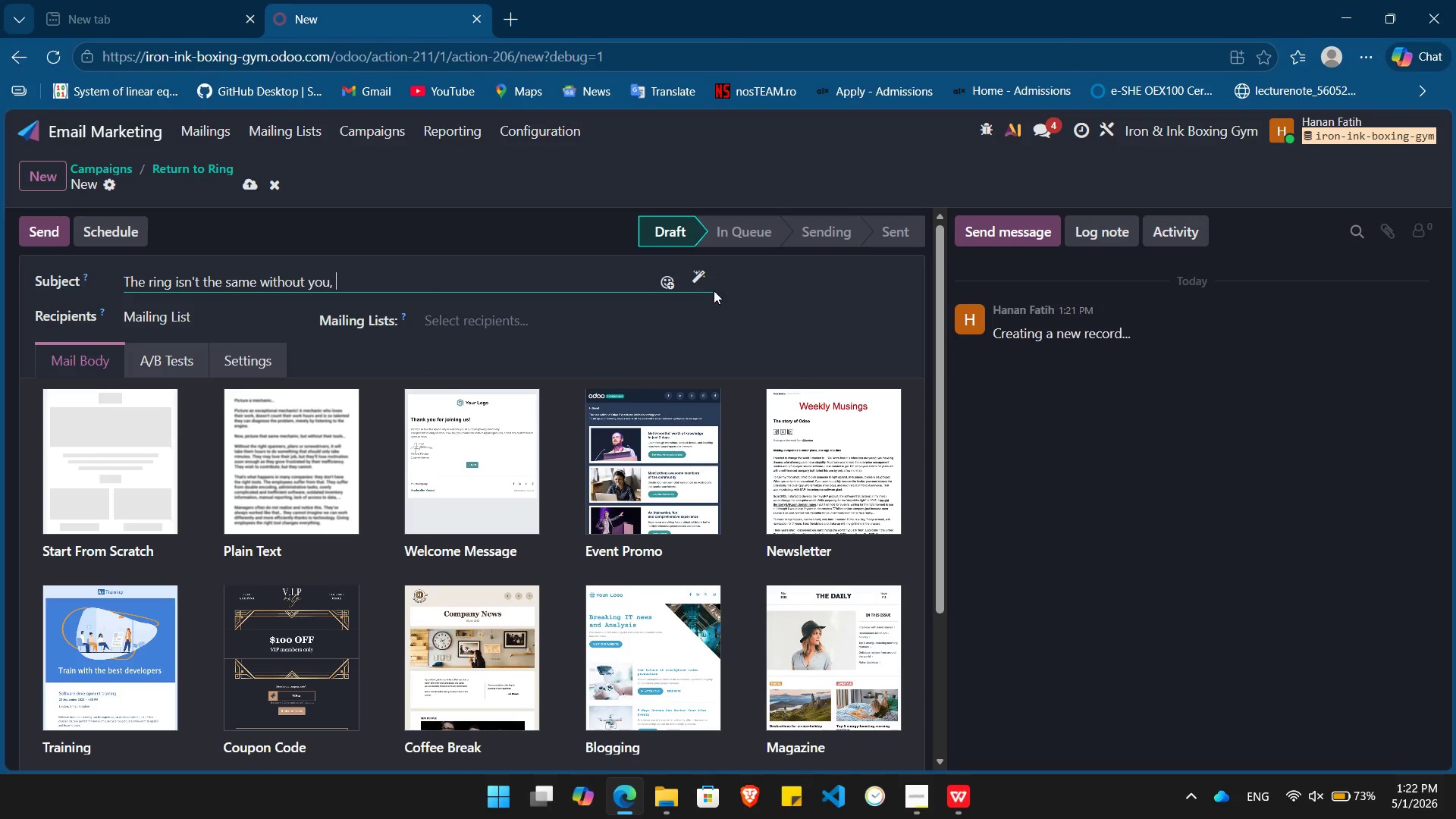 
left_click([705, 279])
 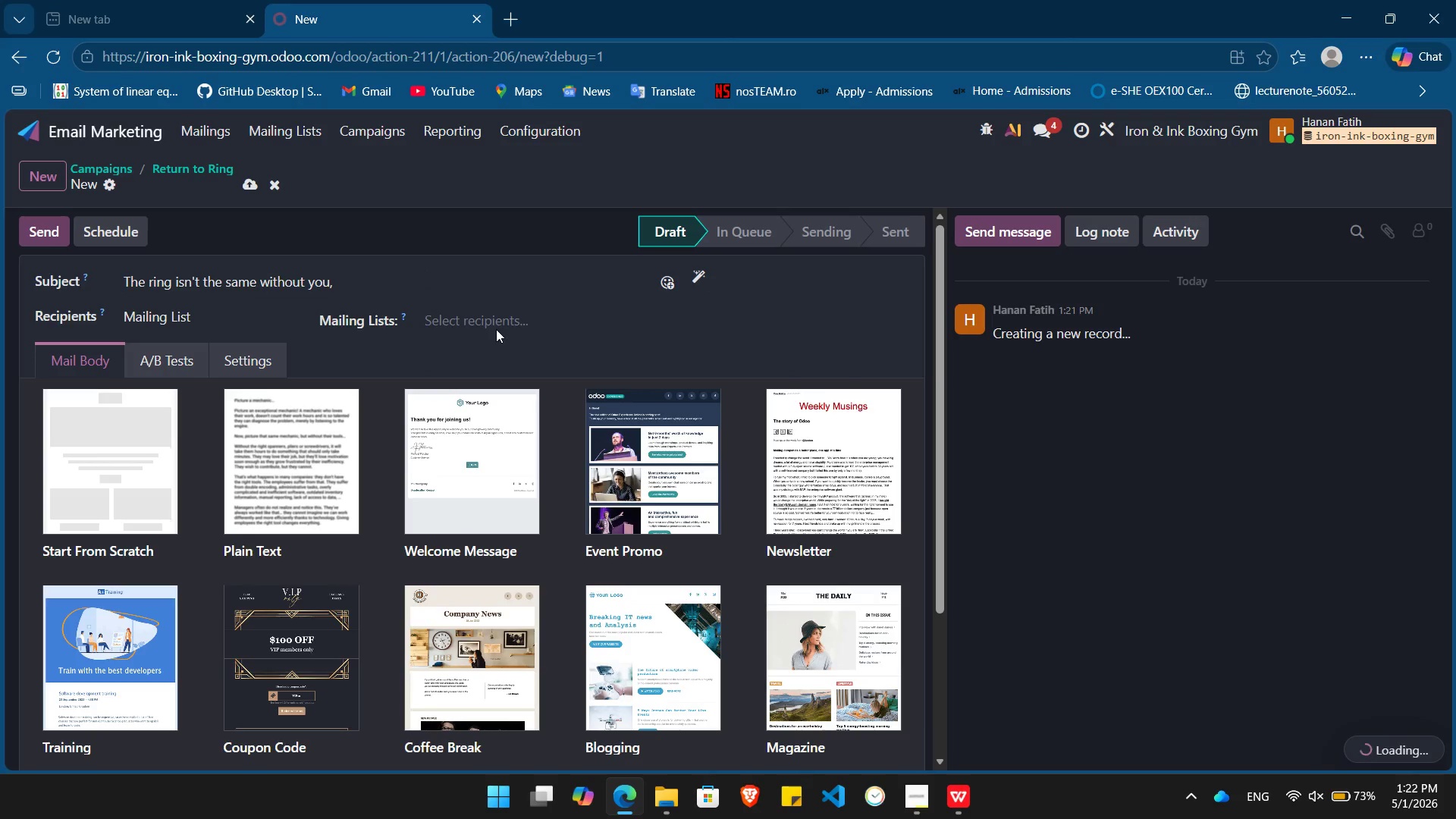 
left_click([488, 324])
 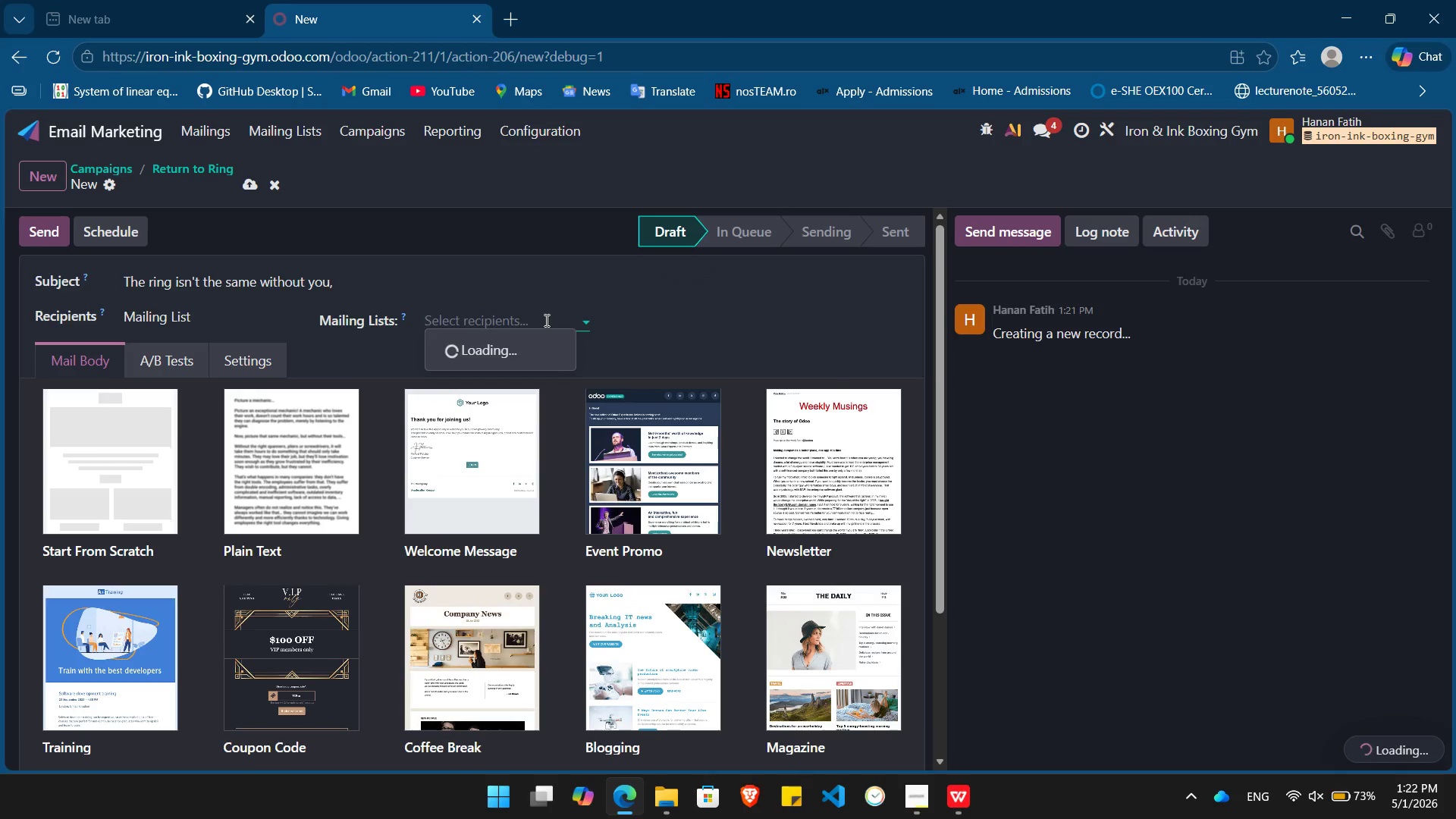 
wait(6.34)
 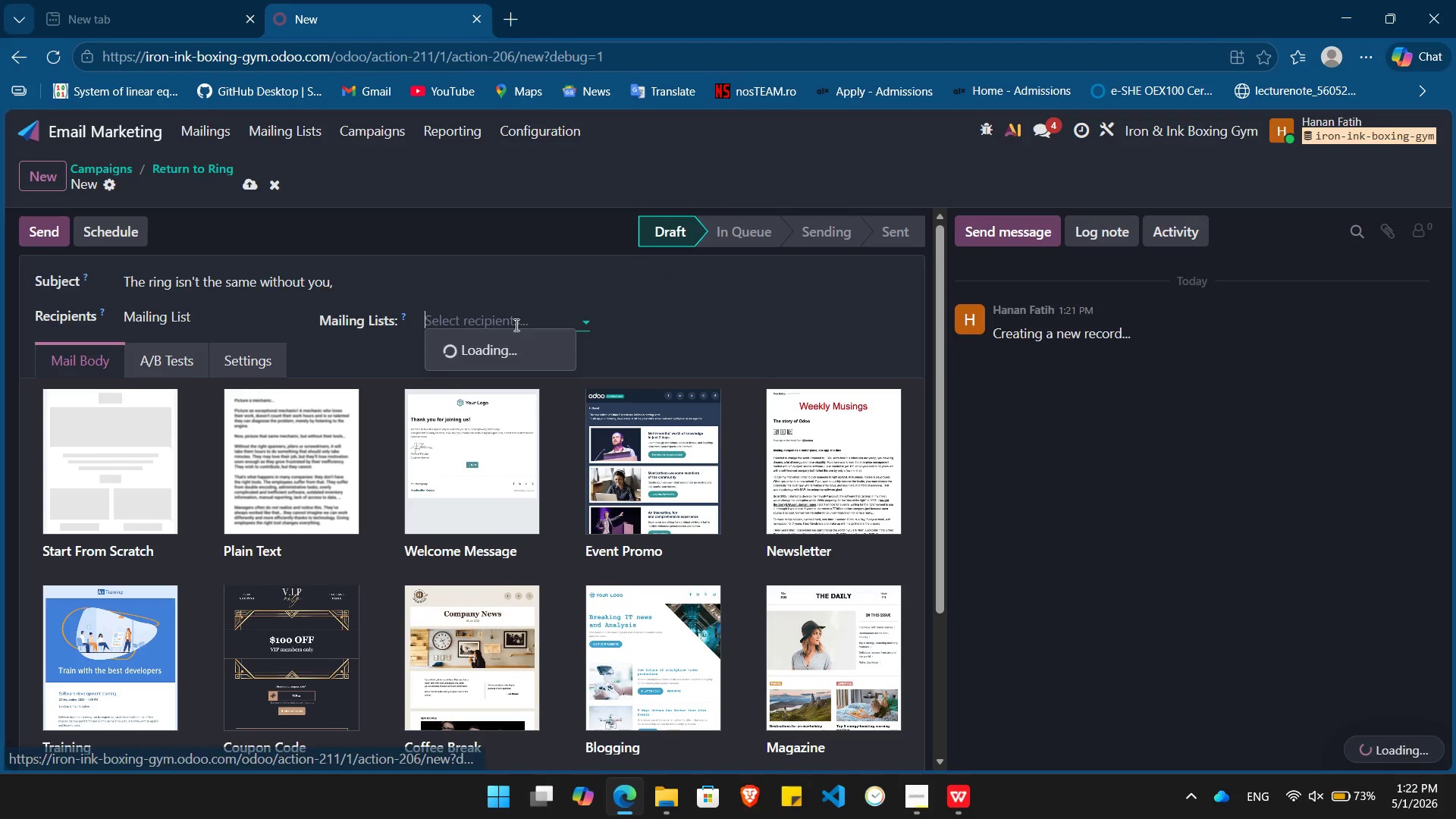 
left_click([124, 469])
 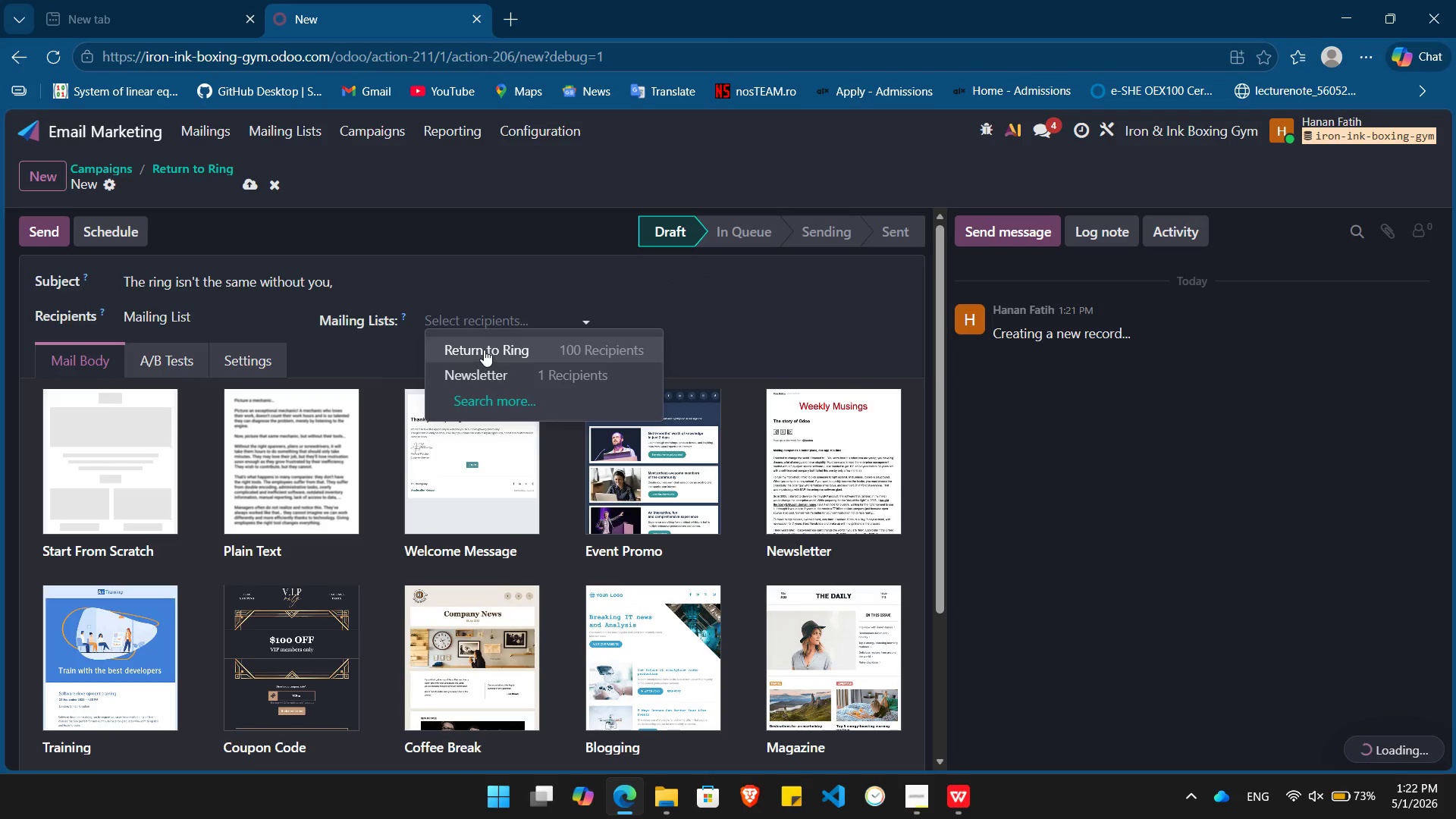 
left_click([485, 350])
 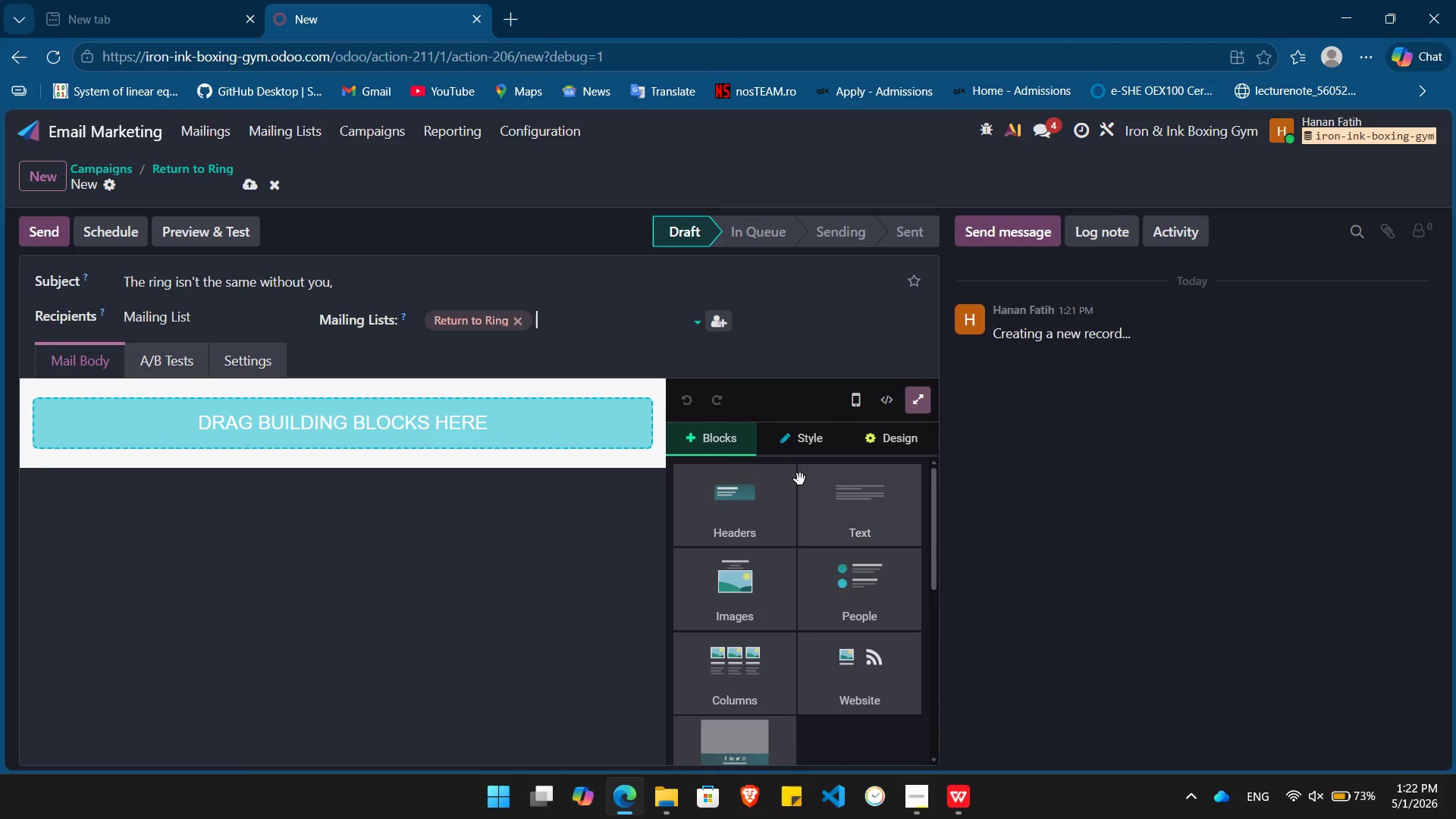 
left_click_drag(start_coordinate=[858, 521], to_coordinate=[352, 447])
 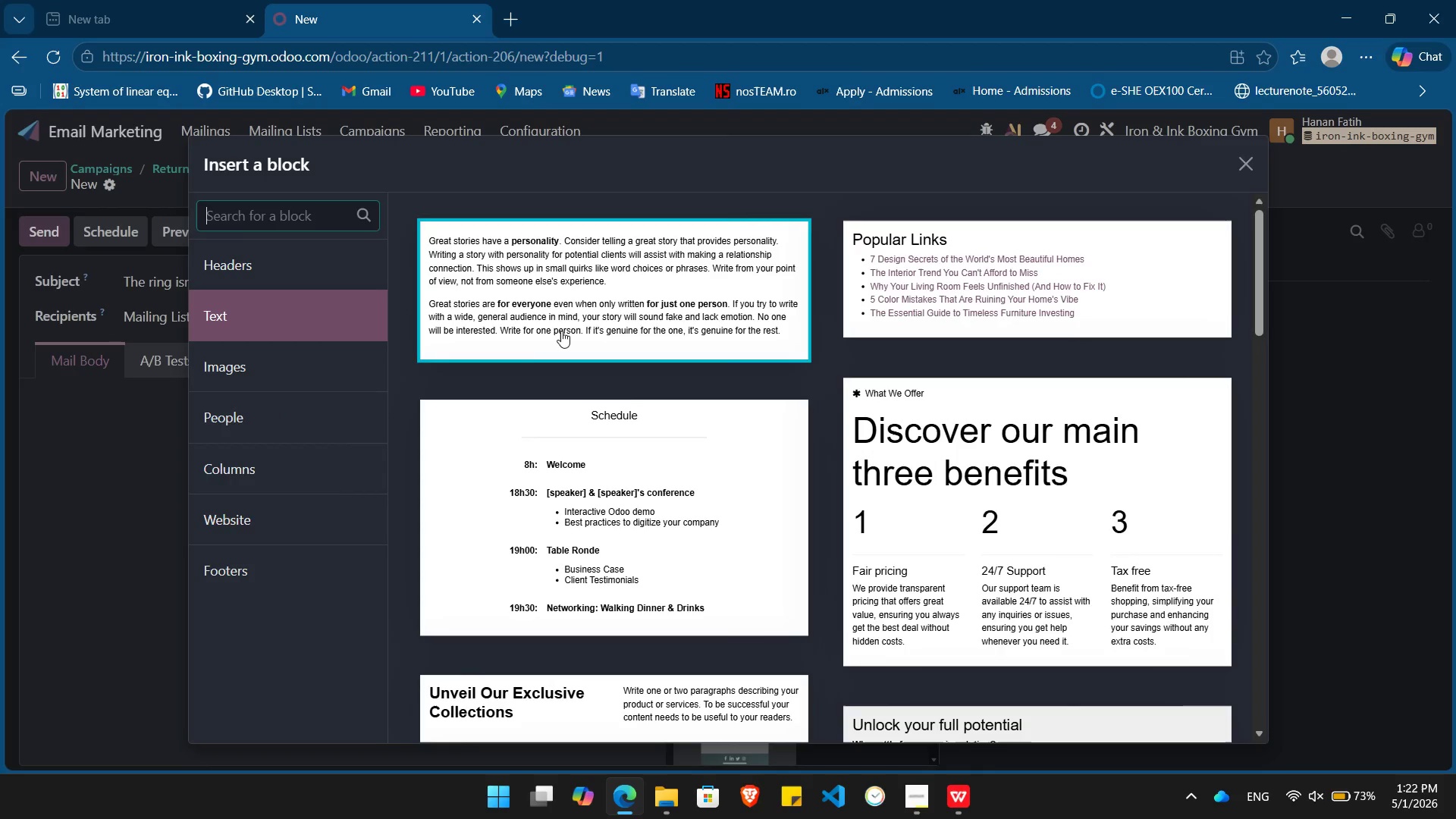 
left_click([567, 326])
 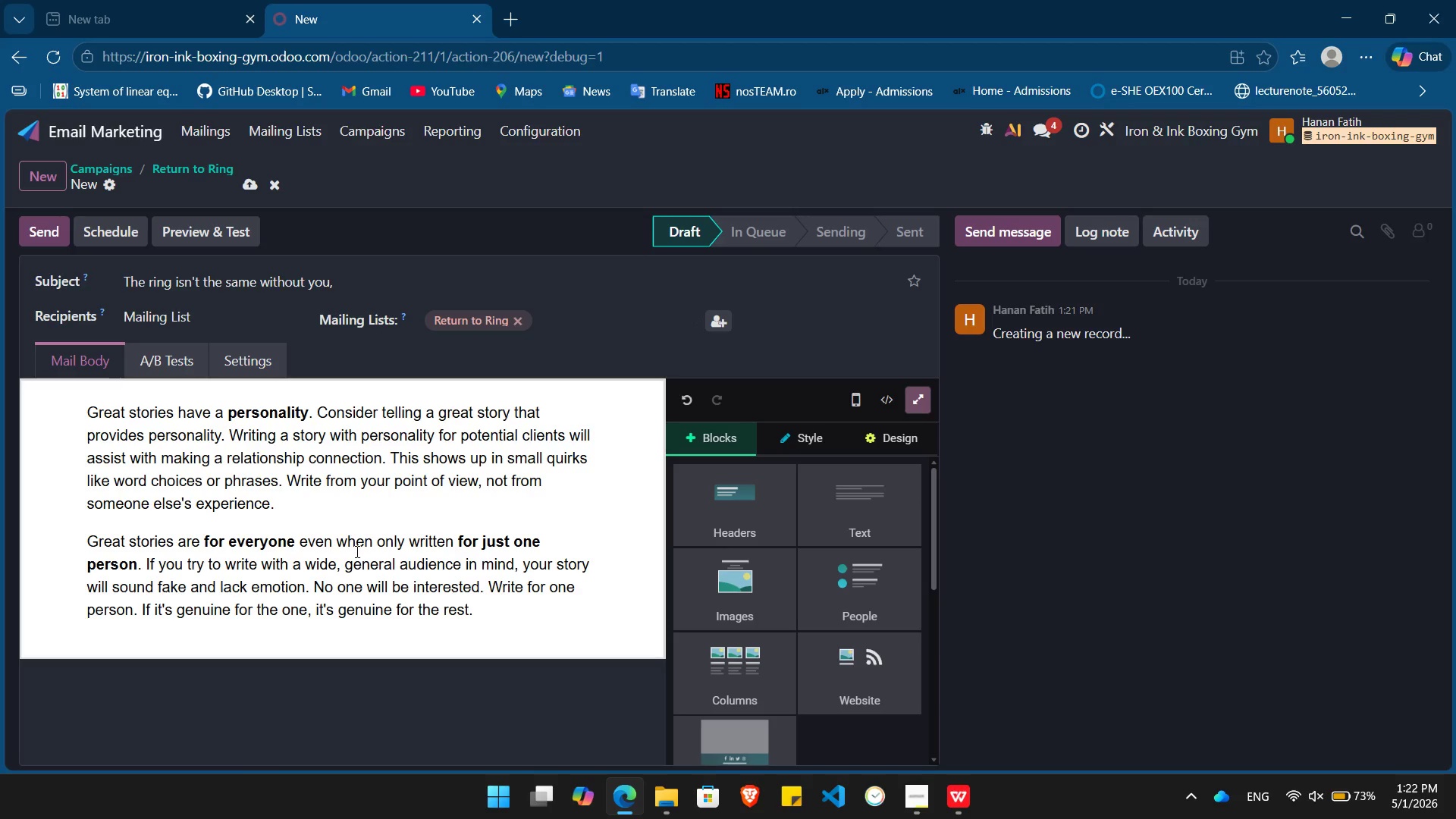 
left_click([356, 551])
 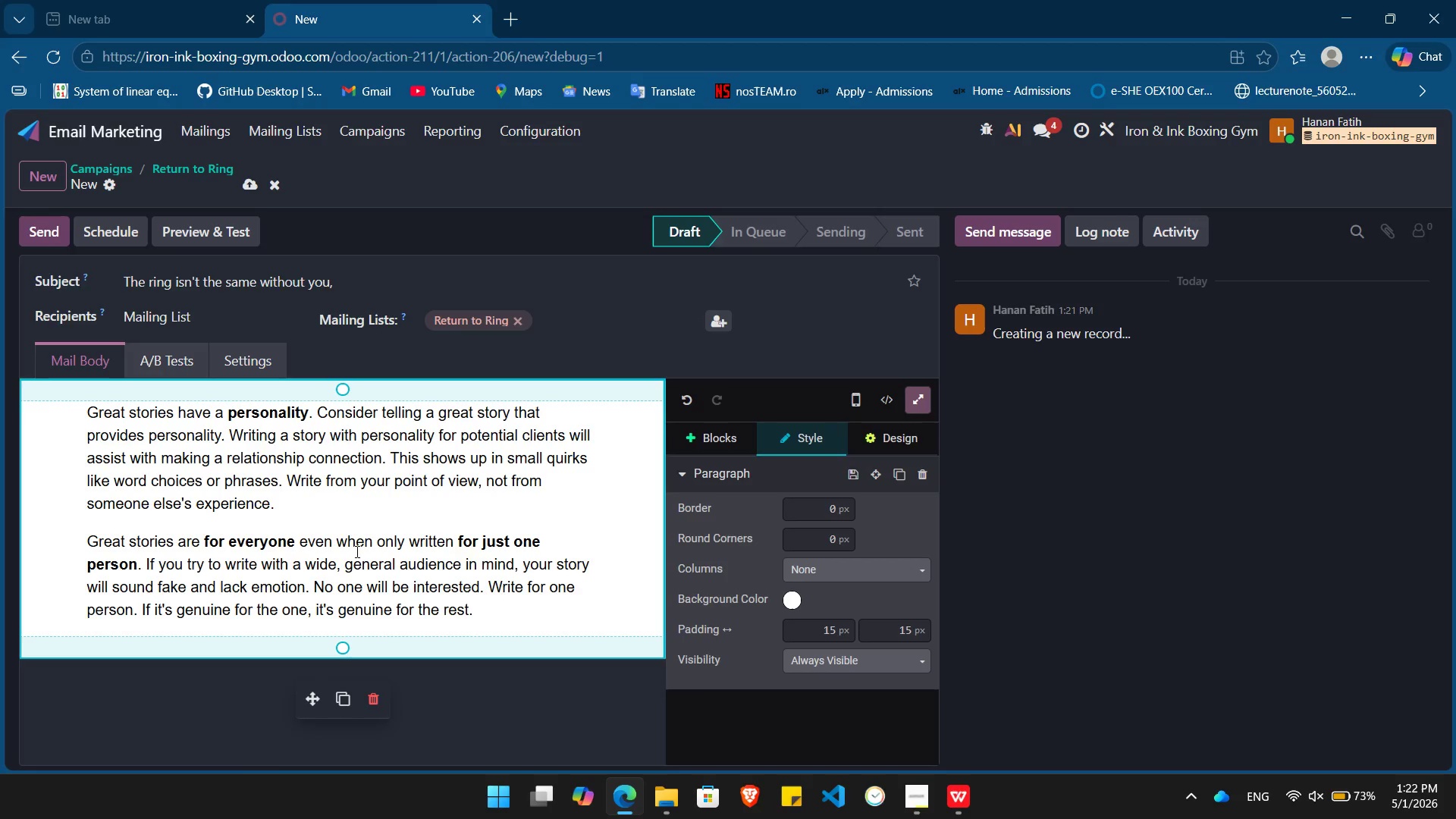 
key(Control+ControlLeft)
 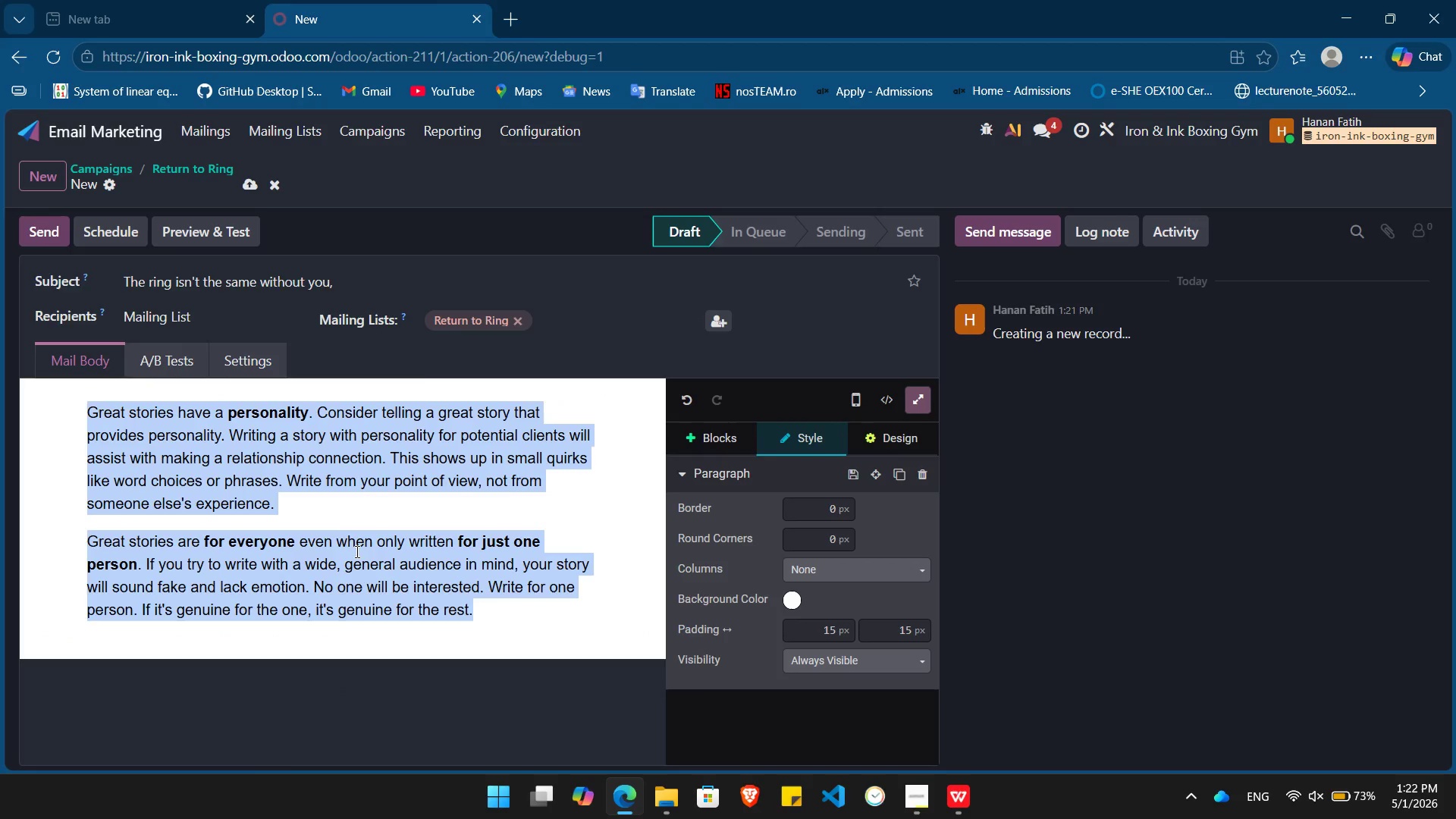 
key(Control+A)
 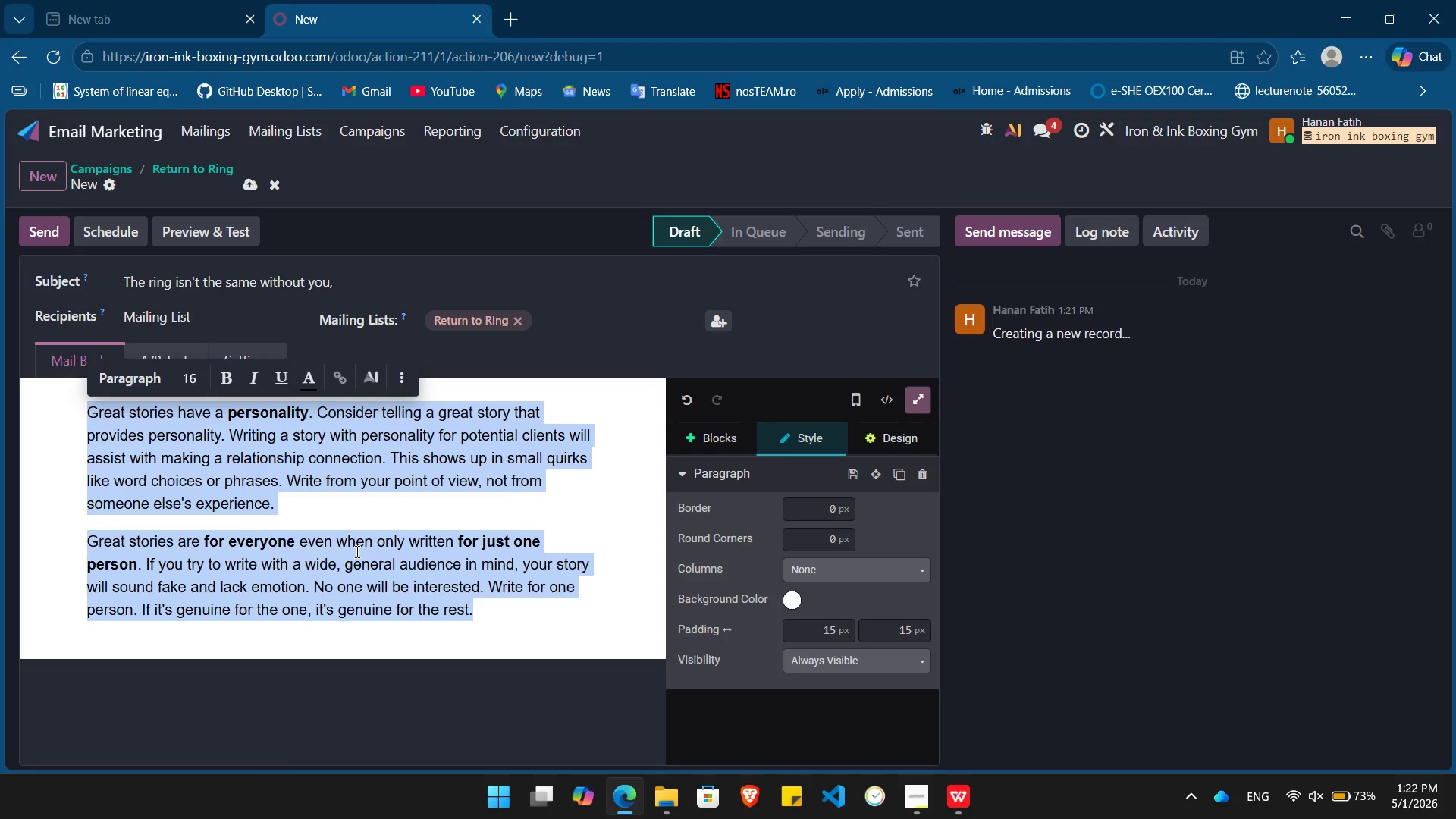 
key(Backspace)
 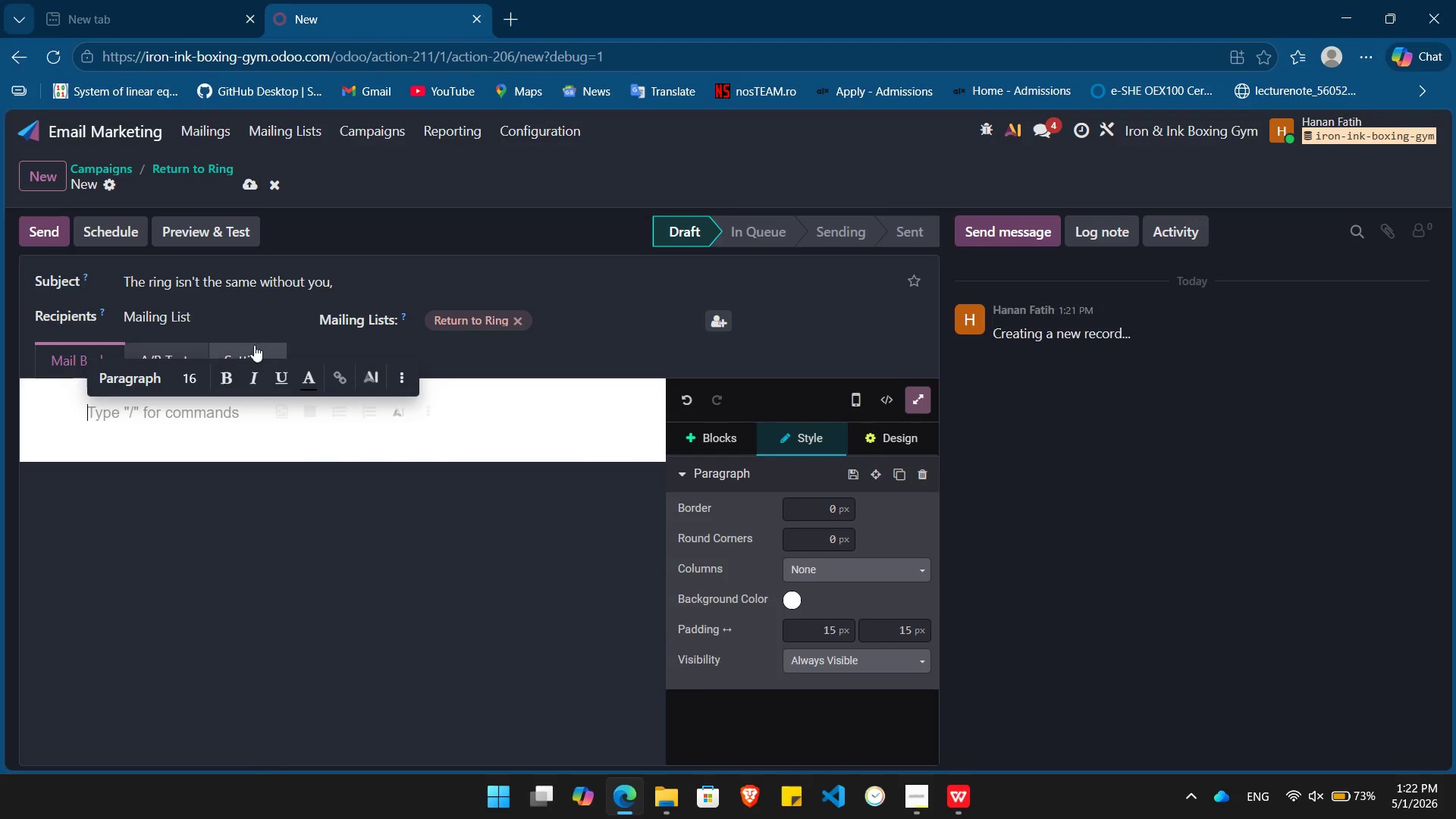 
left_click([254, 345])
 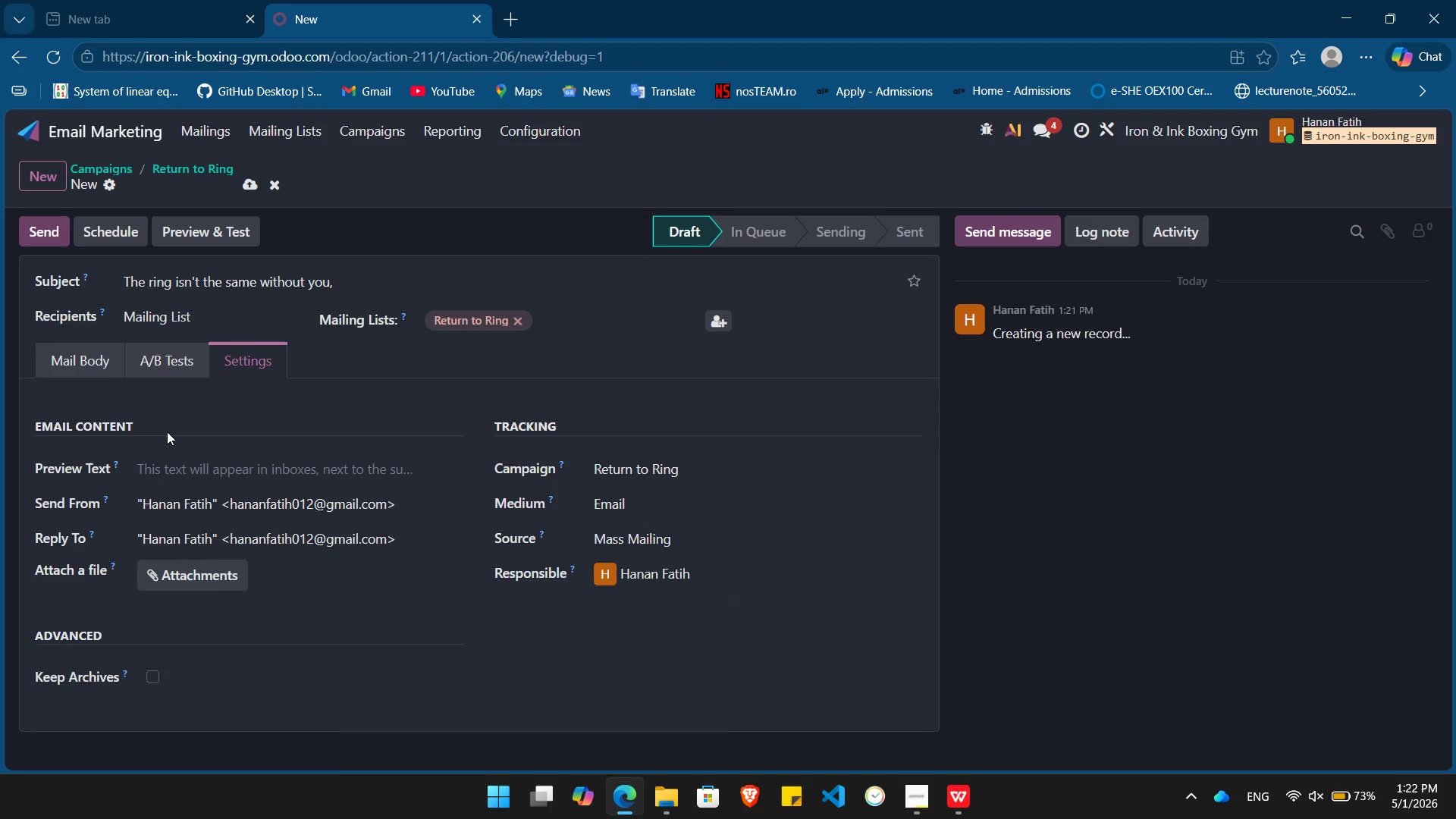 
left_click([69, 356])
 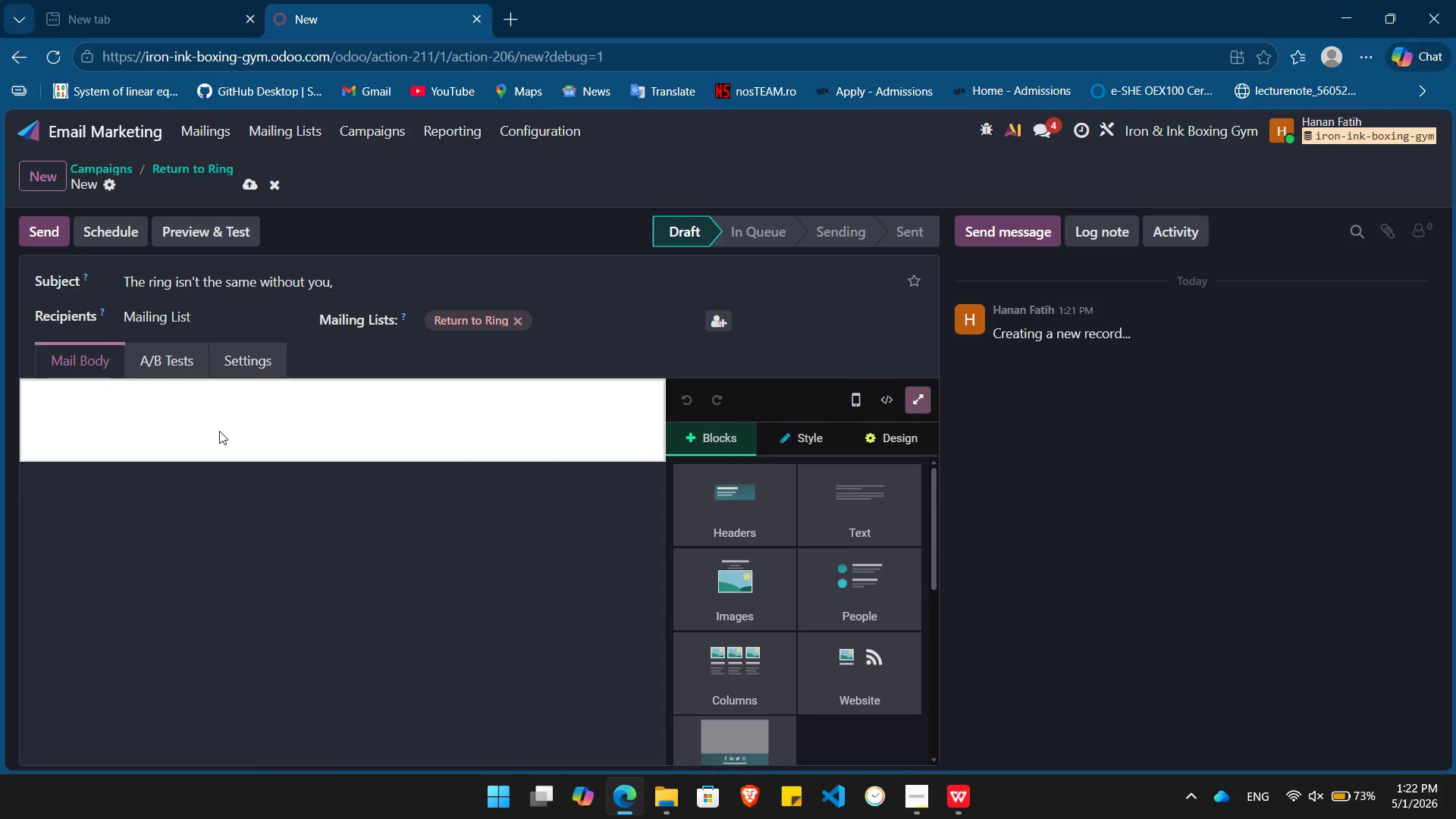 
left_click([224, 429])
 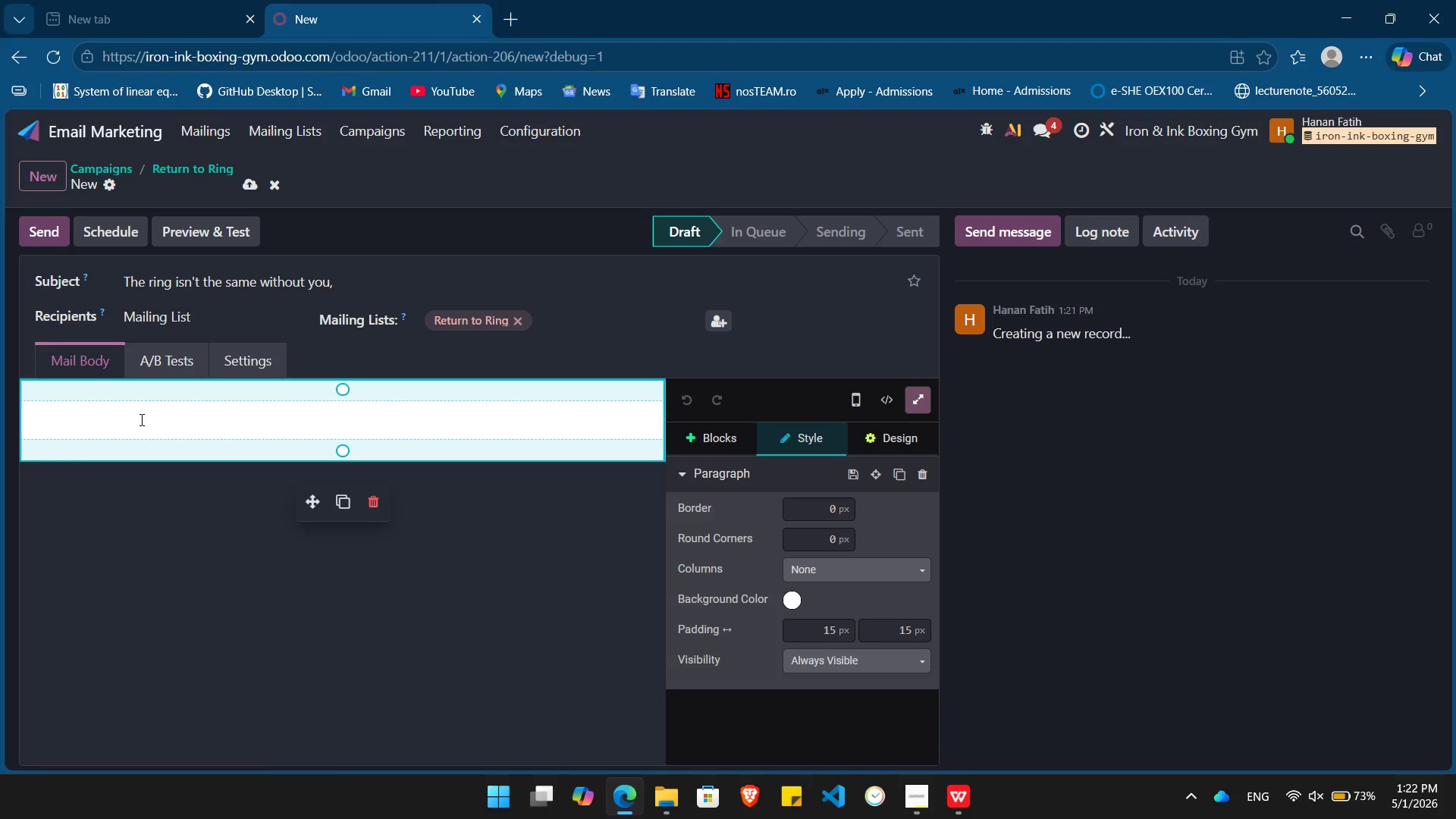 
left_click([111, 422])
 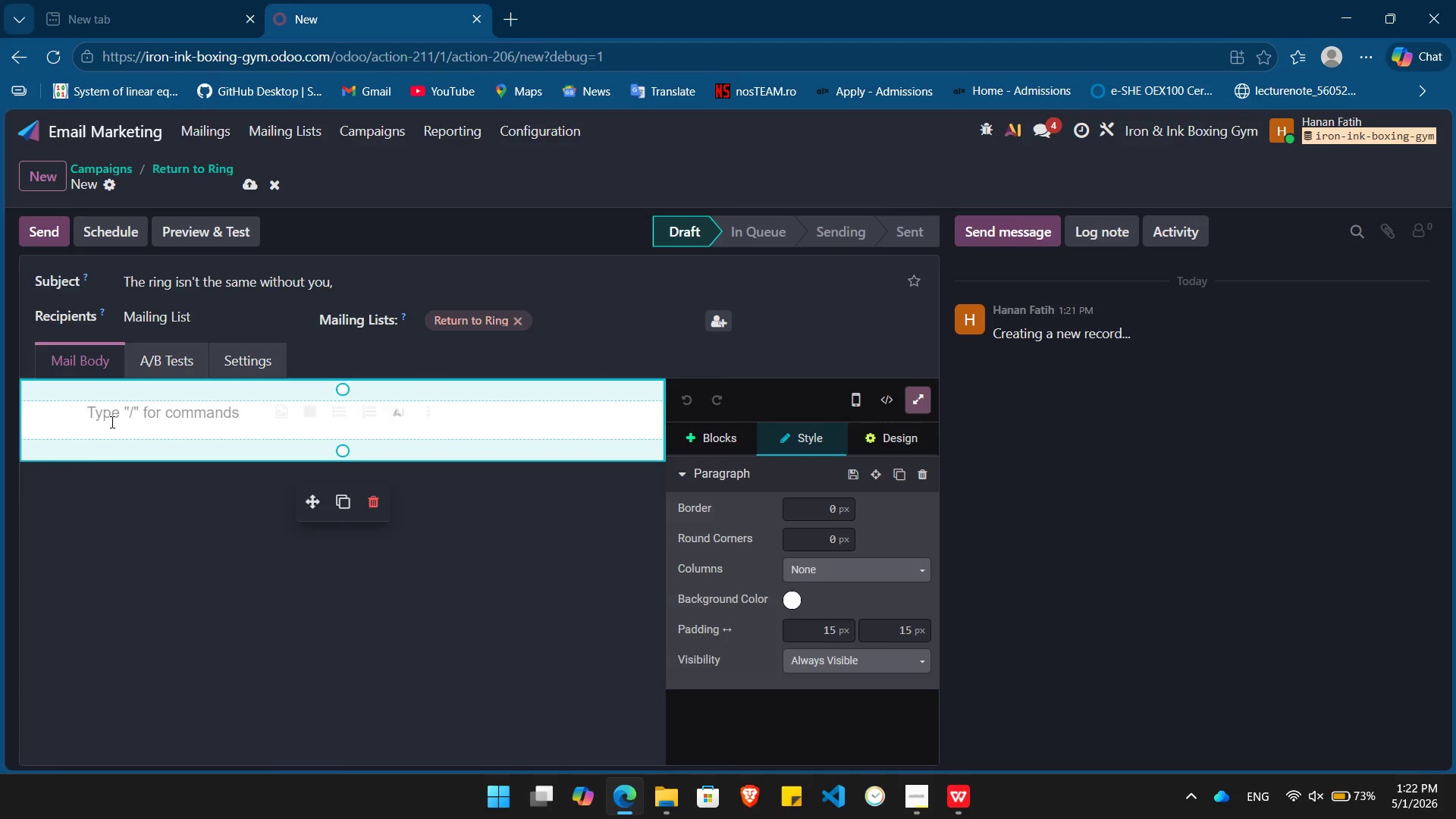 
type(Hey /)
 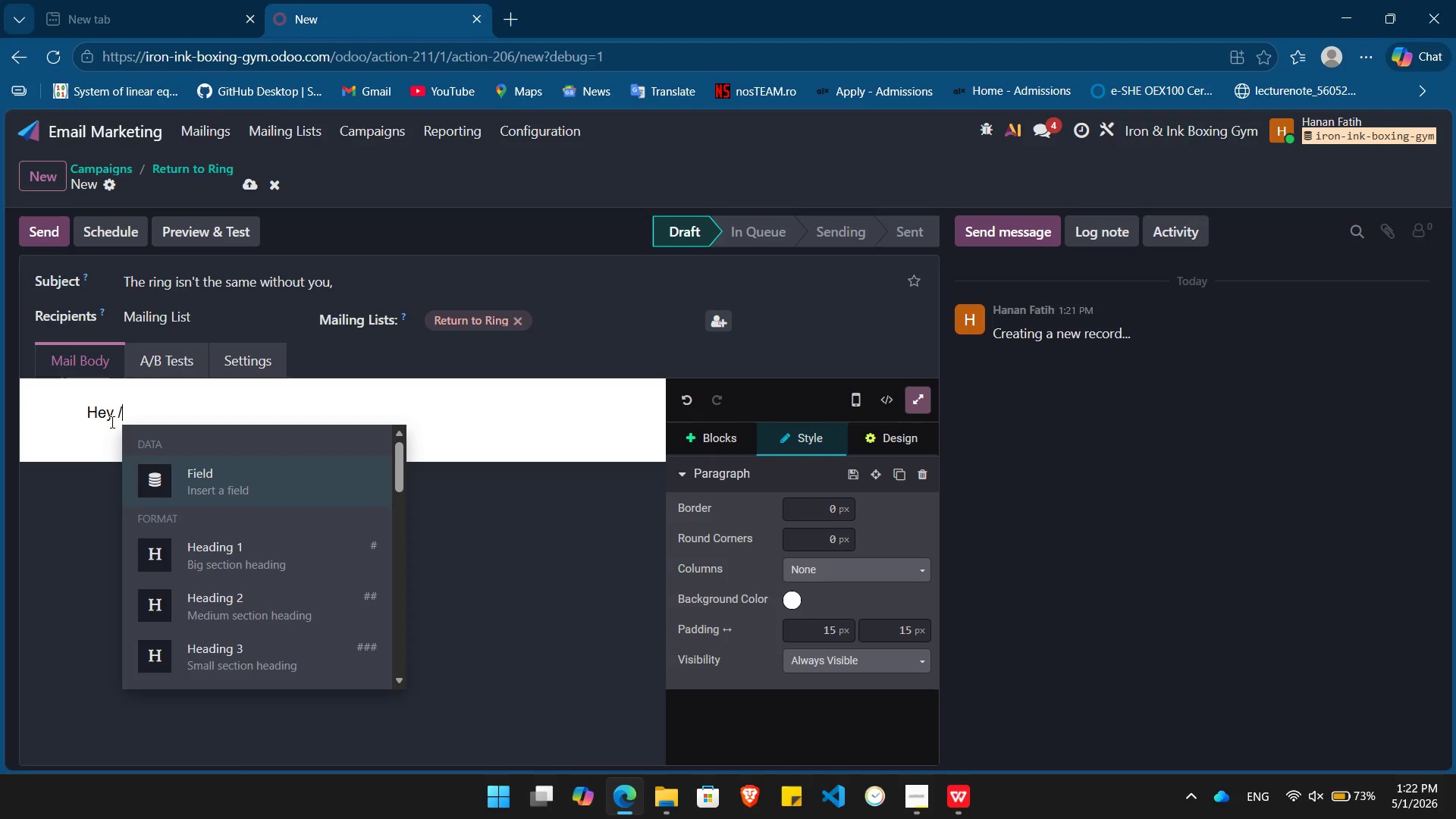 
key(Enter)
 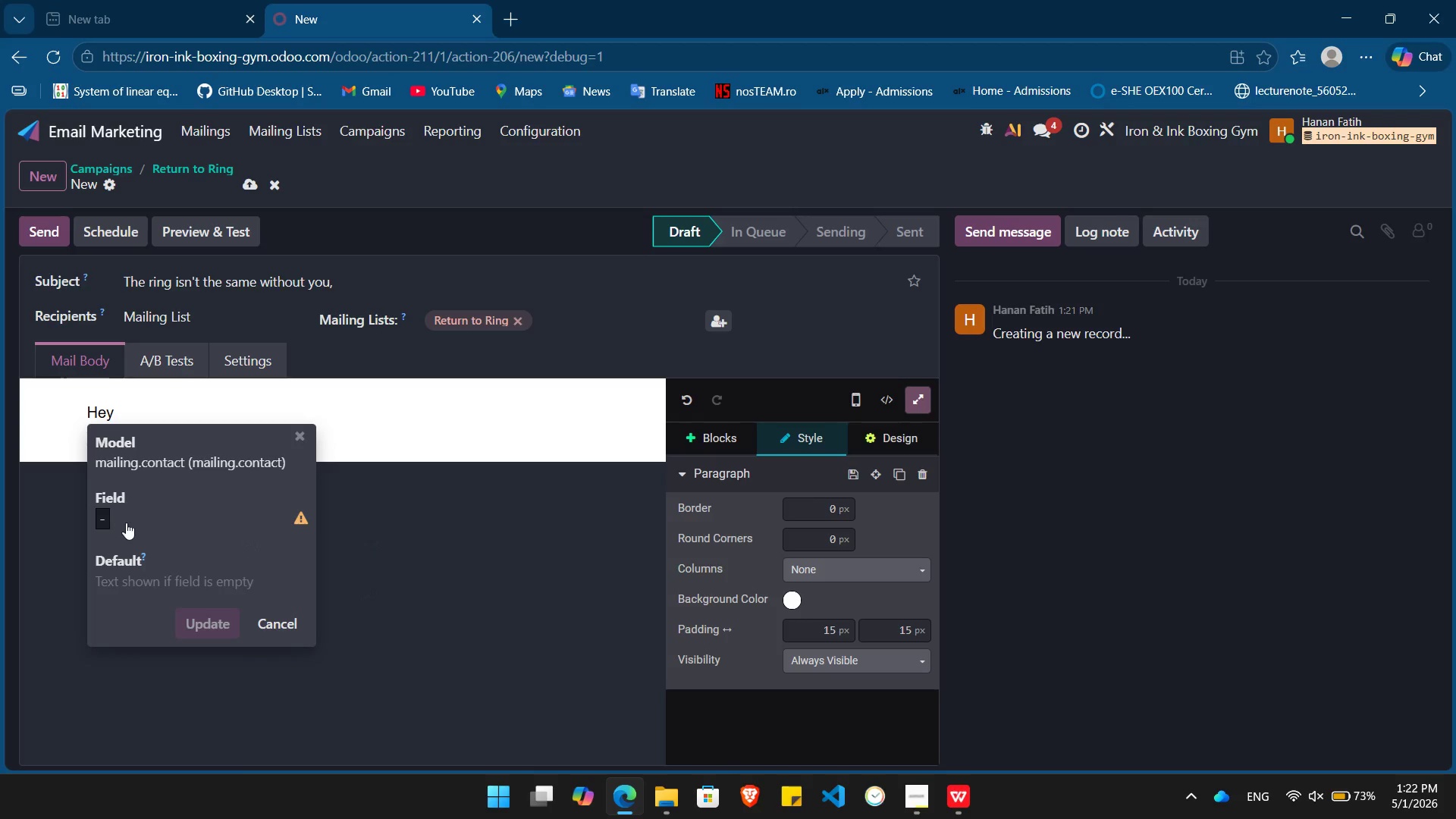 
left_click([126, 523])
 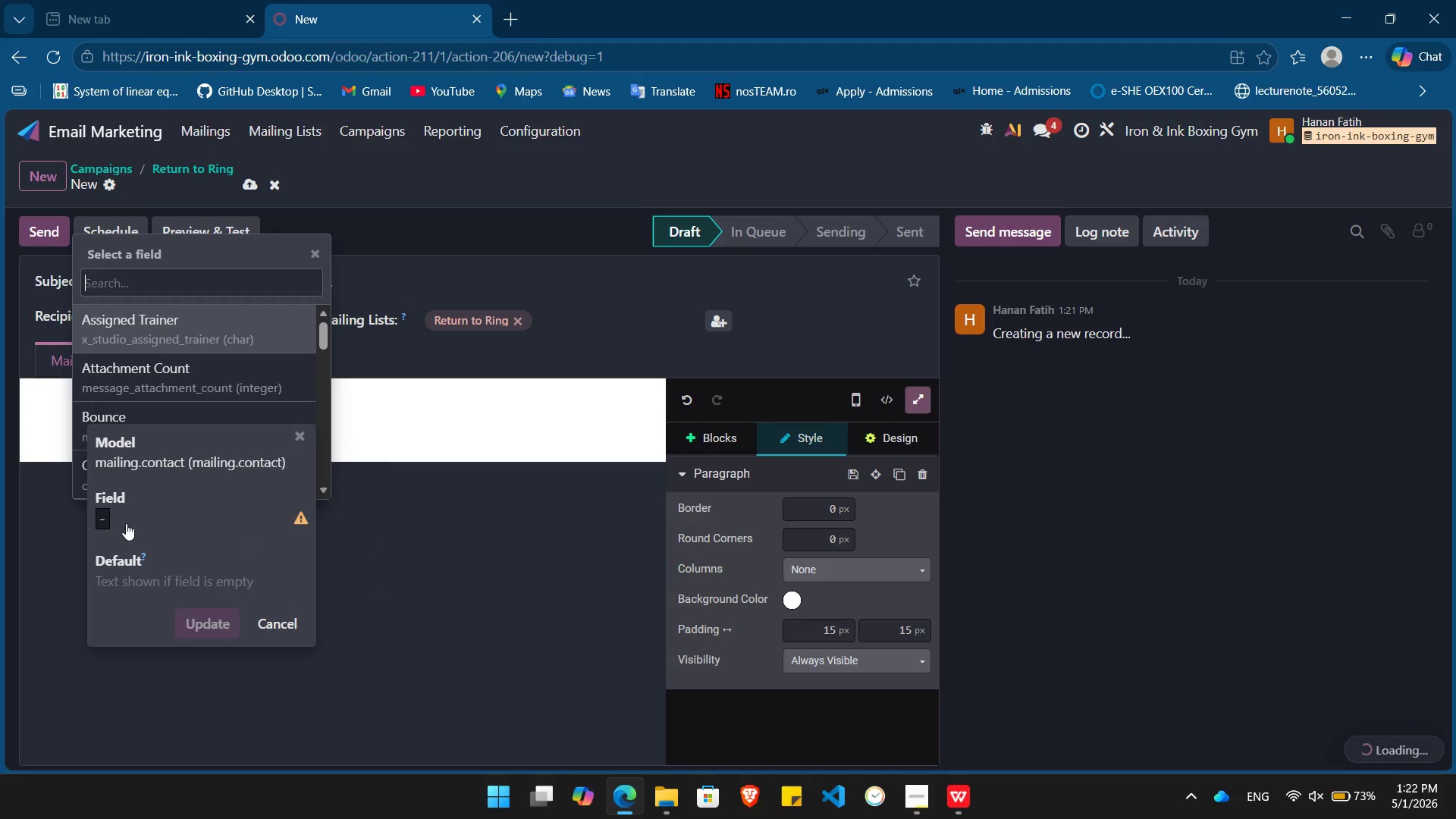 
type(name)
 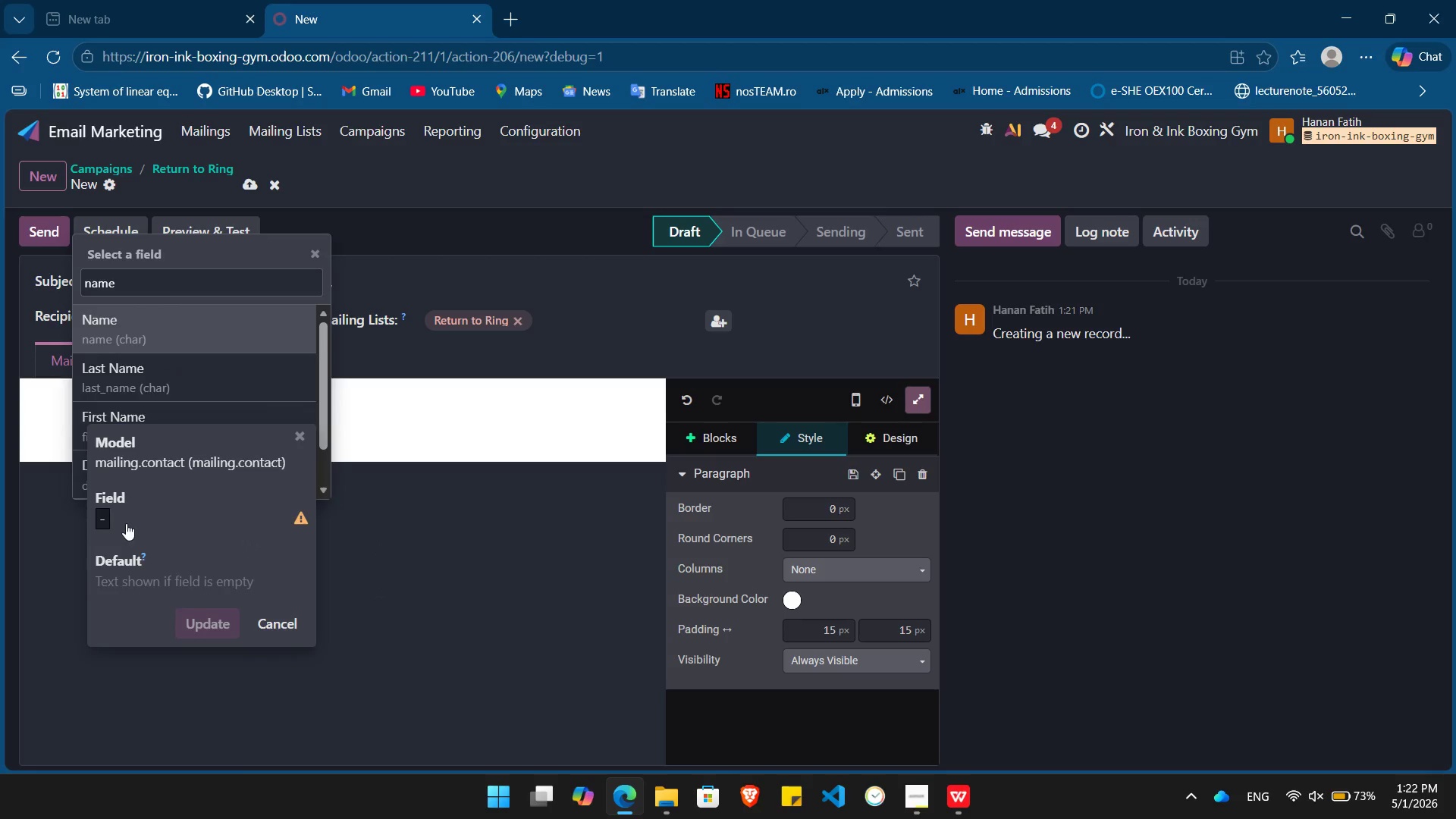 
key(Enter)
 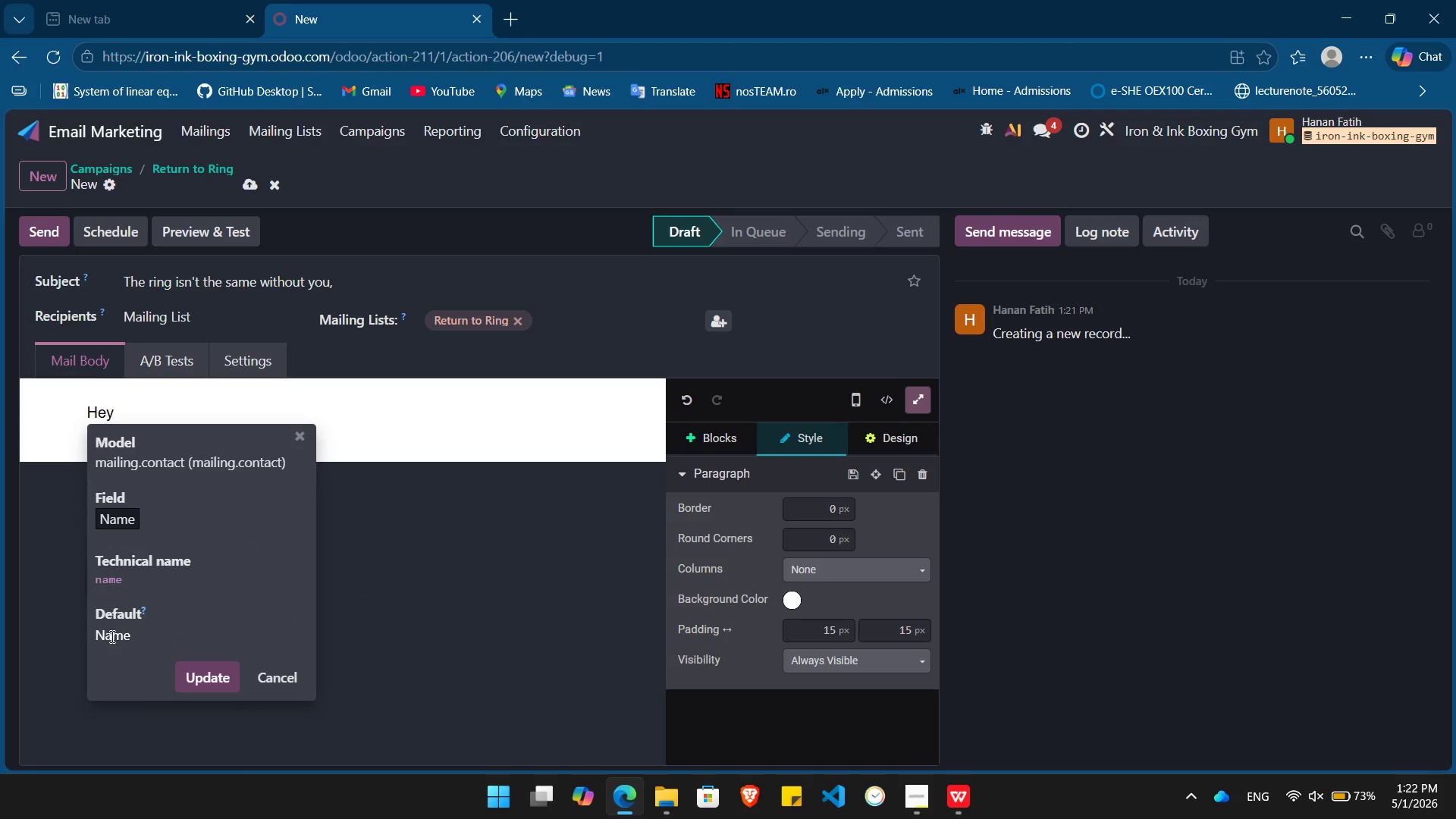 
double_click([114, 633])
 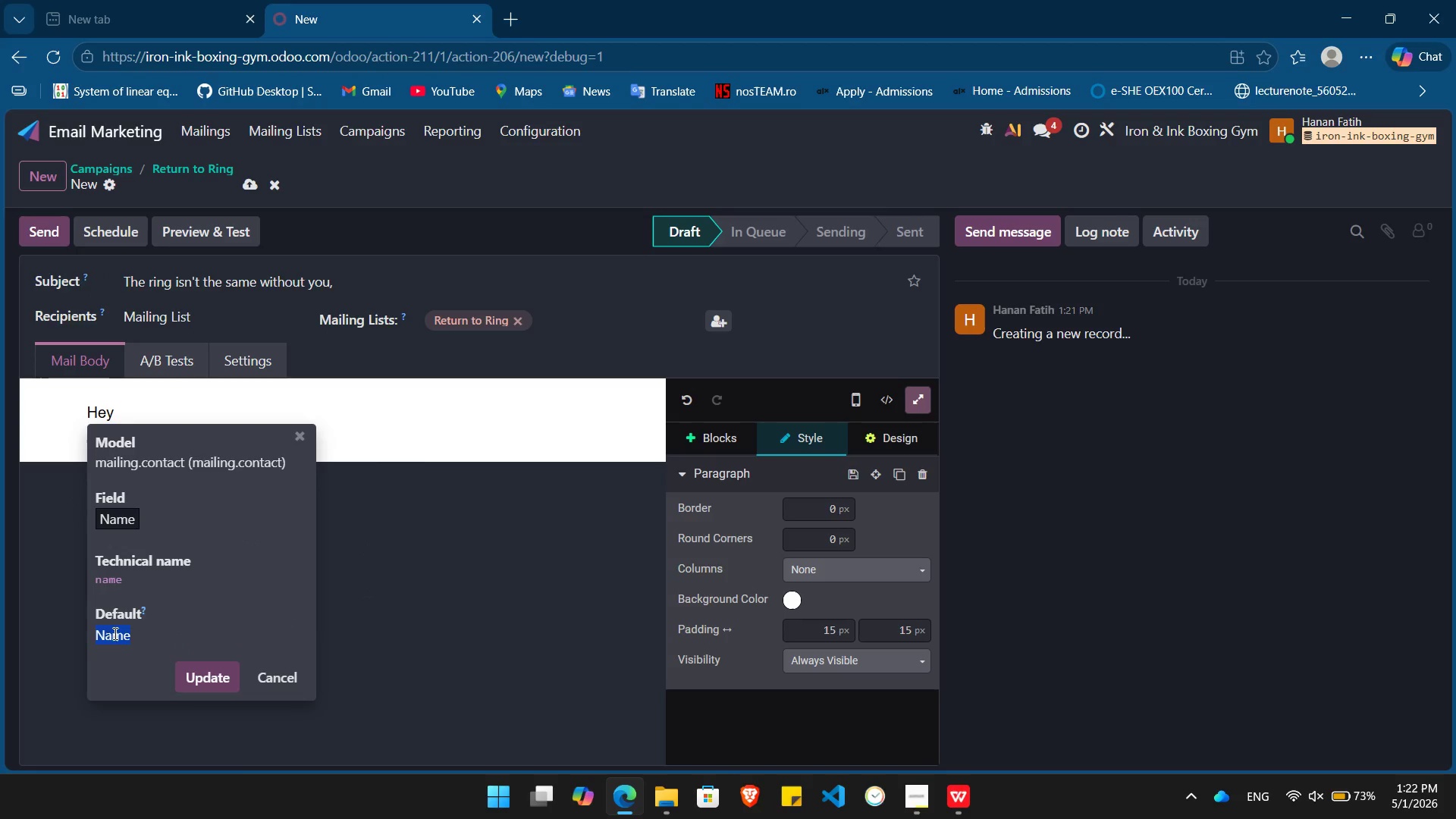 
key(Shift+BracketLeft)
 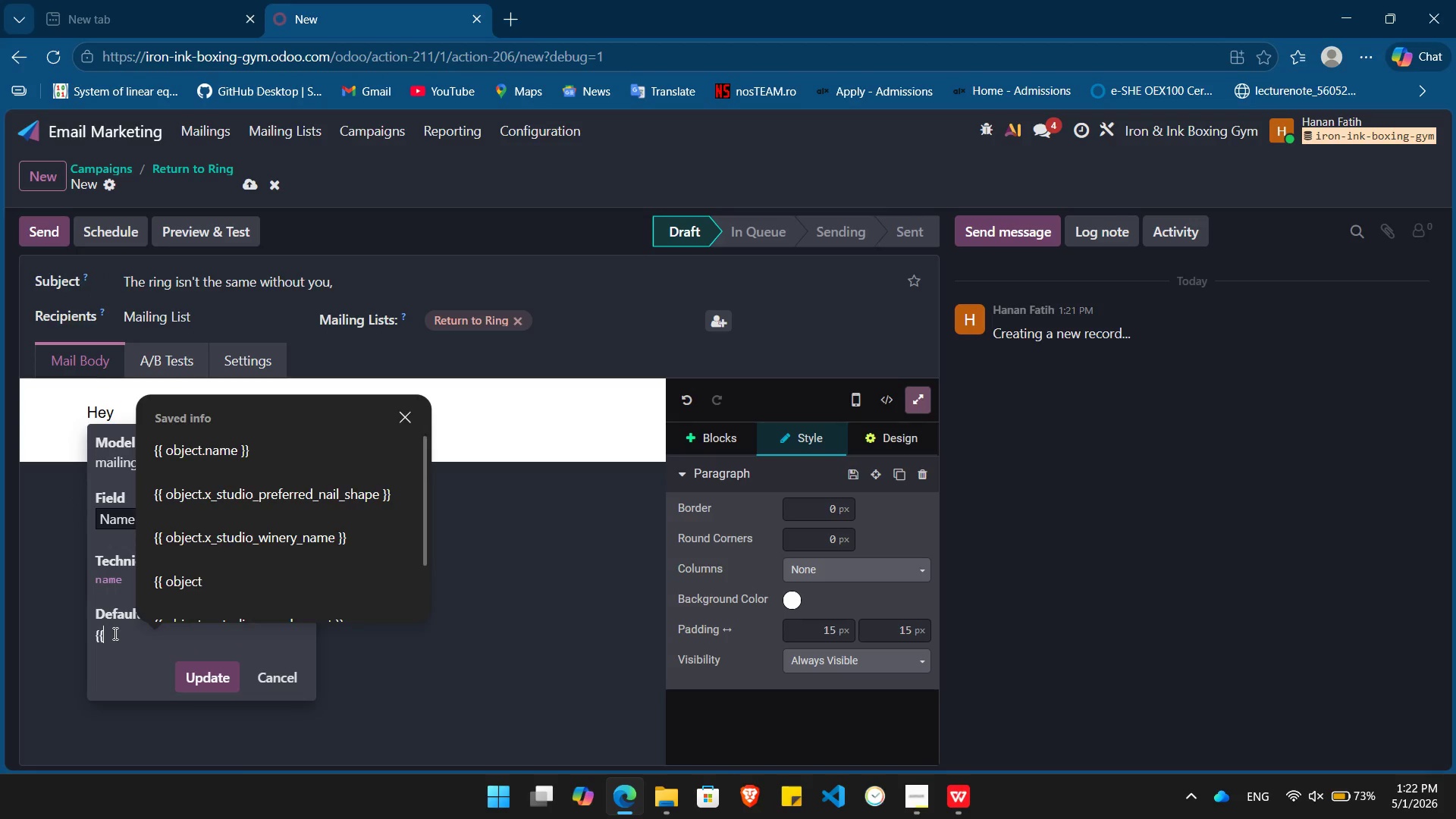 
key(Shift+BracketLeft)
 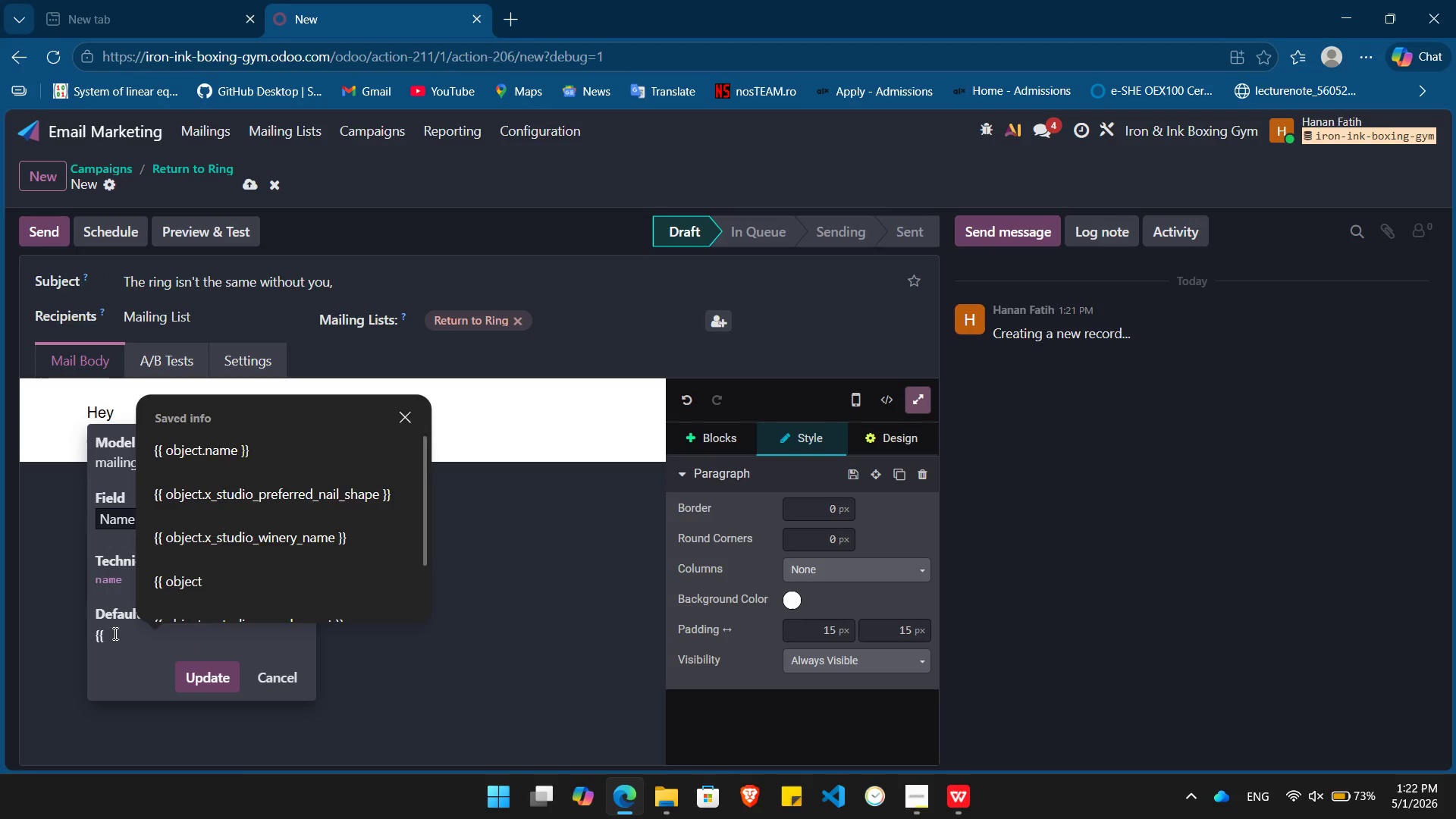 
key(ArrowDown)
 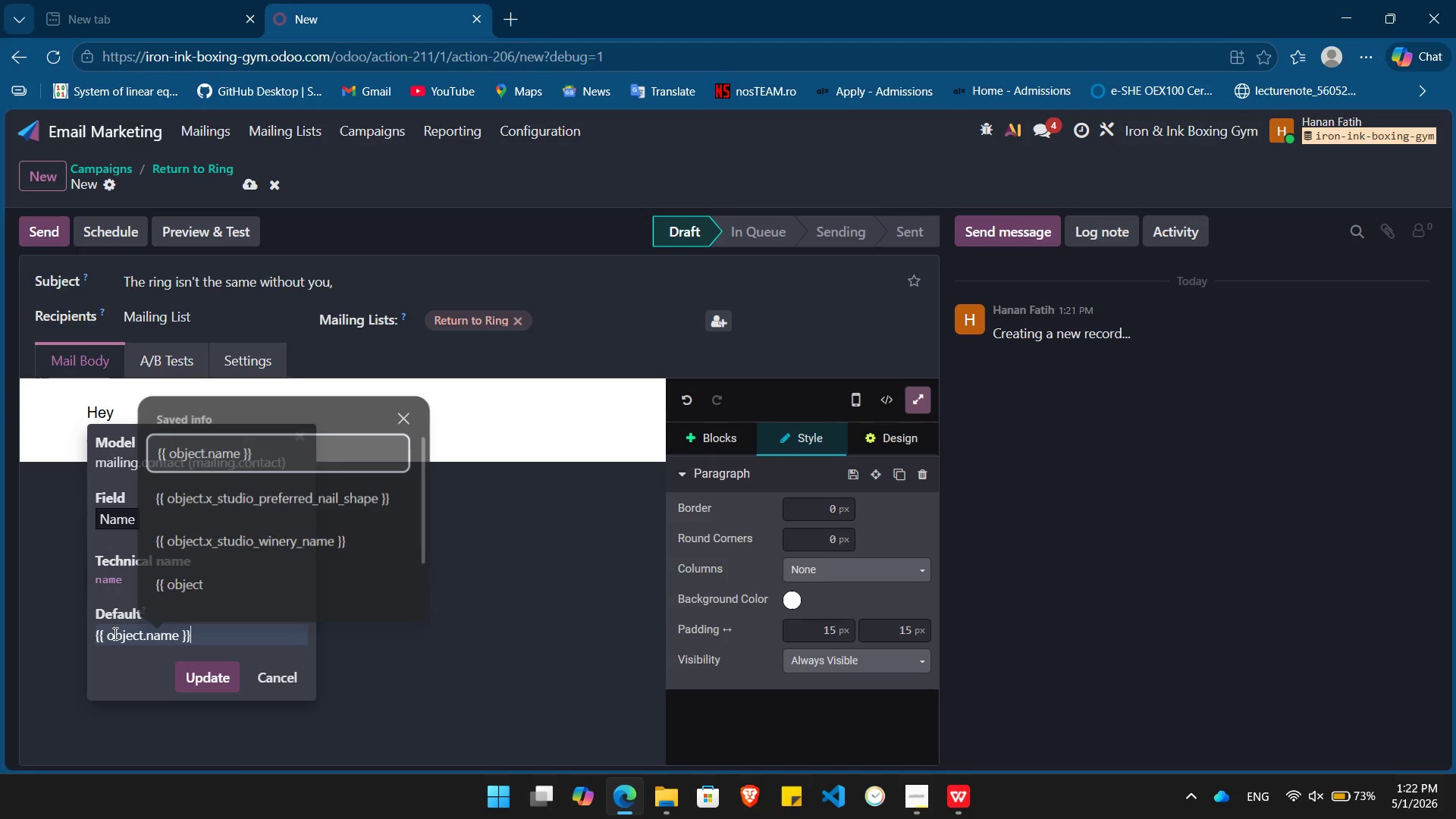 
key(Enter)
 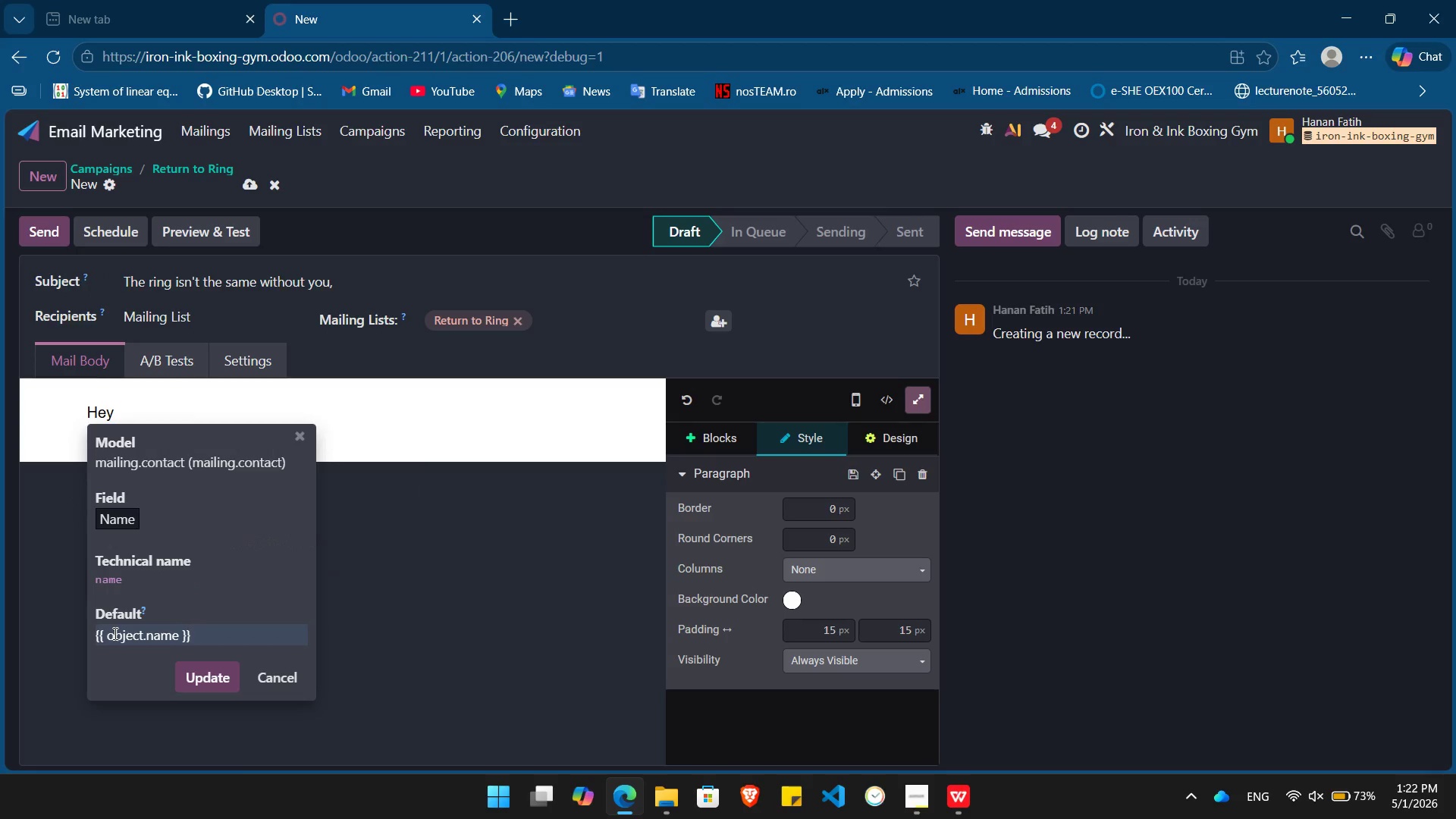 
key(Enter)
 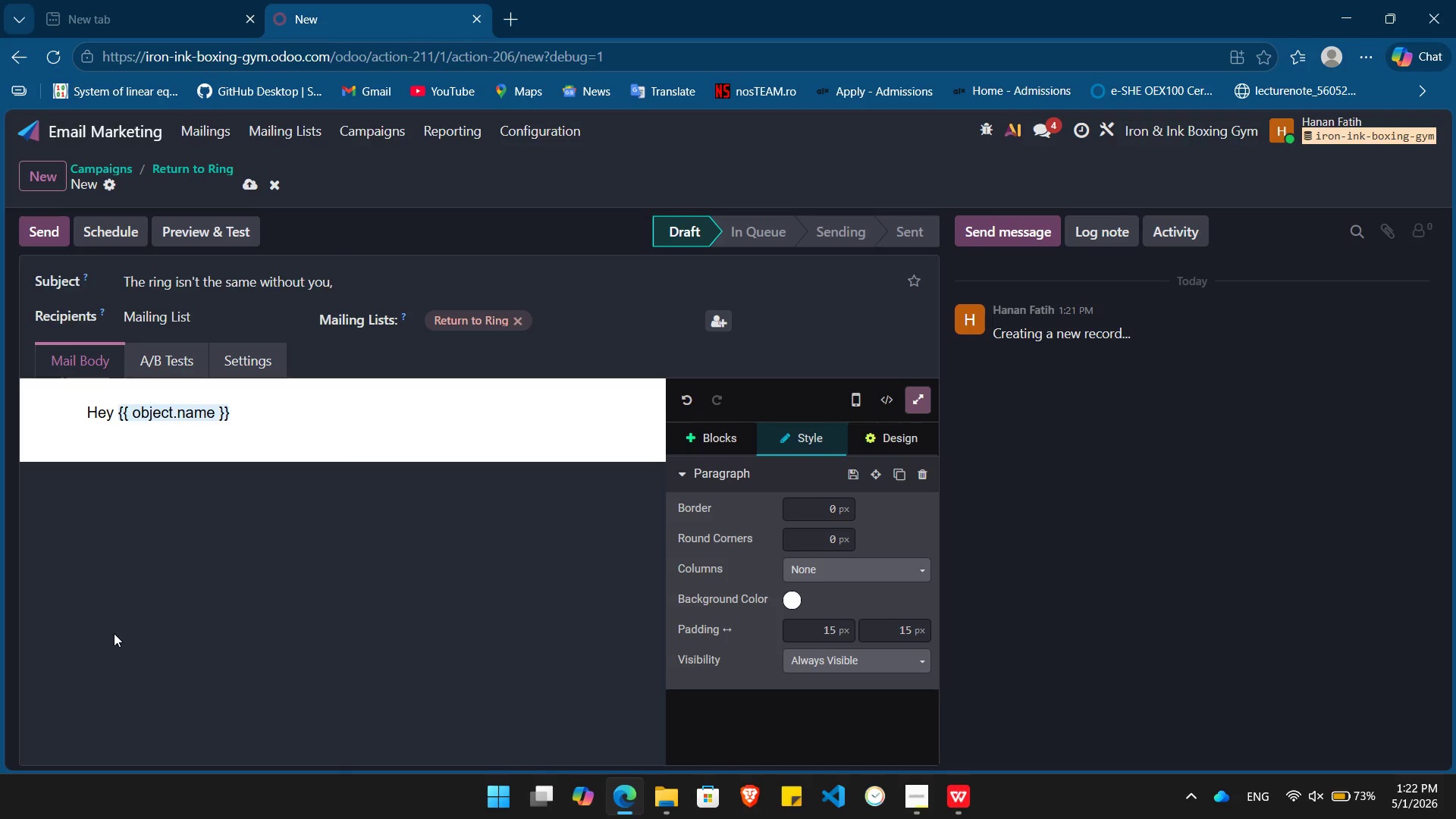 
key(Comma)
 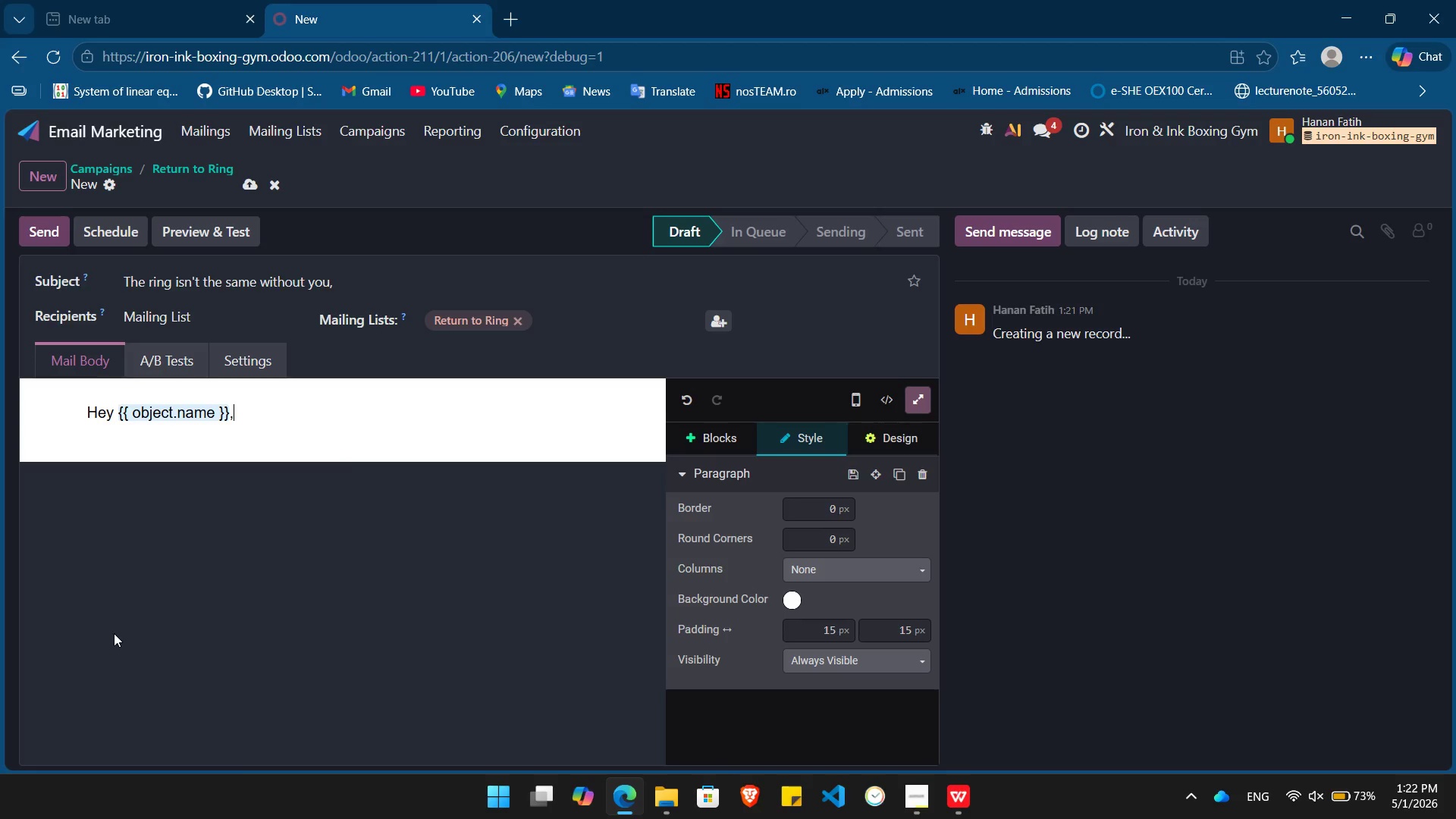 
key(Enter)
 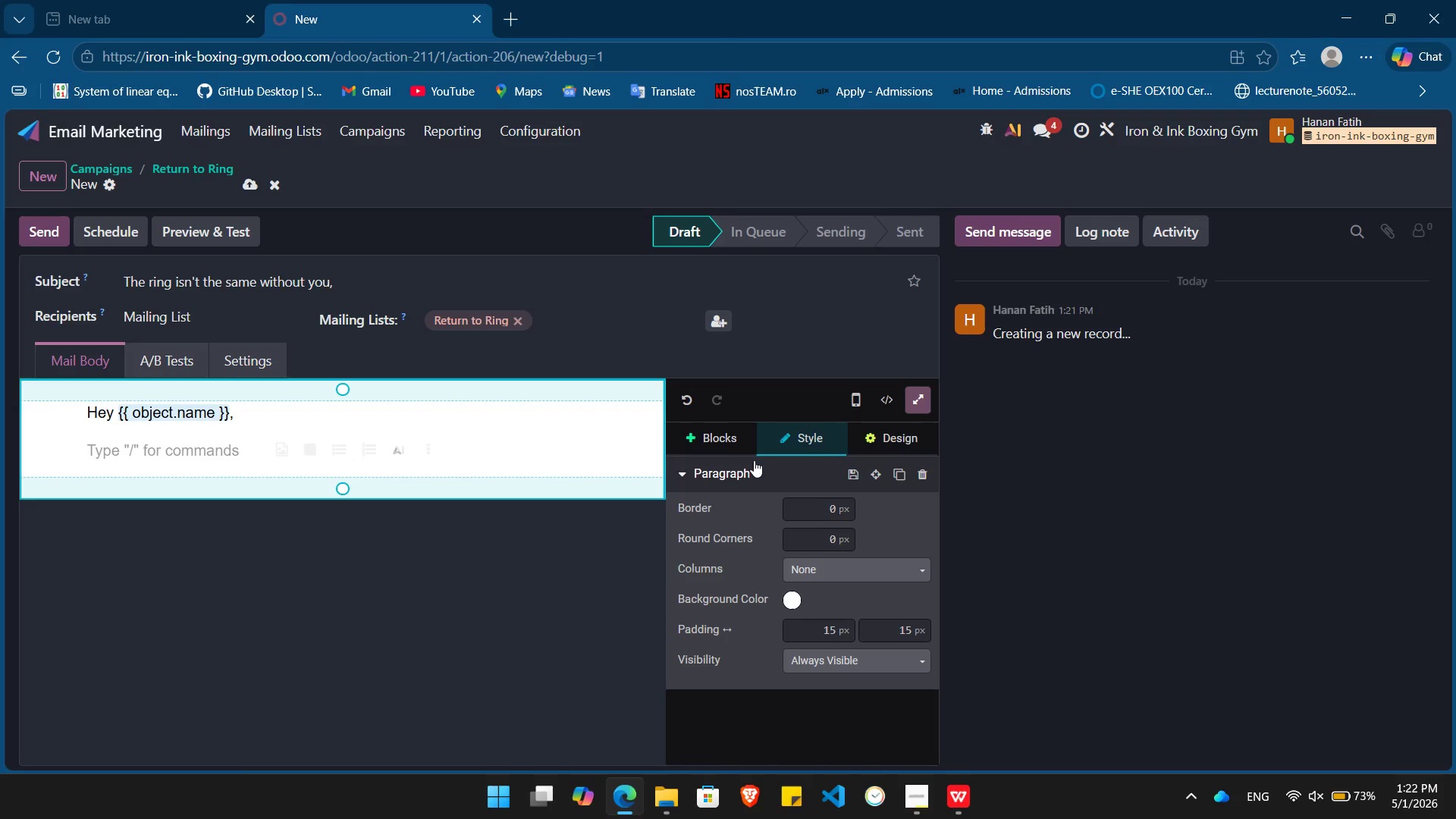 
left_click([719, 444])
 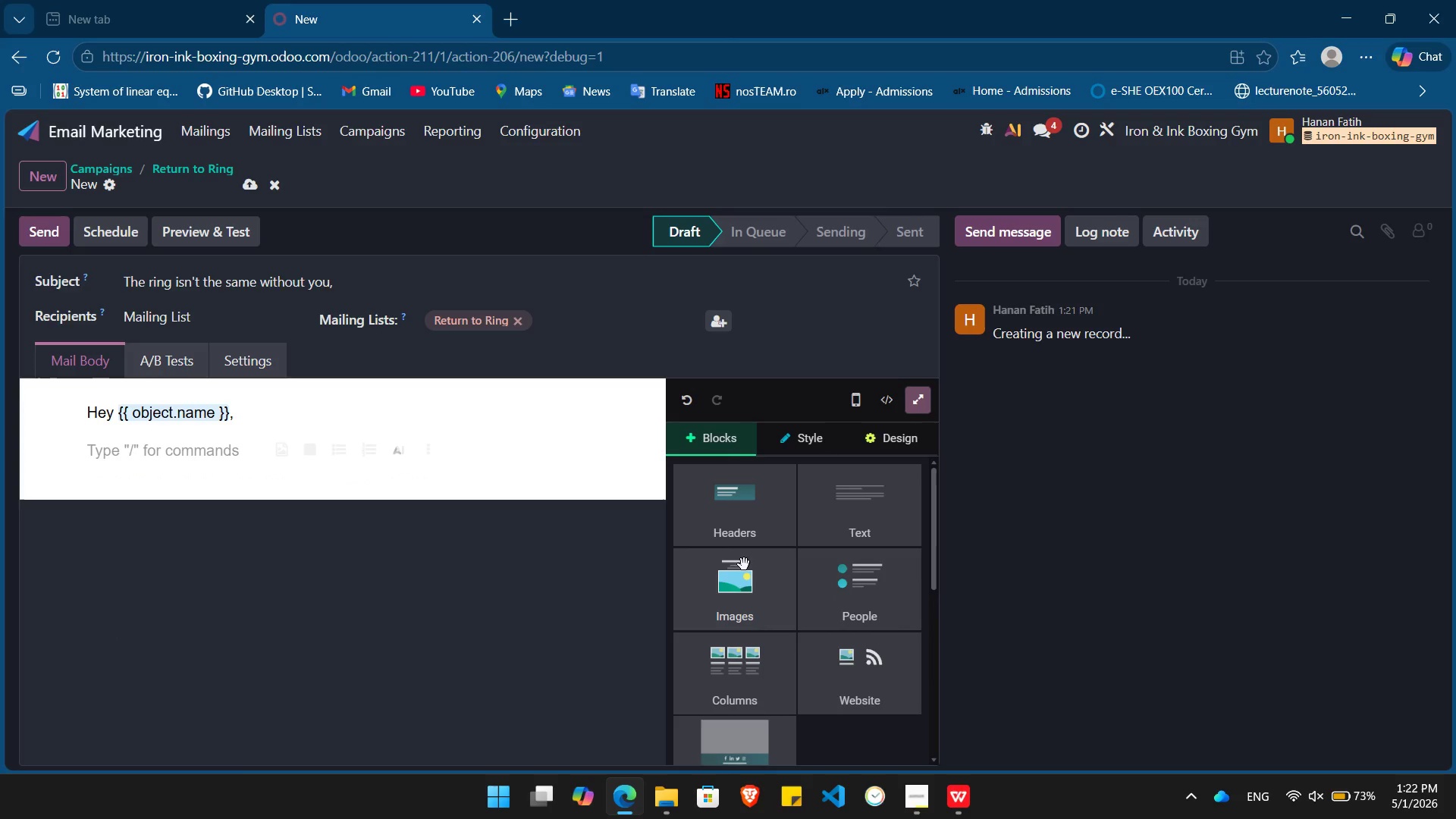 
left_click_drag(start_coordinate=[737, 600], to_coordinate=[313, 384])
 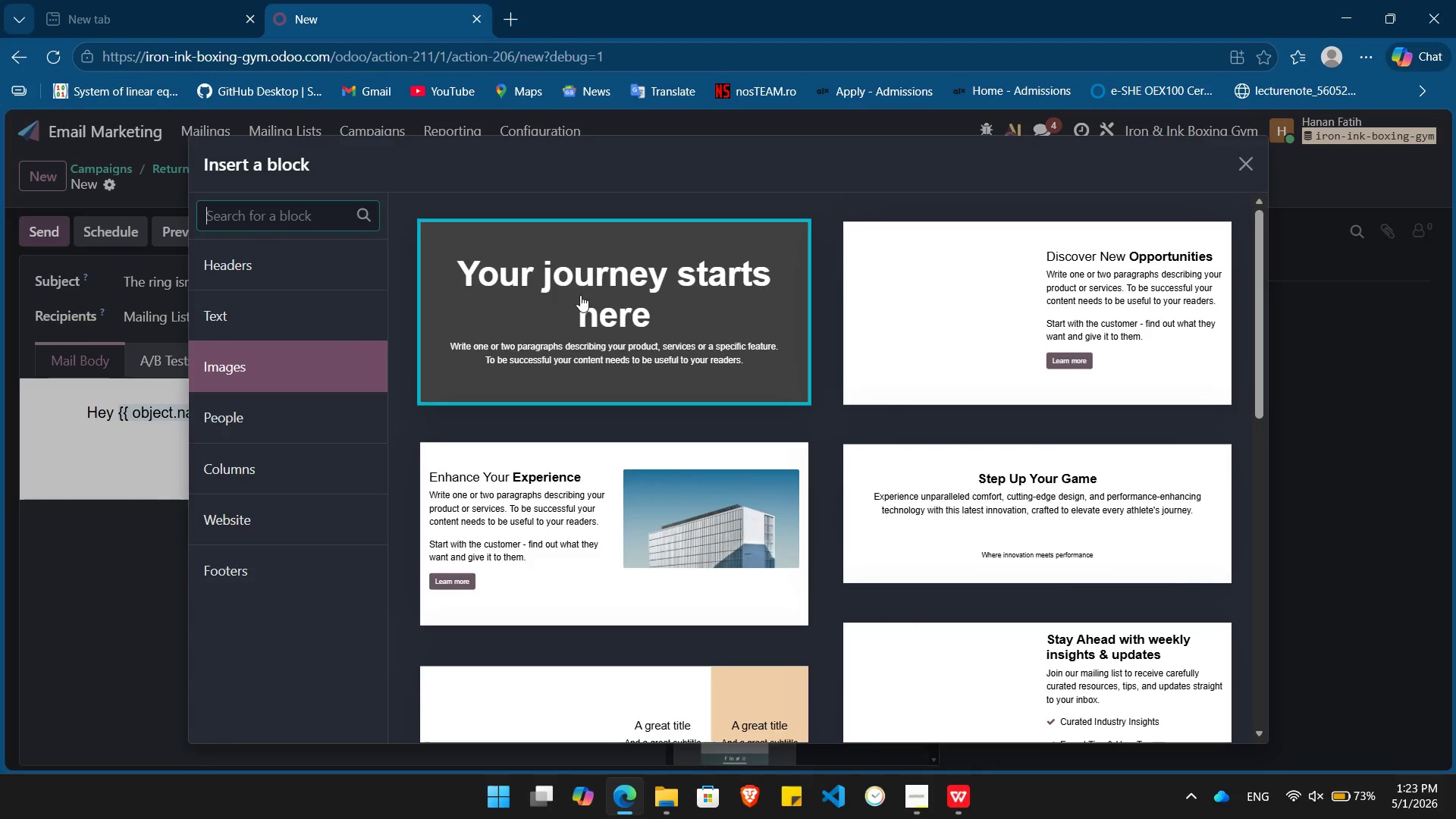 
left_click([580, 295])
 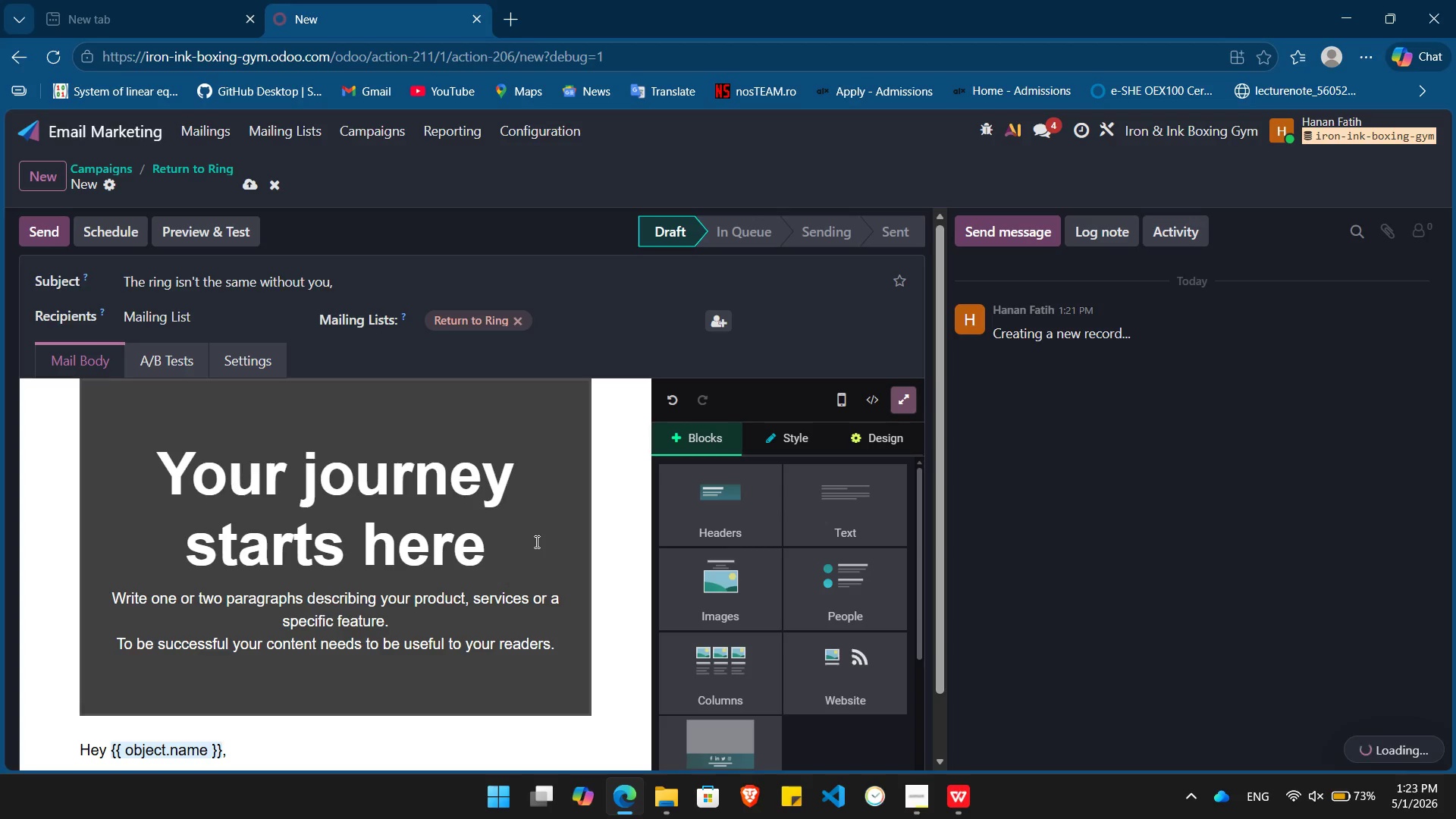 
left_click([500, 554])
 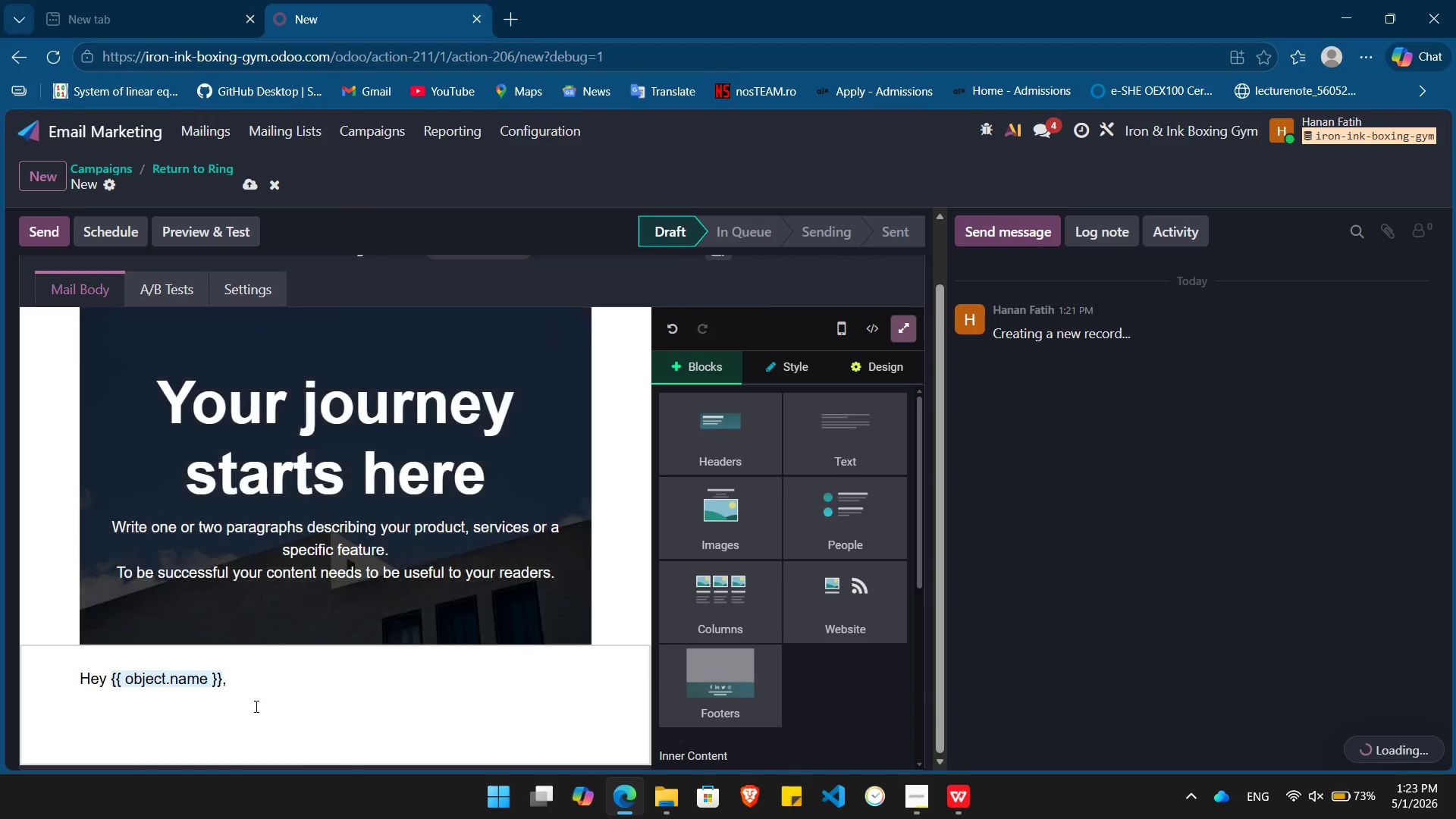 
left_click([522, 511])
 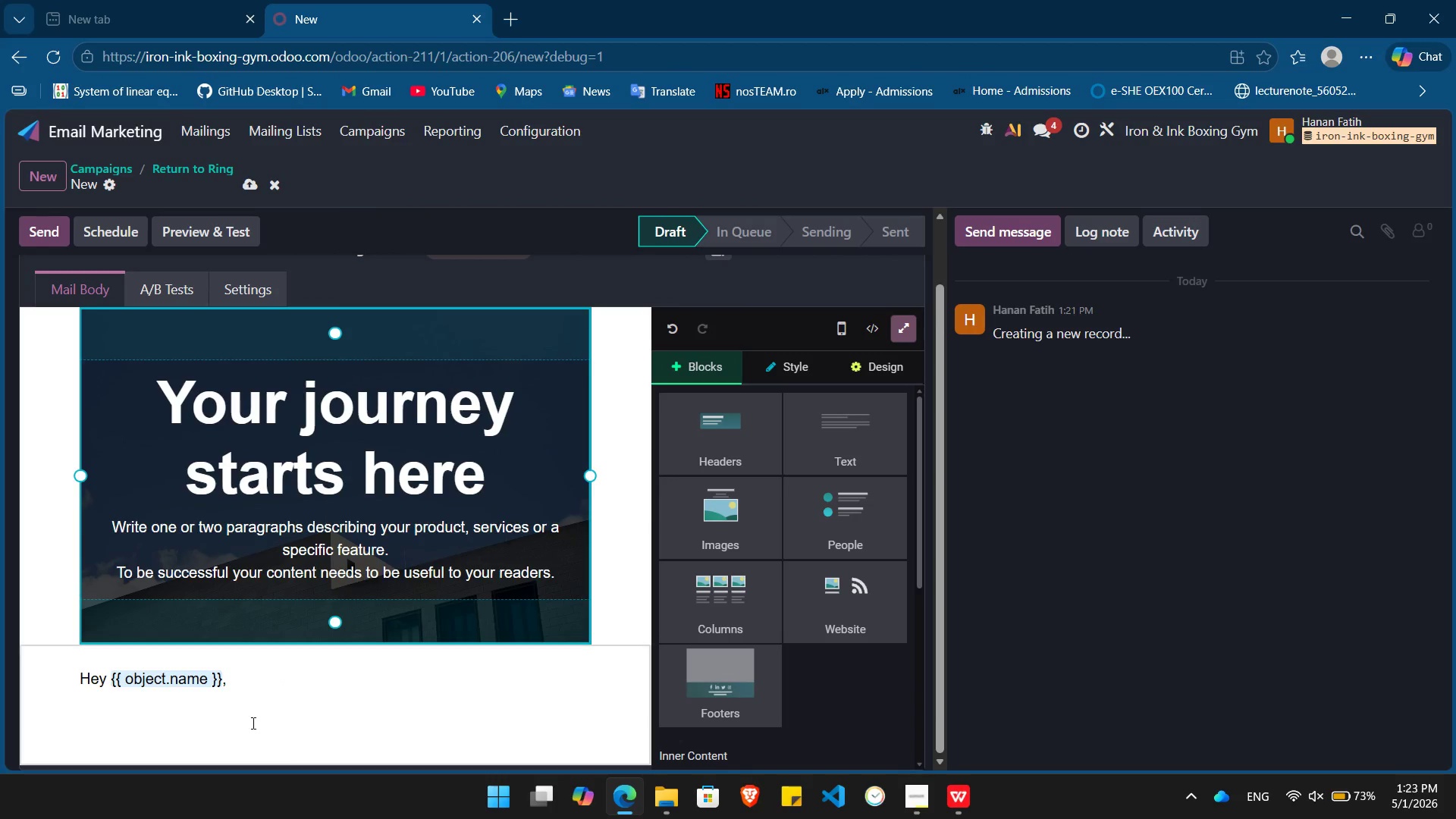 
left_click([183, 713])
 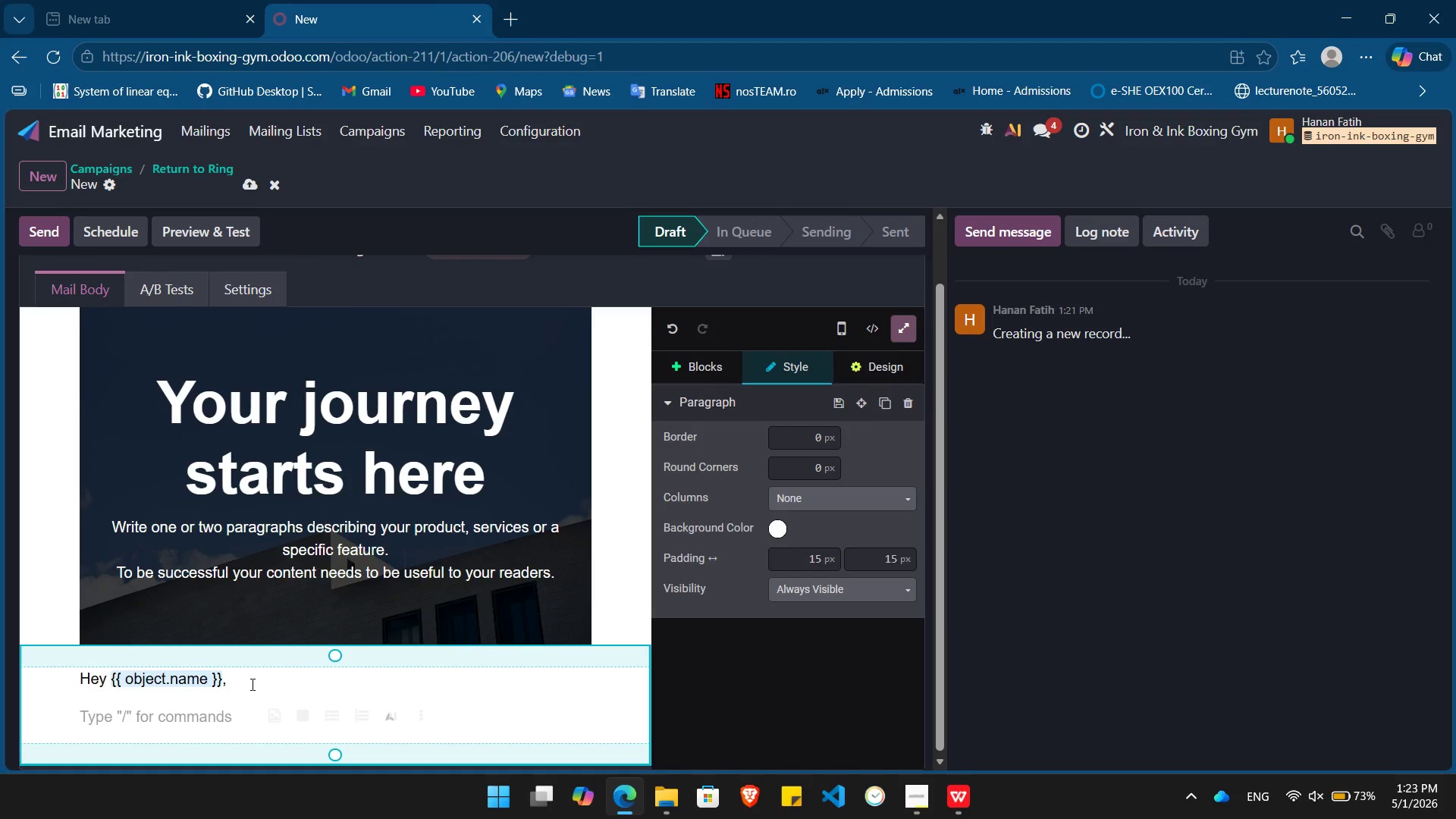 
type(We noticed your spot at the heavy bags has been en)
key(Backspace)
type(mpty since /)
key(Backspace)
 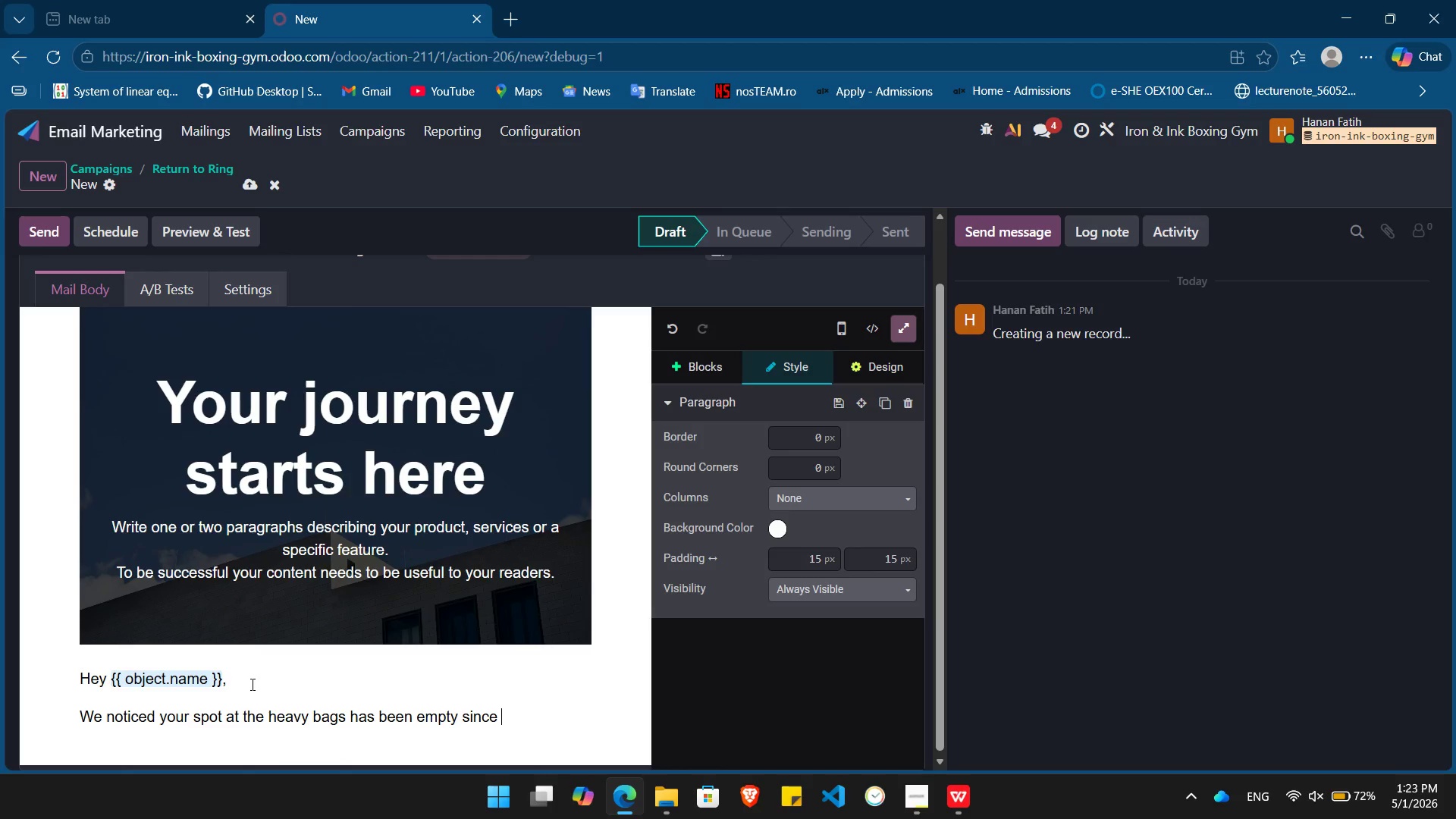 
key(Enter)
 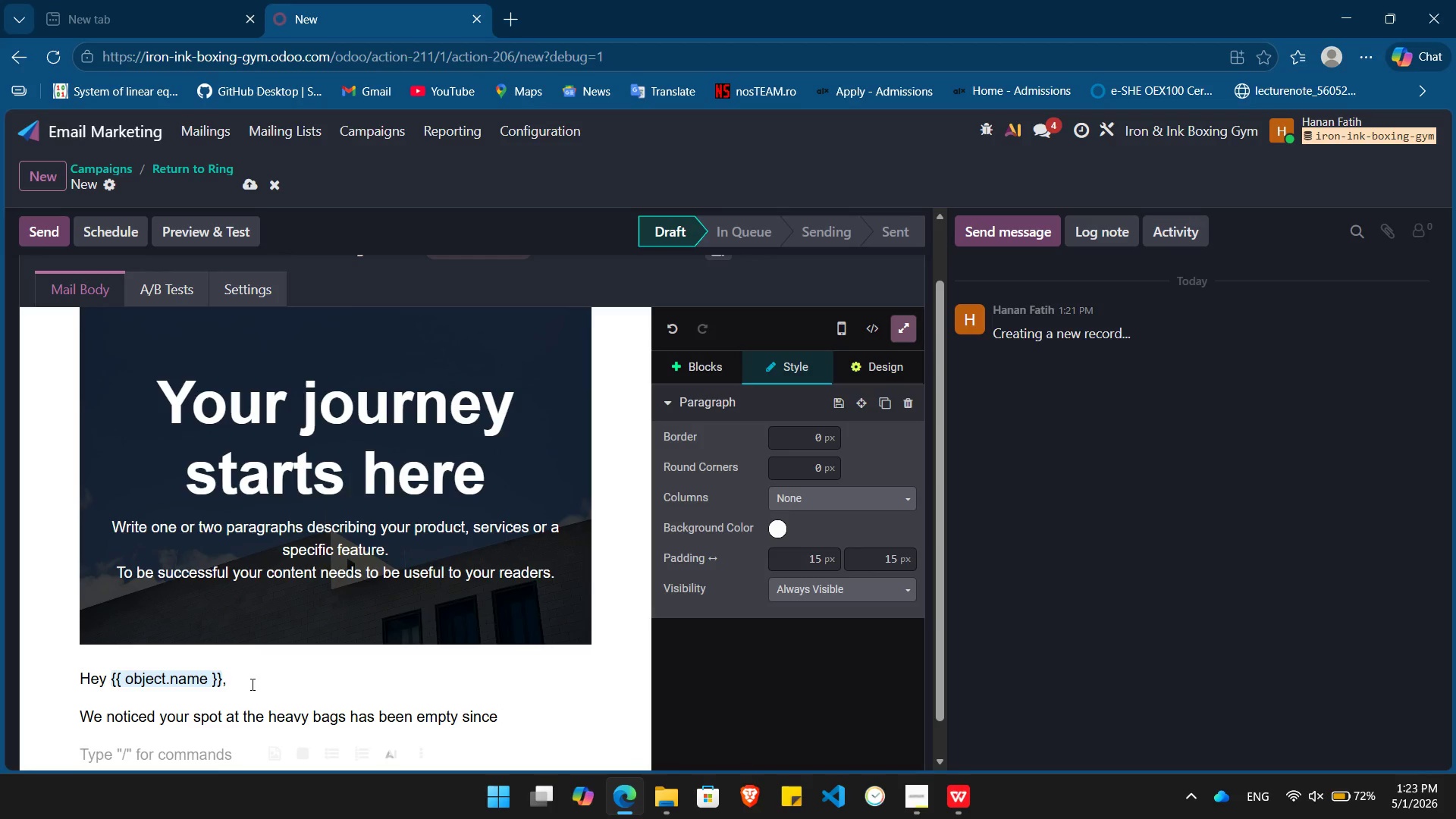 
key(Slash)
 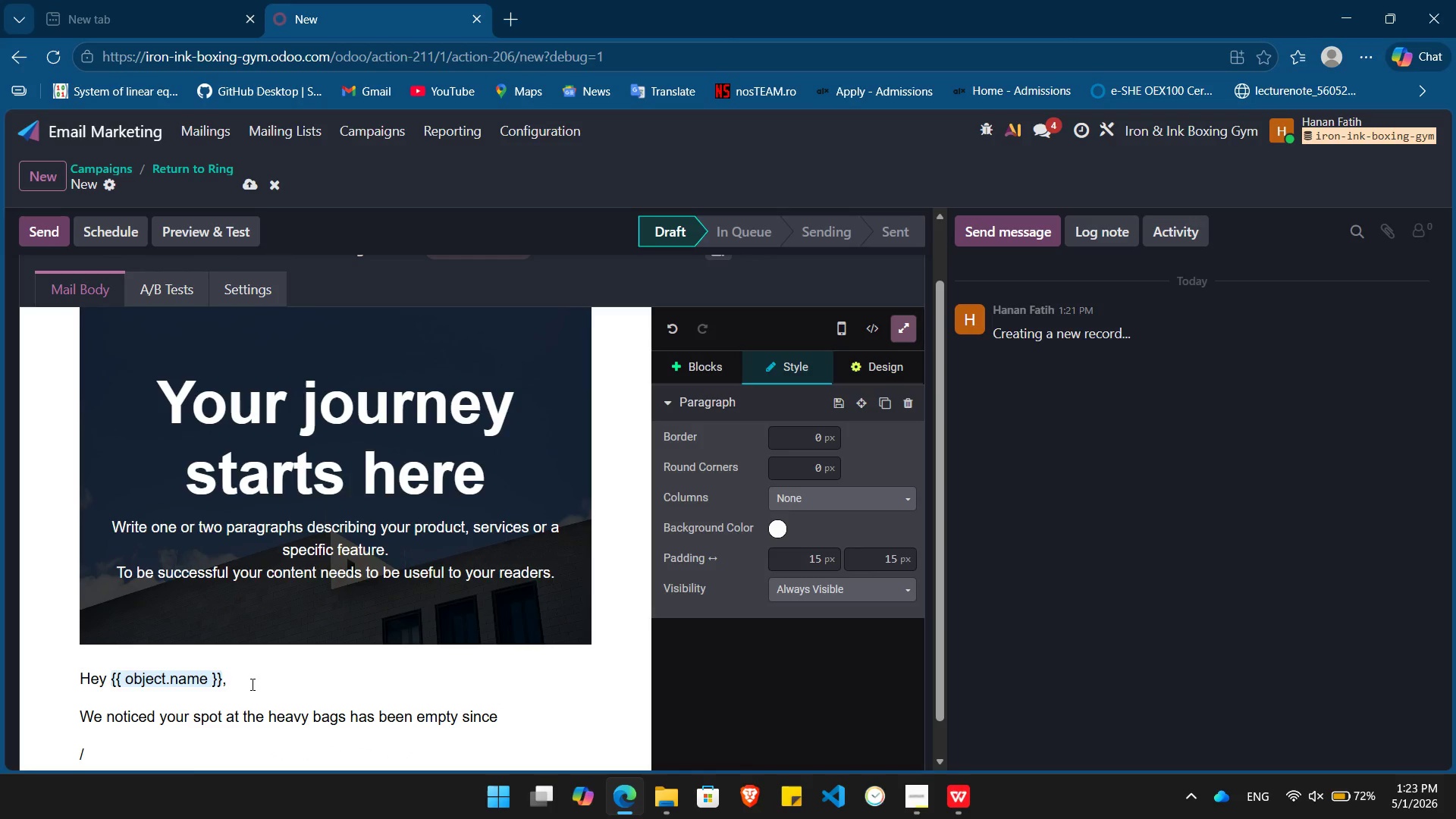 
key(Backspace)
 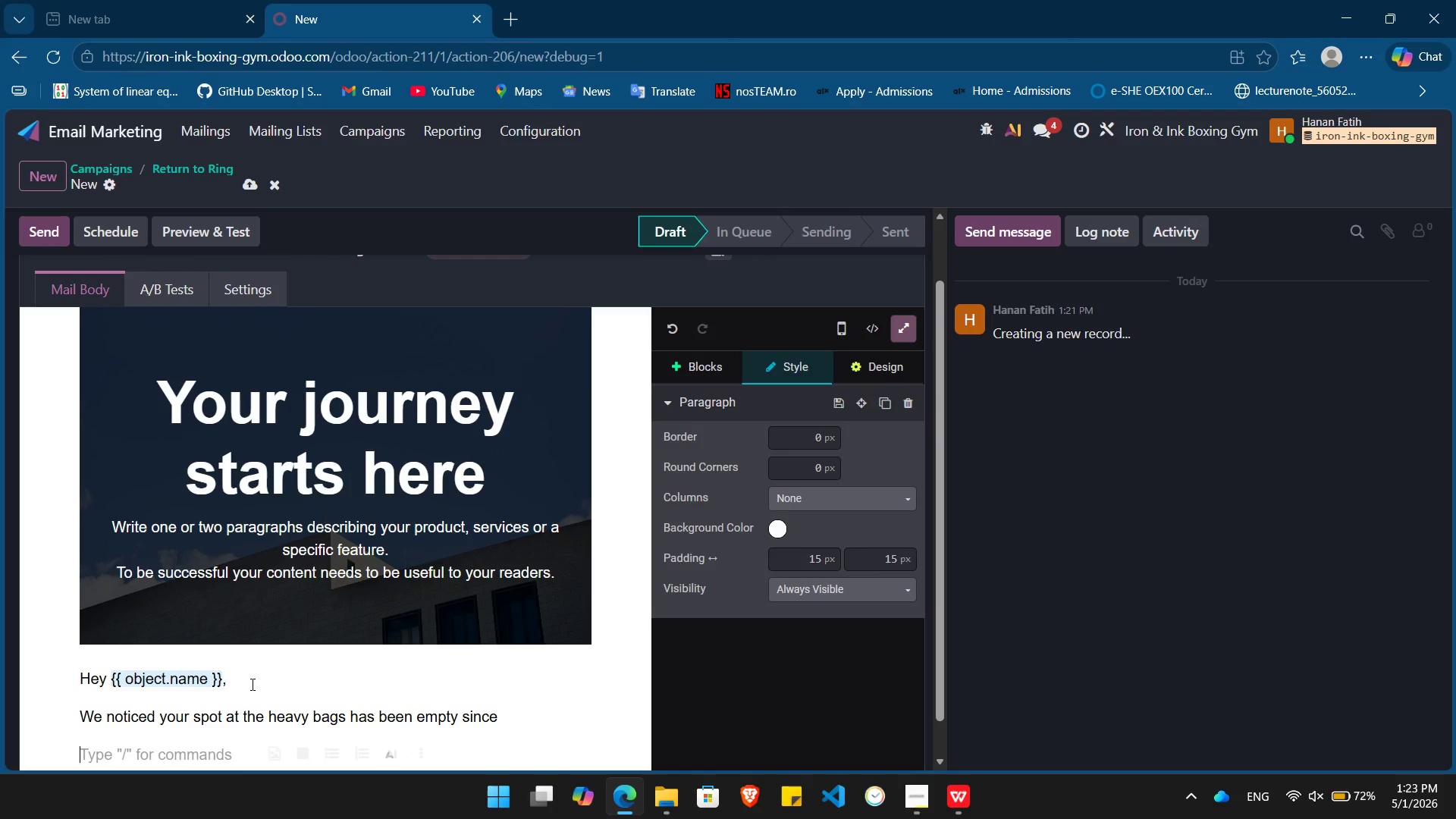 
key(Backspace)
 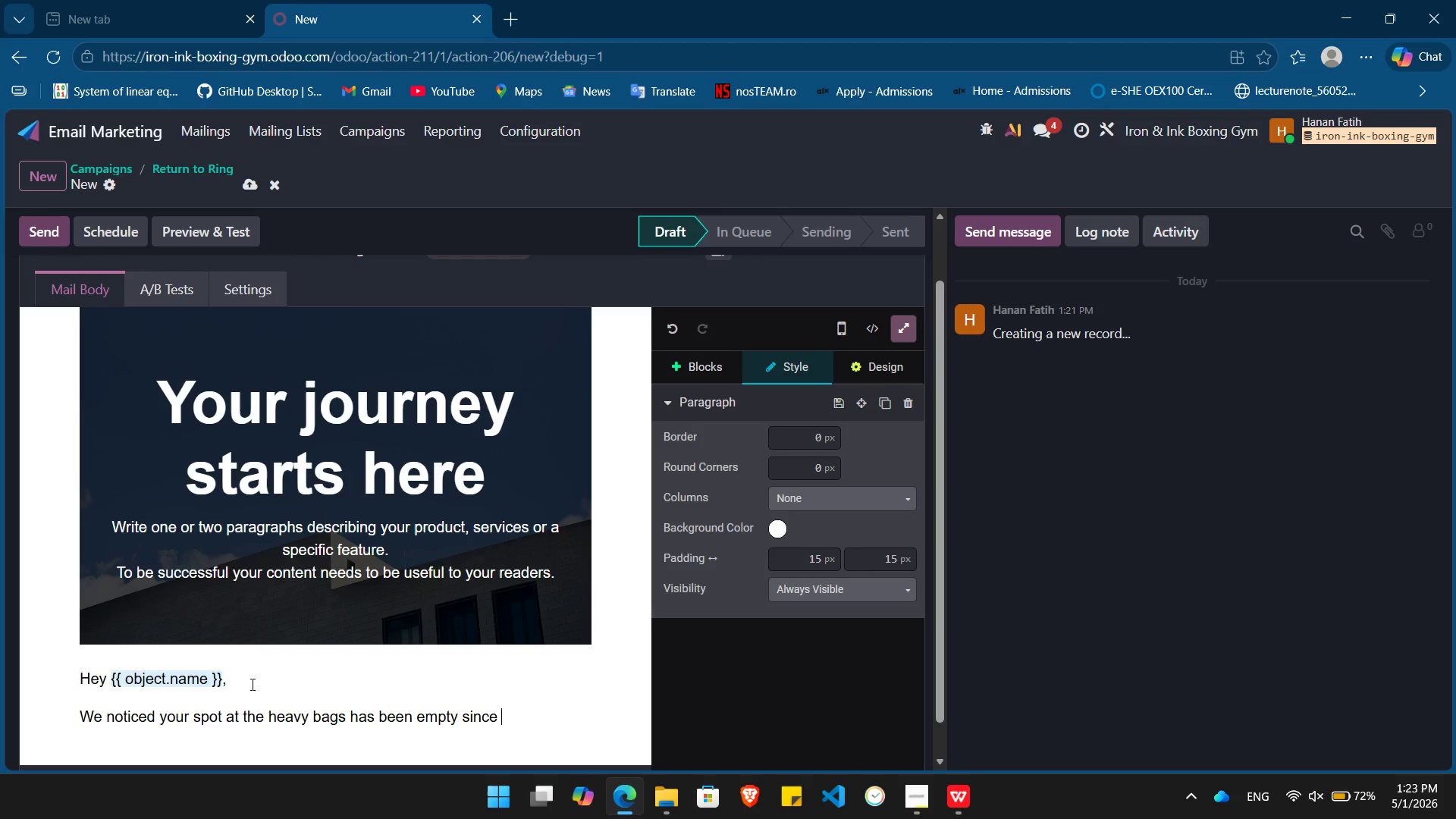 
key(Slash)
 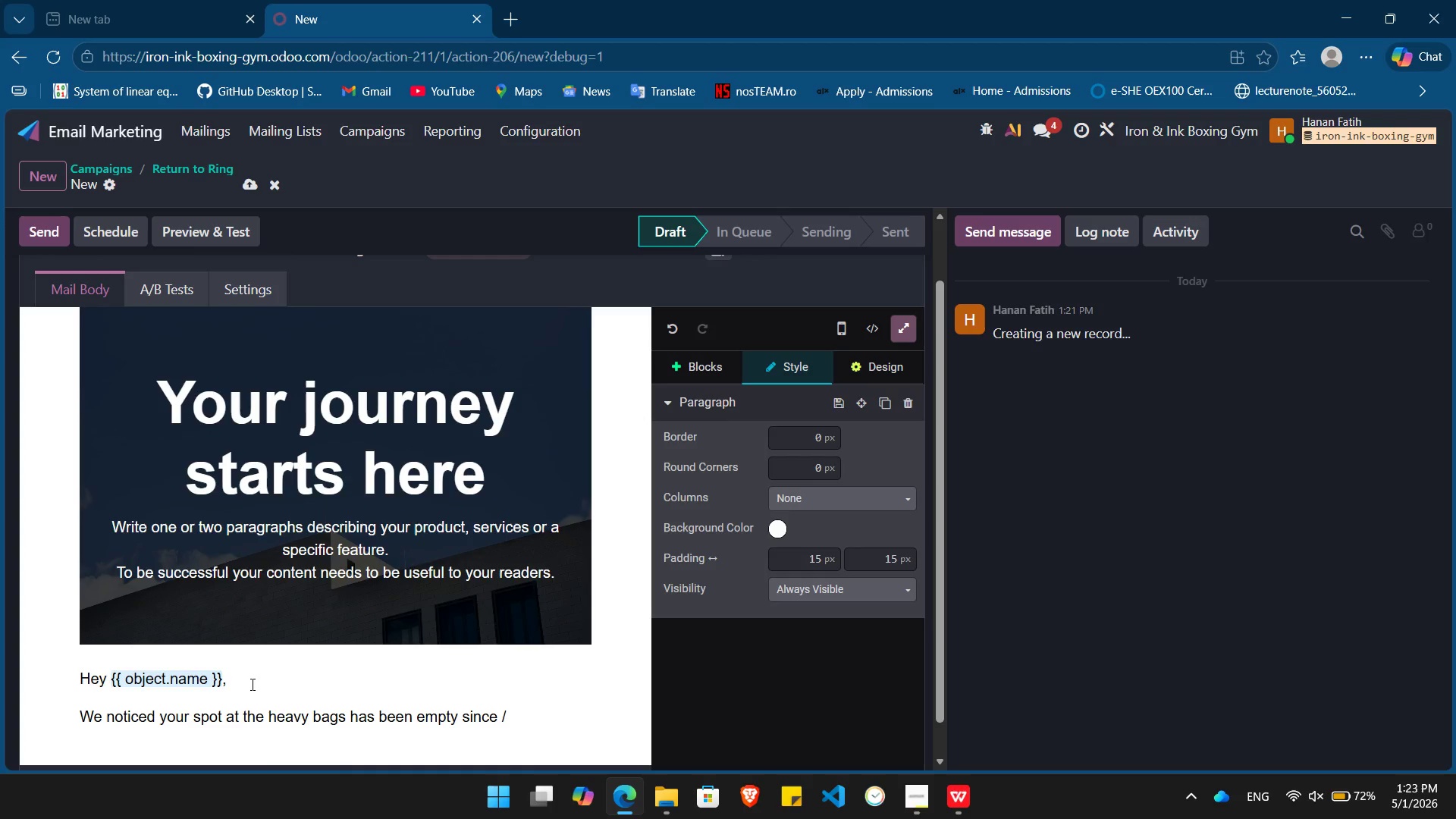 
key(Backspace)
 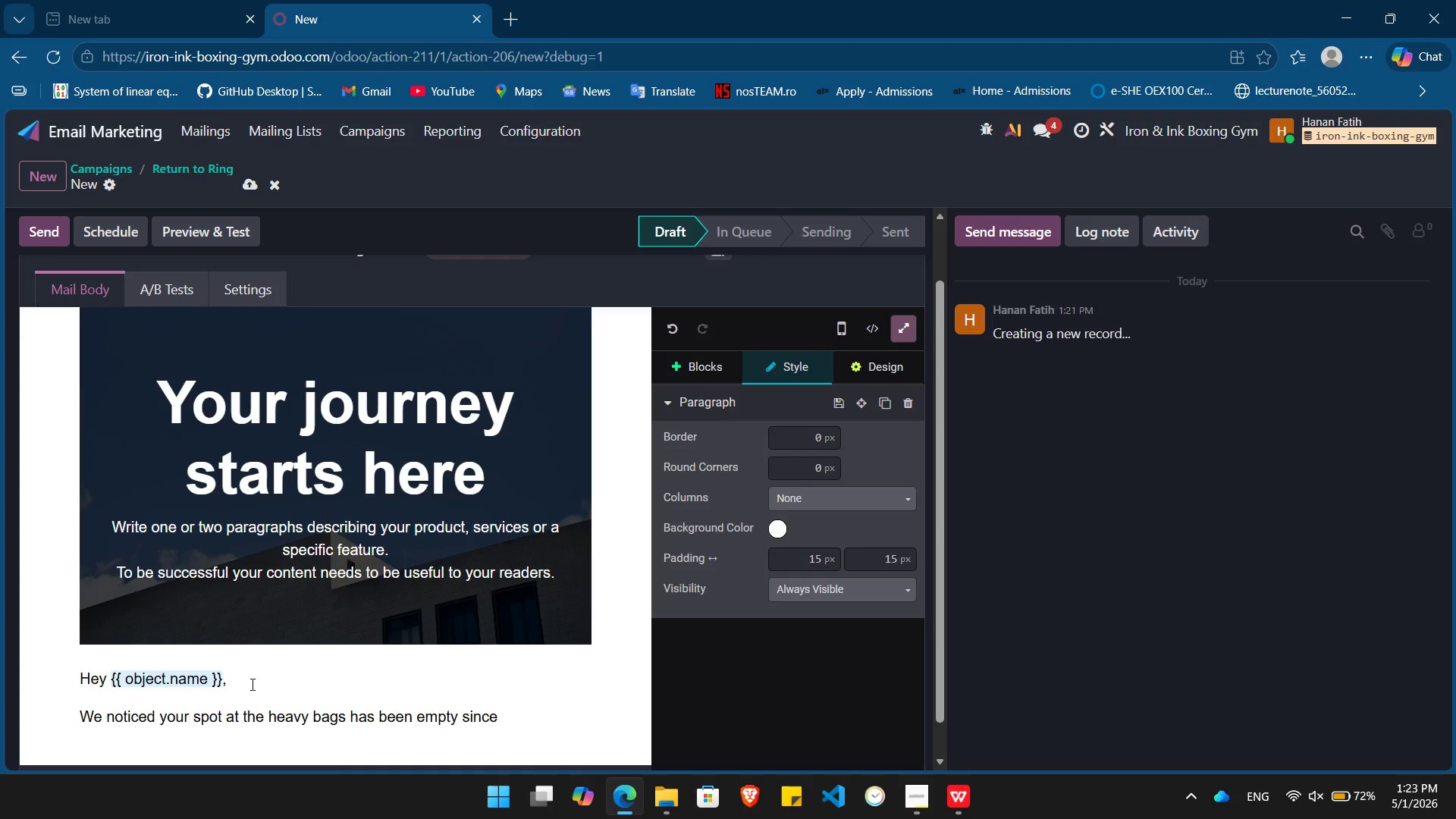 
key(Shift+BracketLeft)
 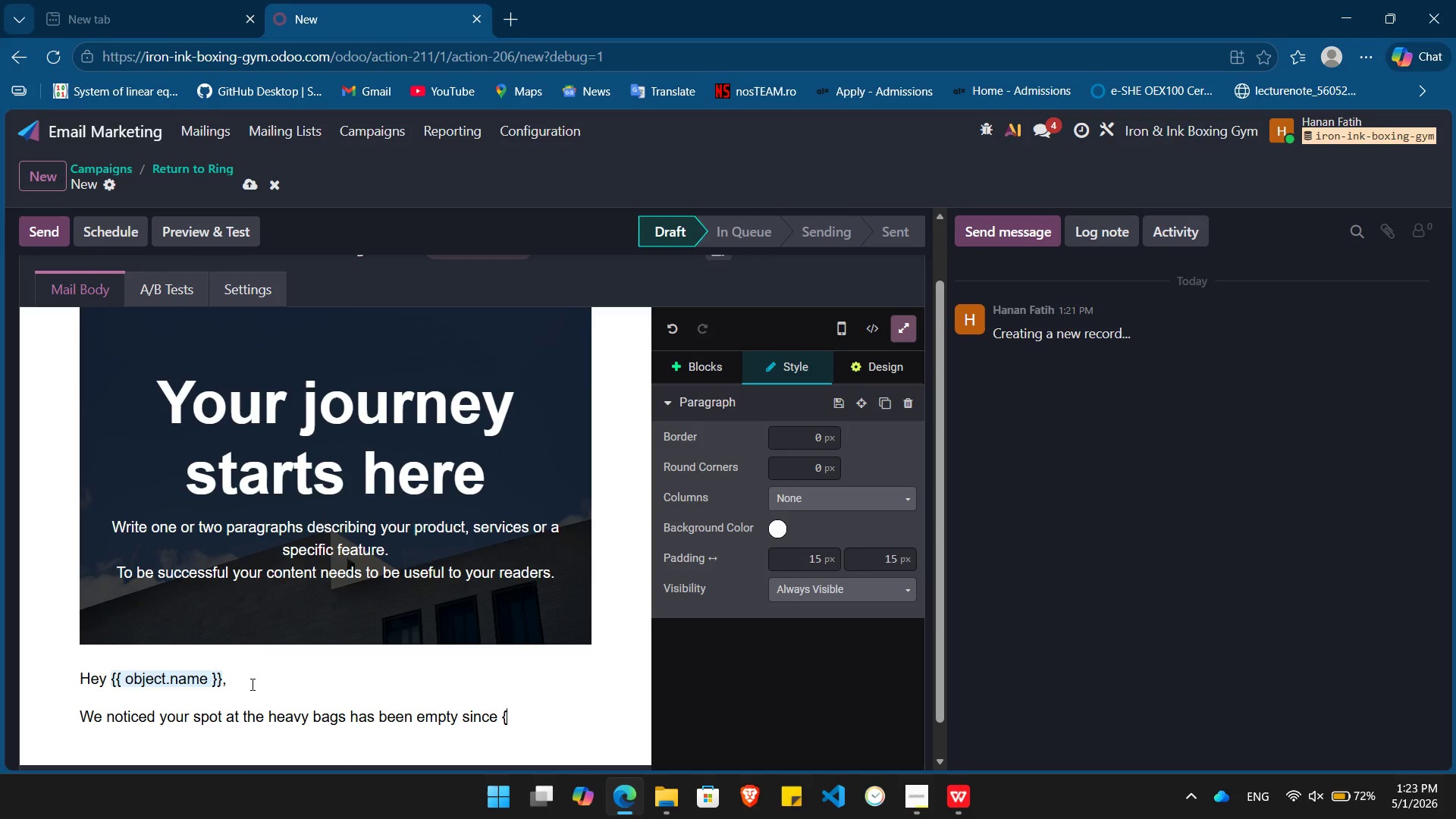 
key(Shift+BracketLeft)
 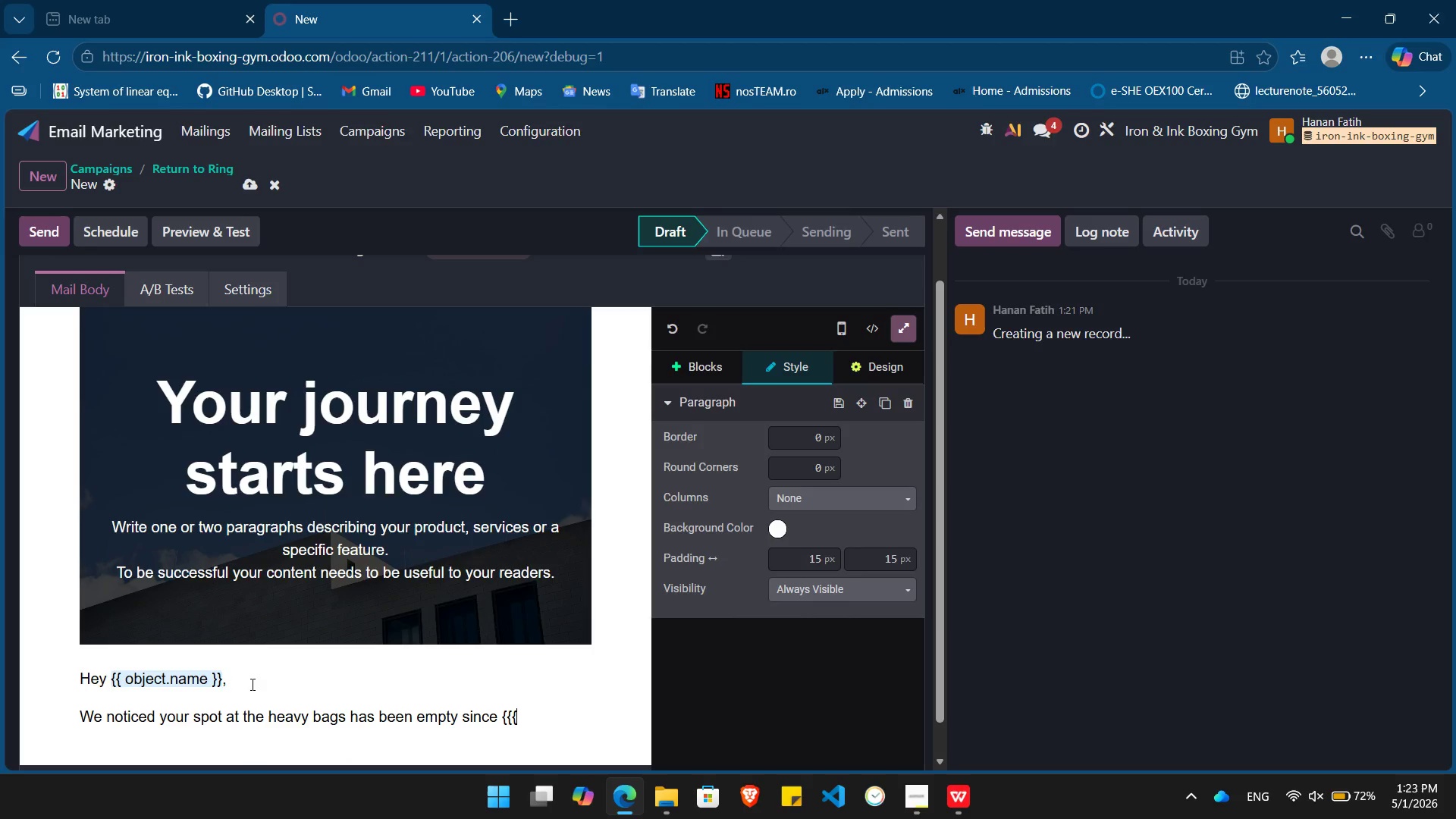 
left_click([529, 722])
 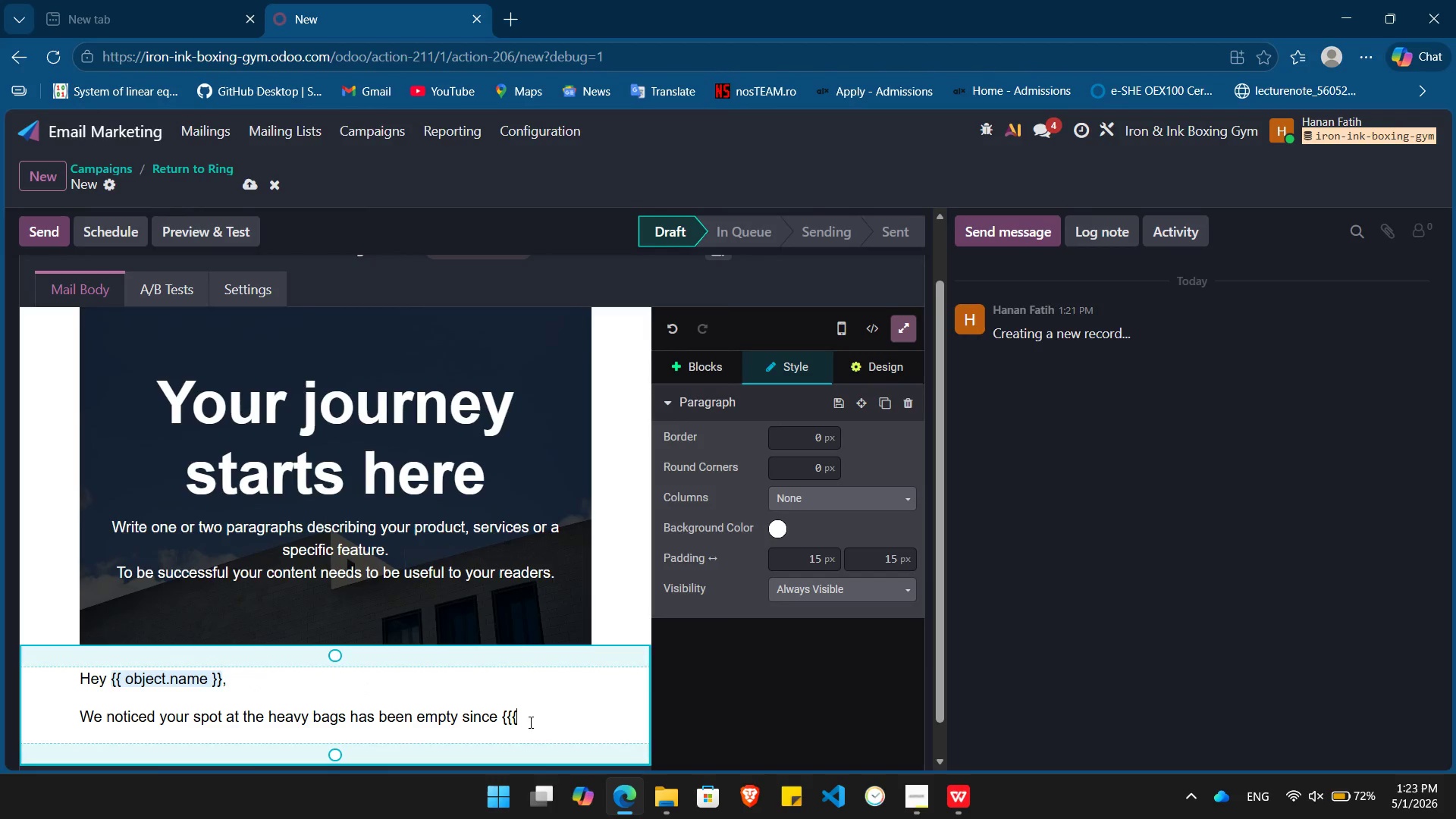 
type(}}} )
key(Backspace)
type(. Whether life got busy or u=)
key(Backspace)
key(Backspace)
type(yu )
 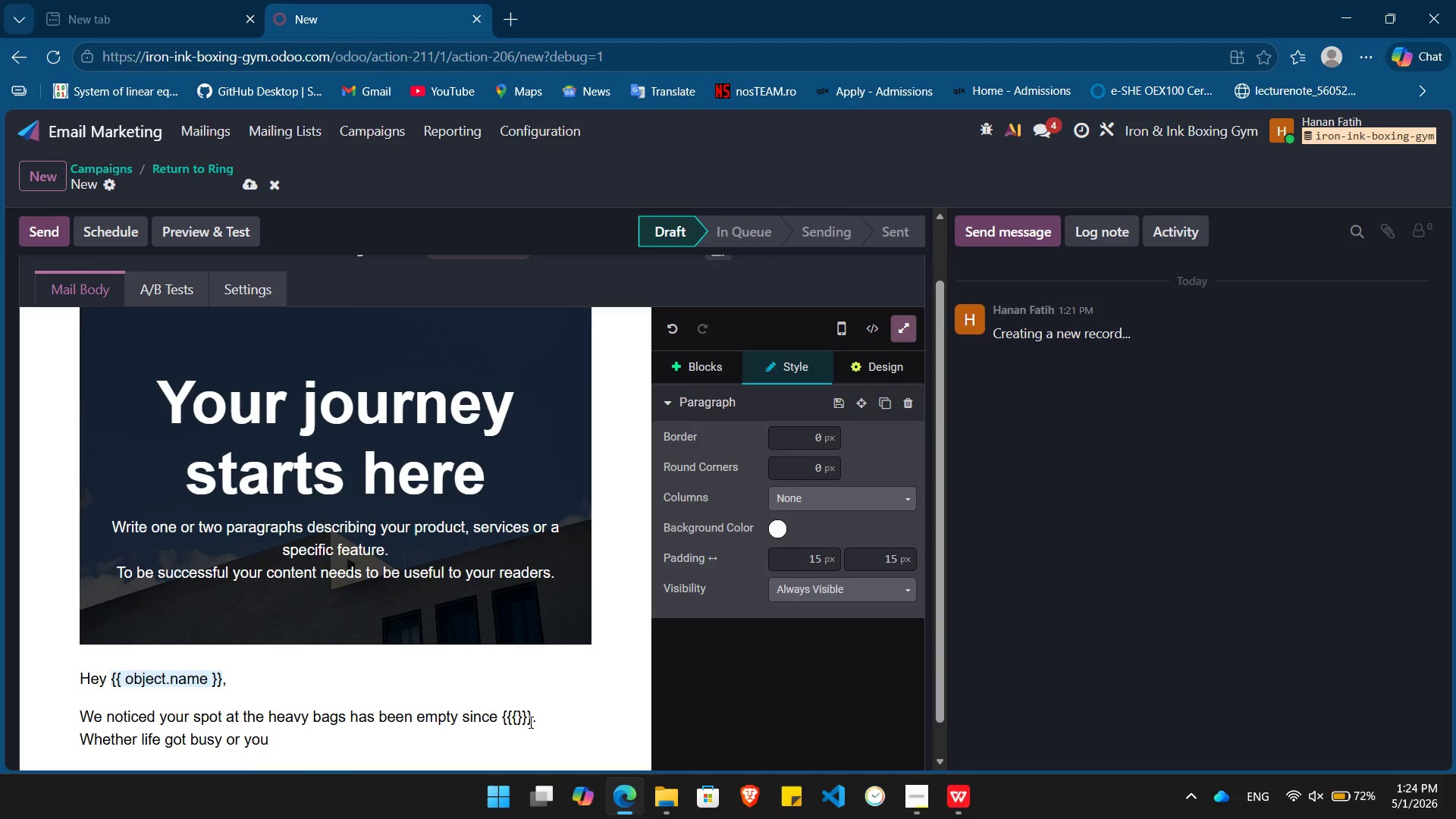 
type(just took a breatherm)
key(Backspace)
type(, the communir)
key(Backspace)
type(ty)
 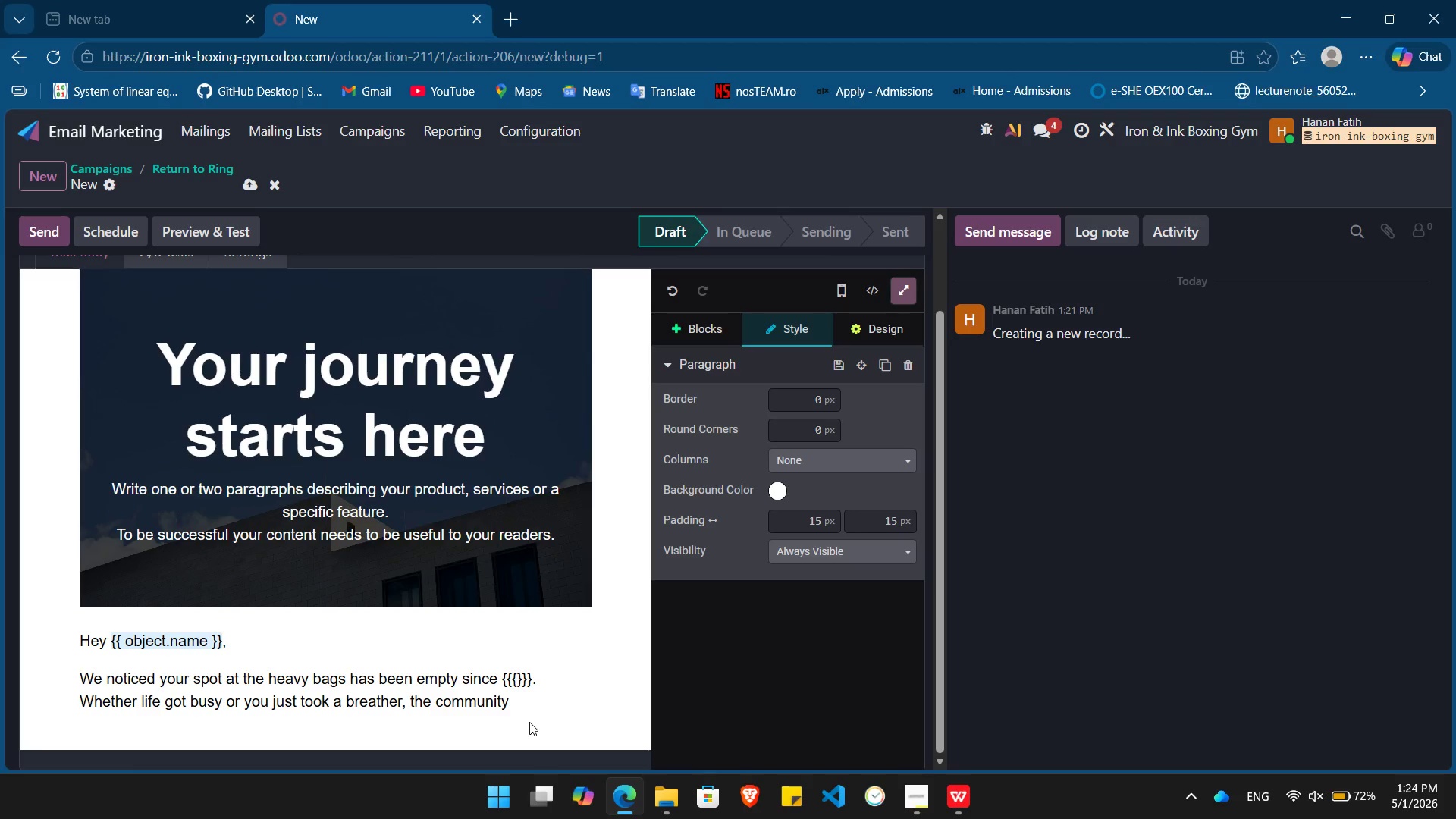 
type( at Iron & Ink misses your energy.)
 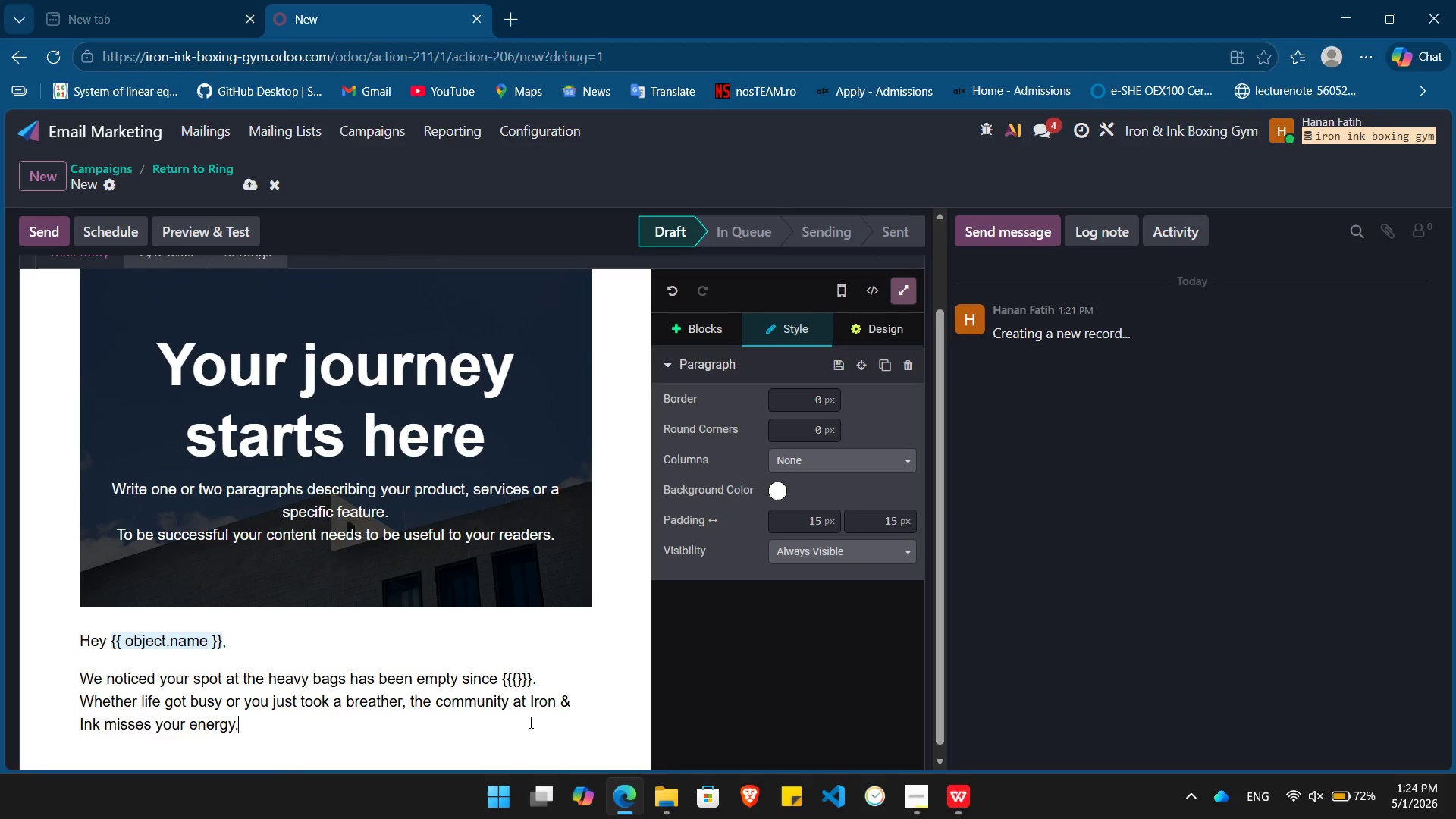 
key(Enter)
 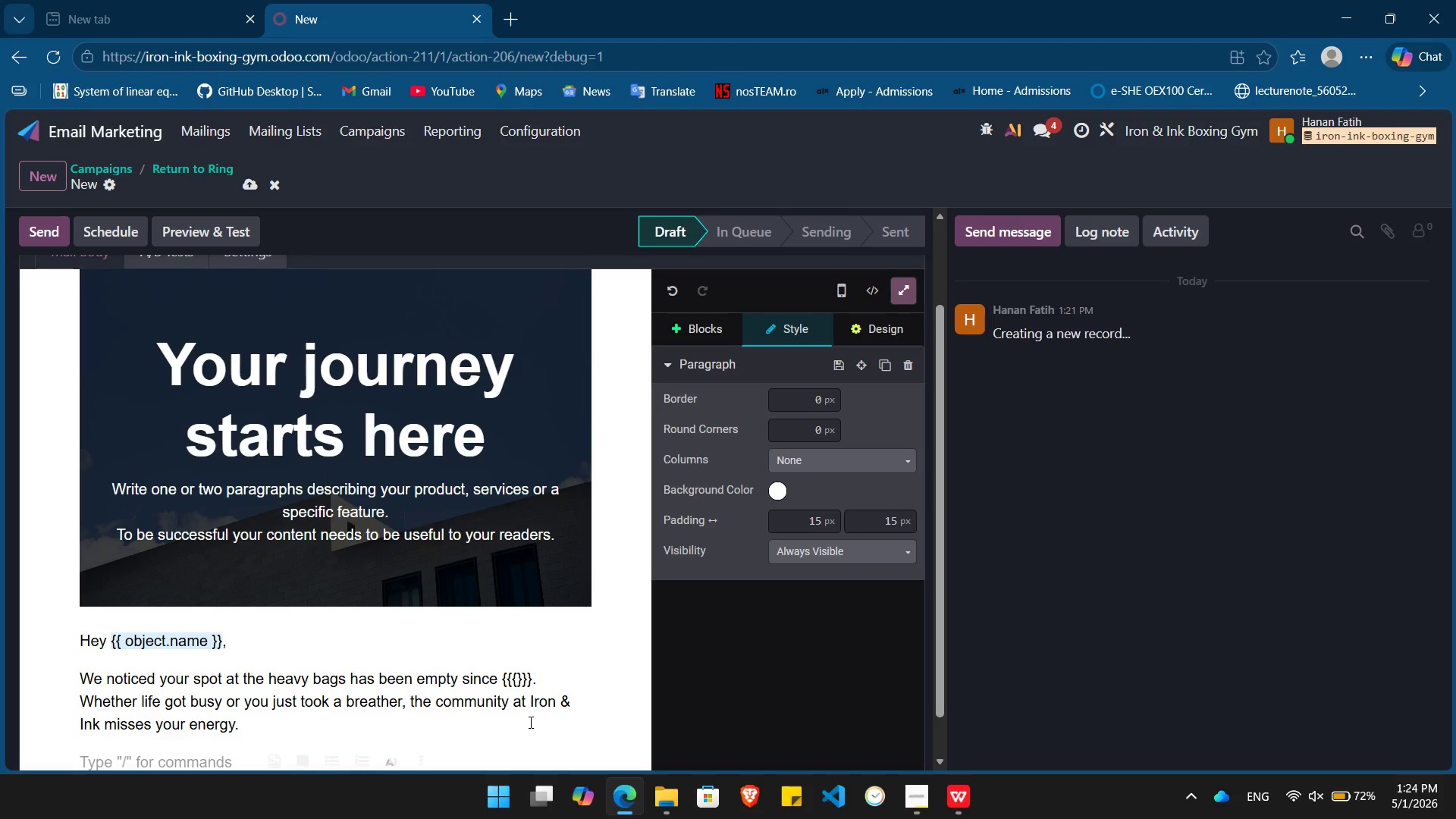 
type(Training is always better with the pack. We'd love to see youback in your preferred /)
key(Backspace)
 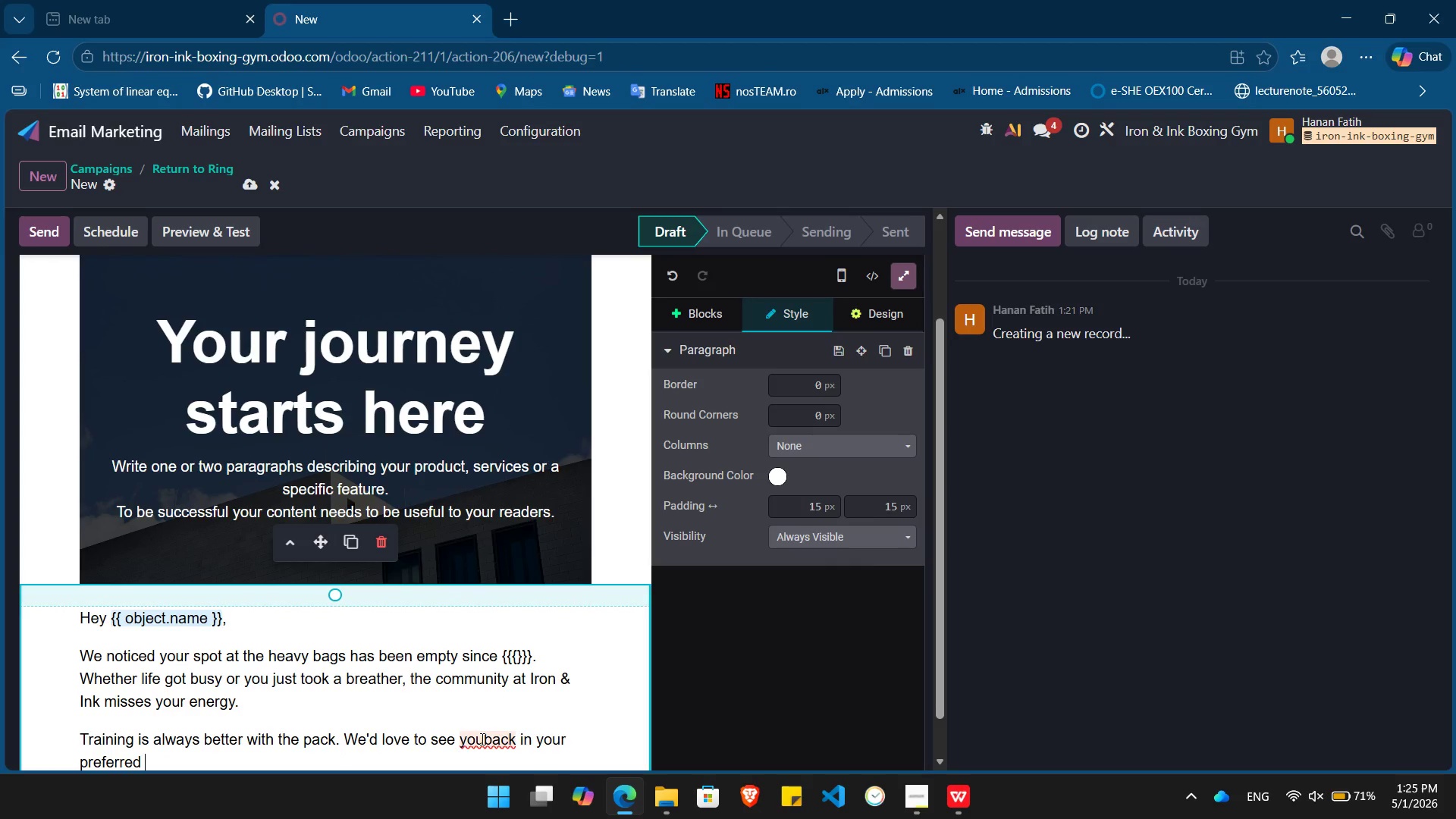 
left_click([481, 739])
 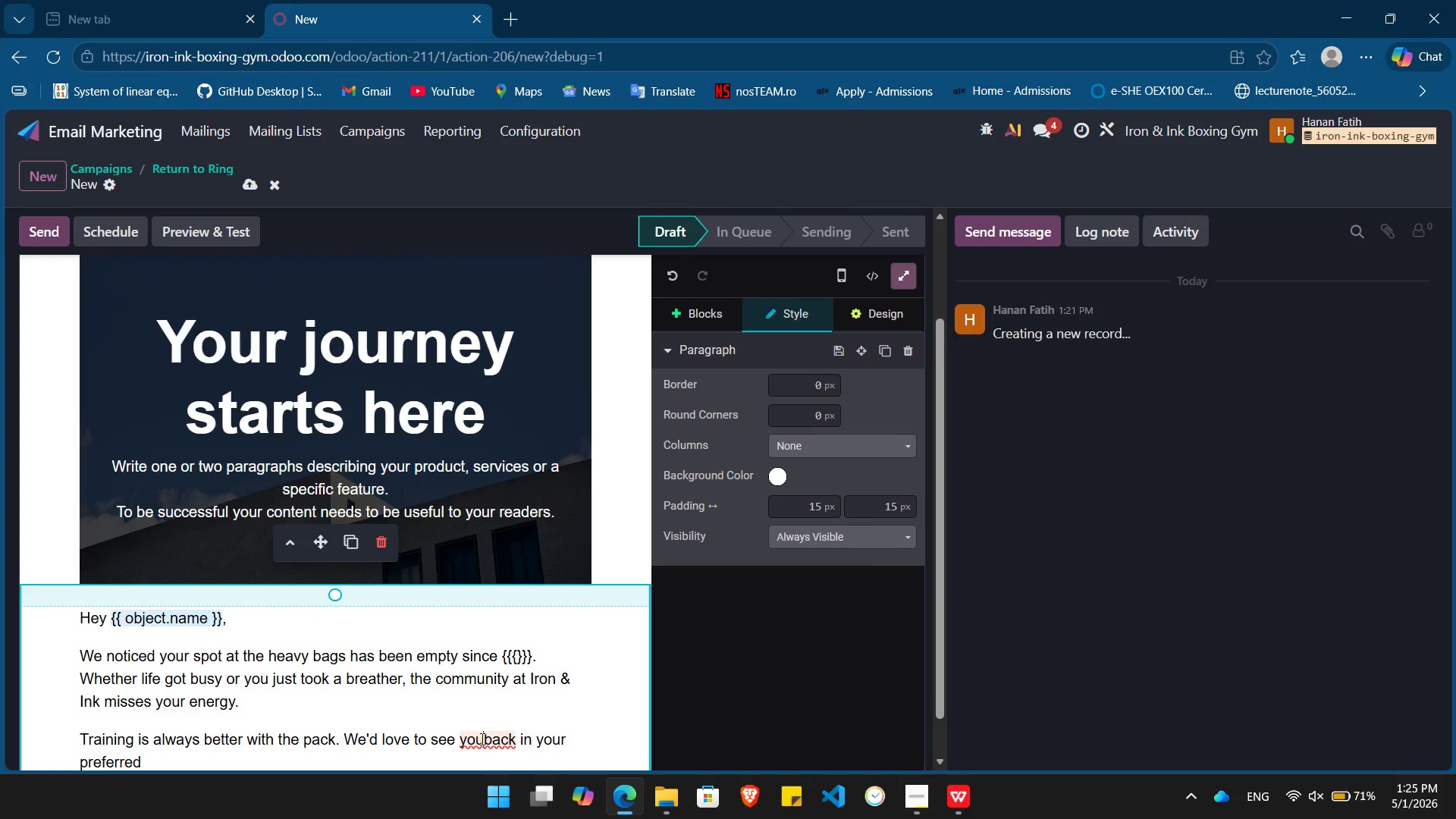 
key(Space)
 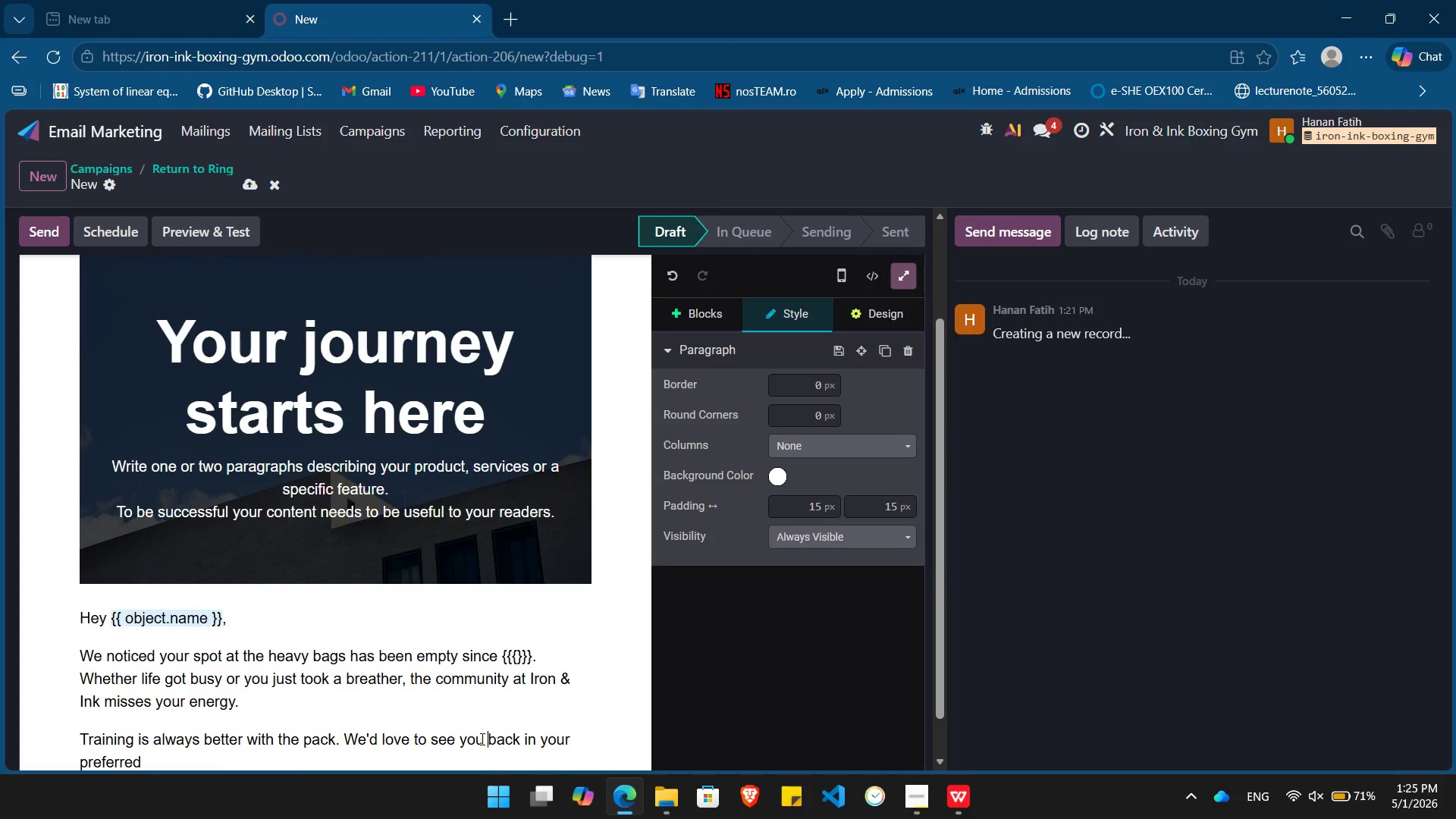 
key(ArrowDown)
 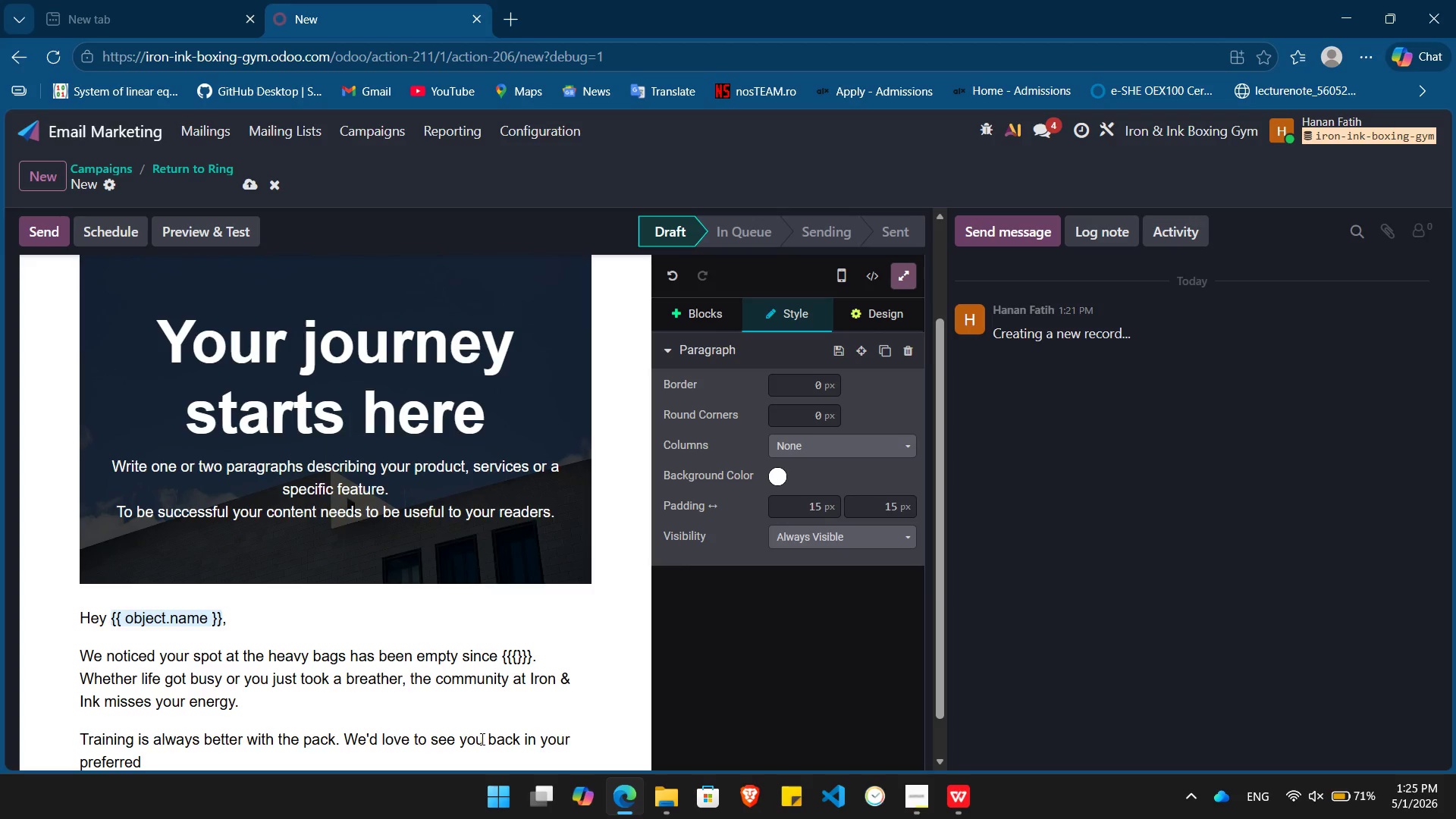 
type(/)
key(Backspace)
type({{{}}} alot)
key(Backspace)
key(Backspace)
key(Backspace)
key(Backspace)
type(slot soon.)
 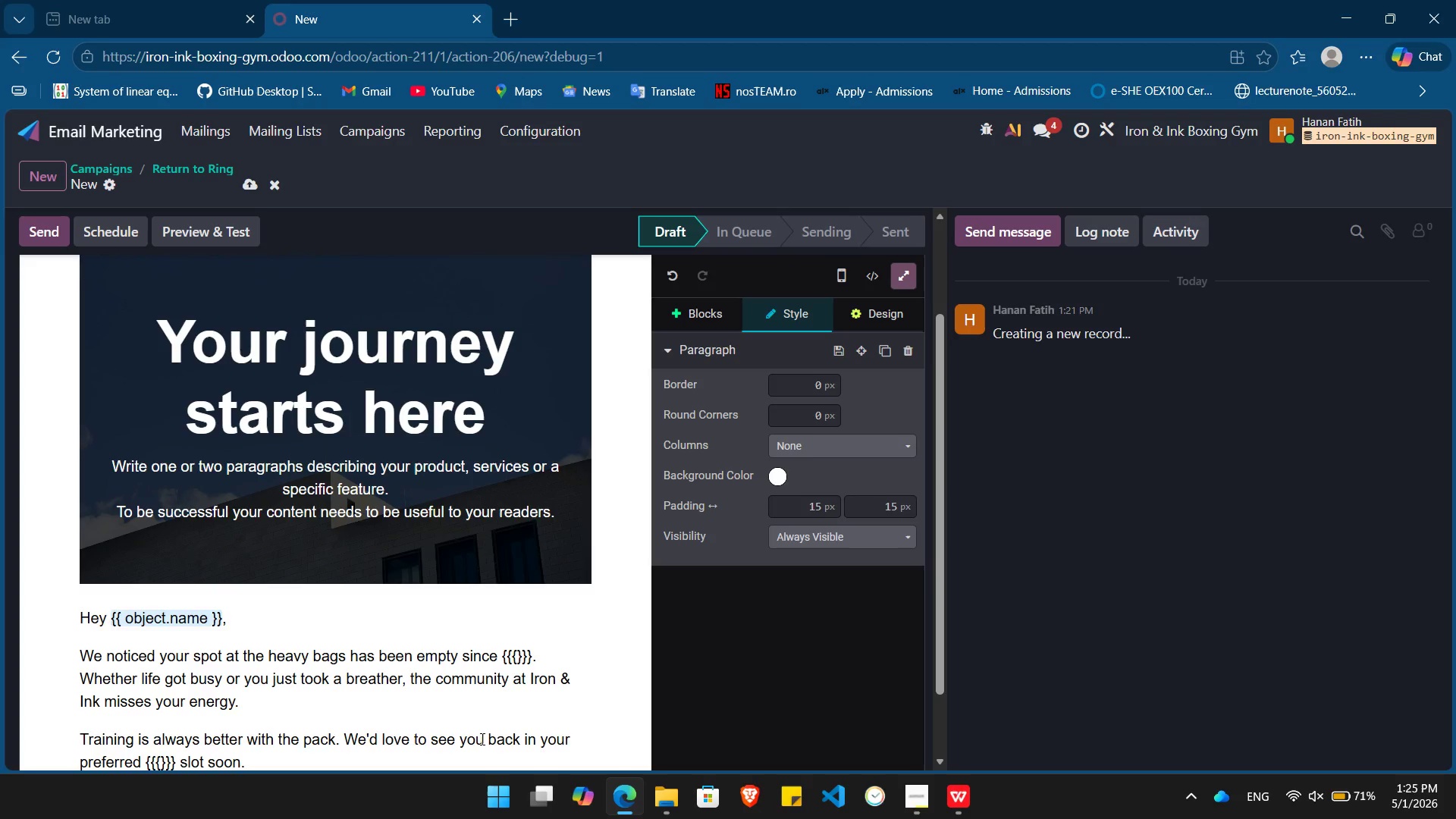 
 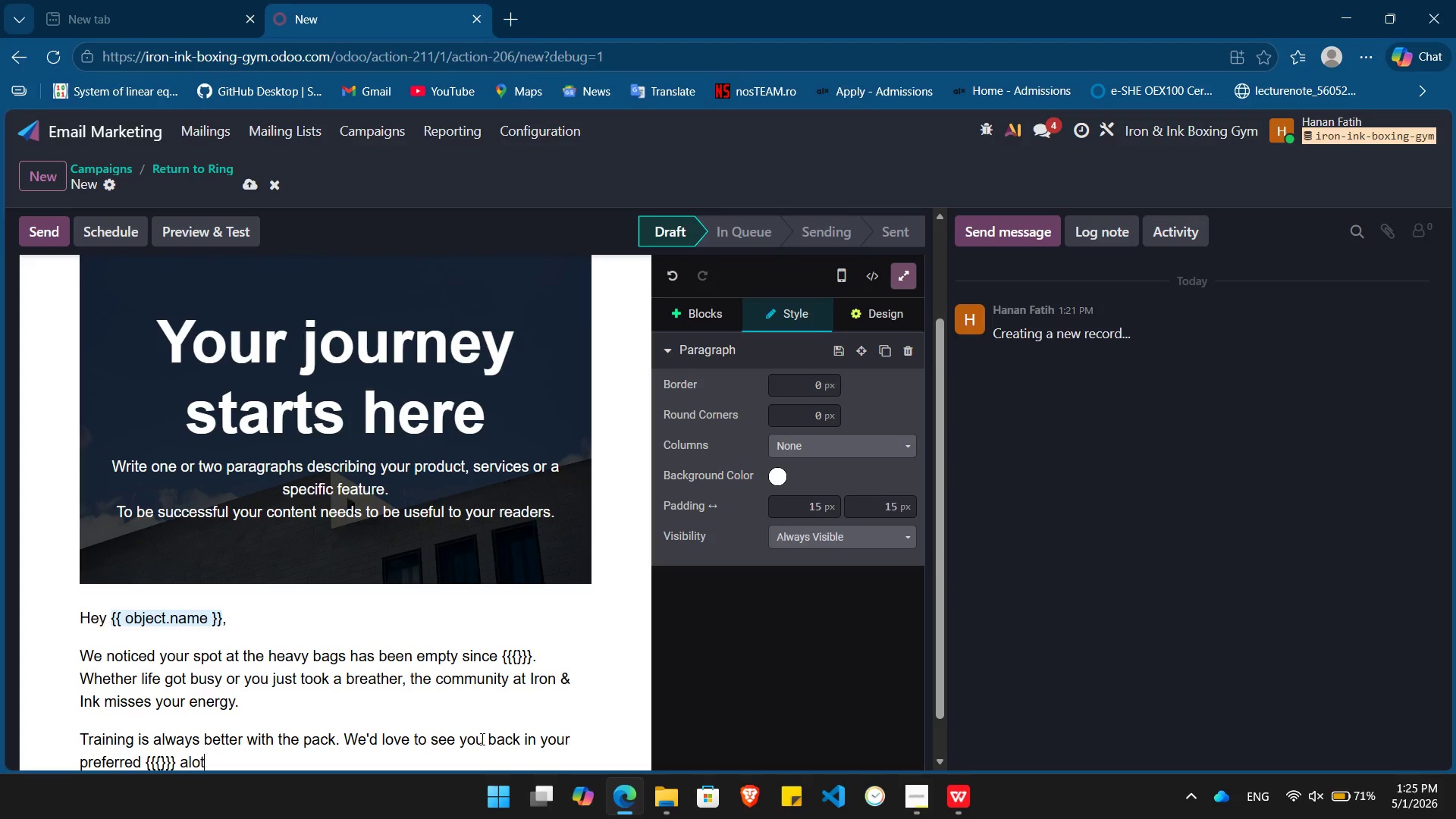 
key(Enter)
 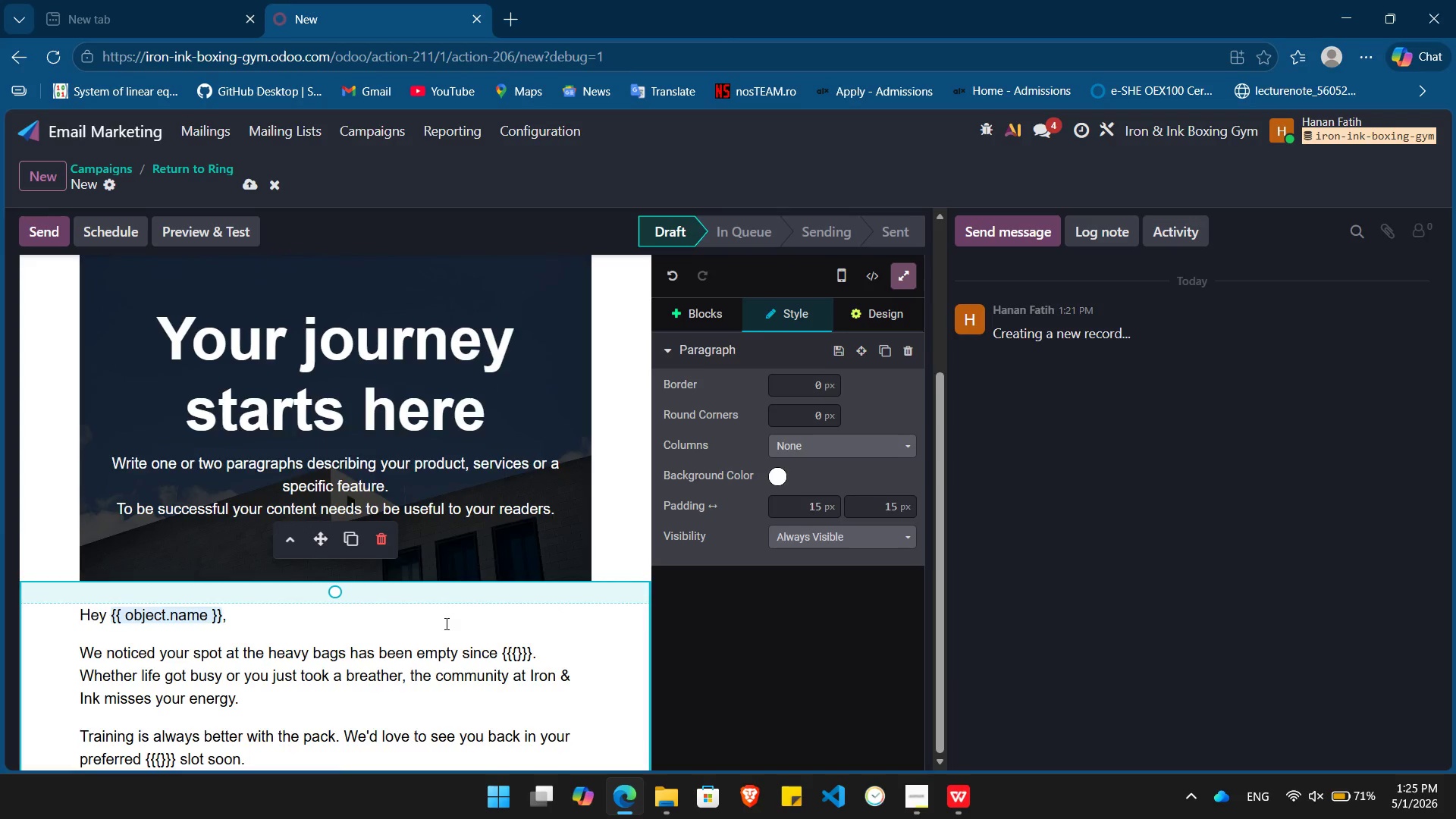 
type(/bu)
 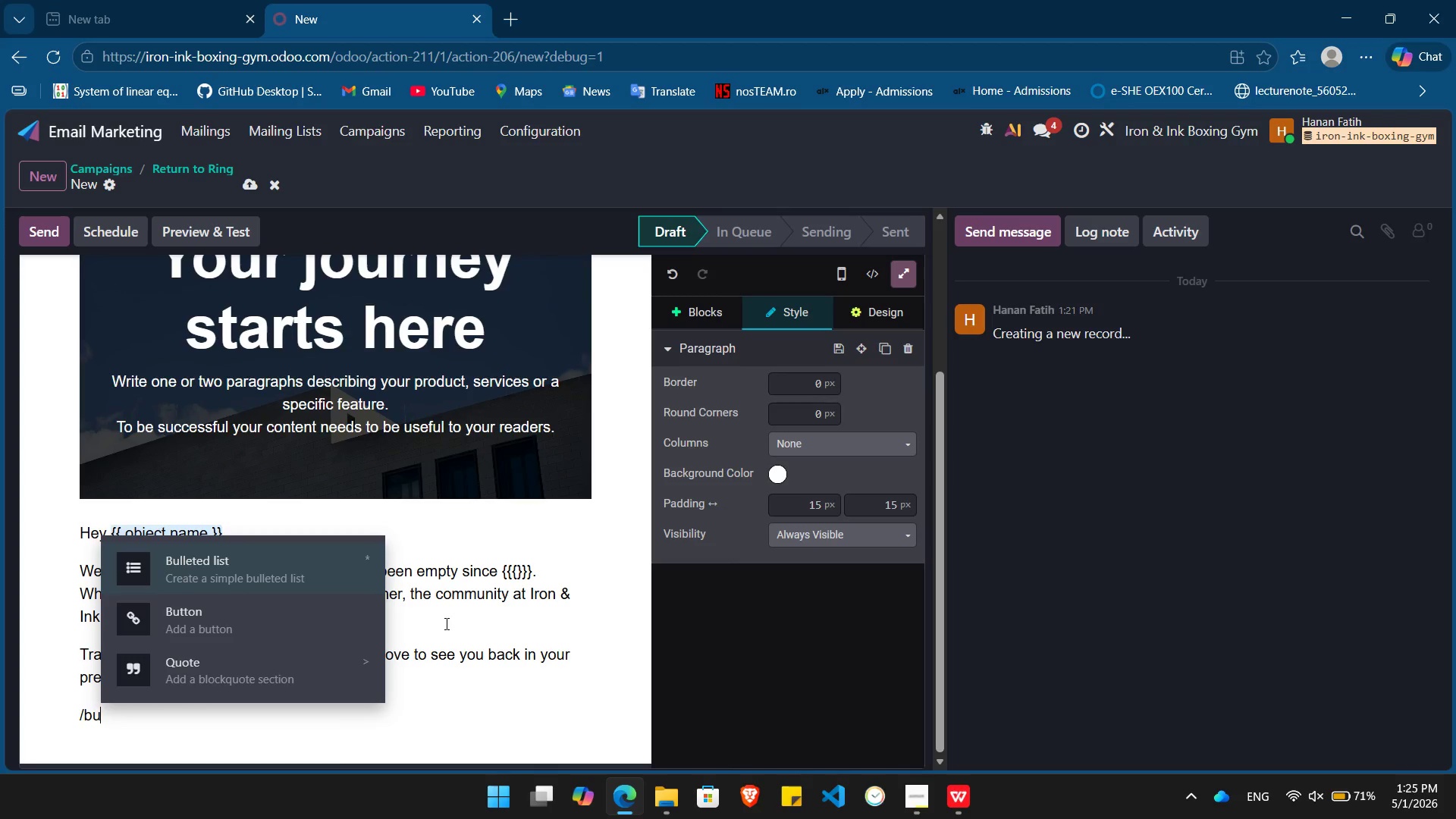 
key(ArrowDown)
 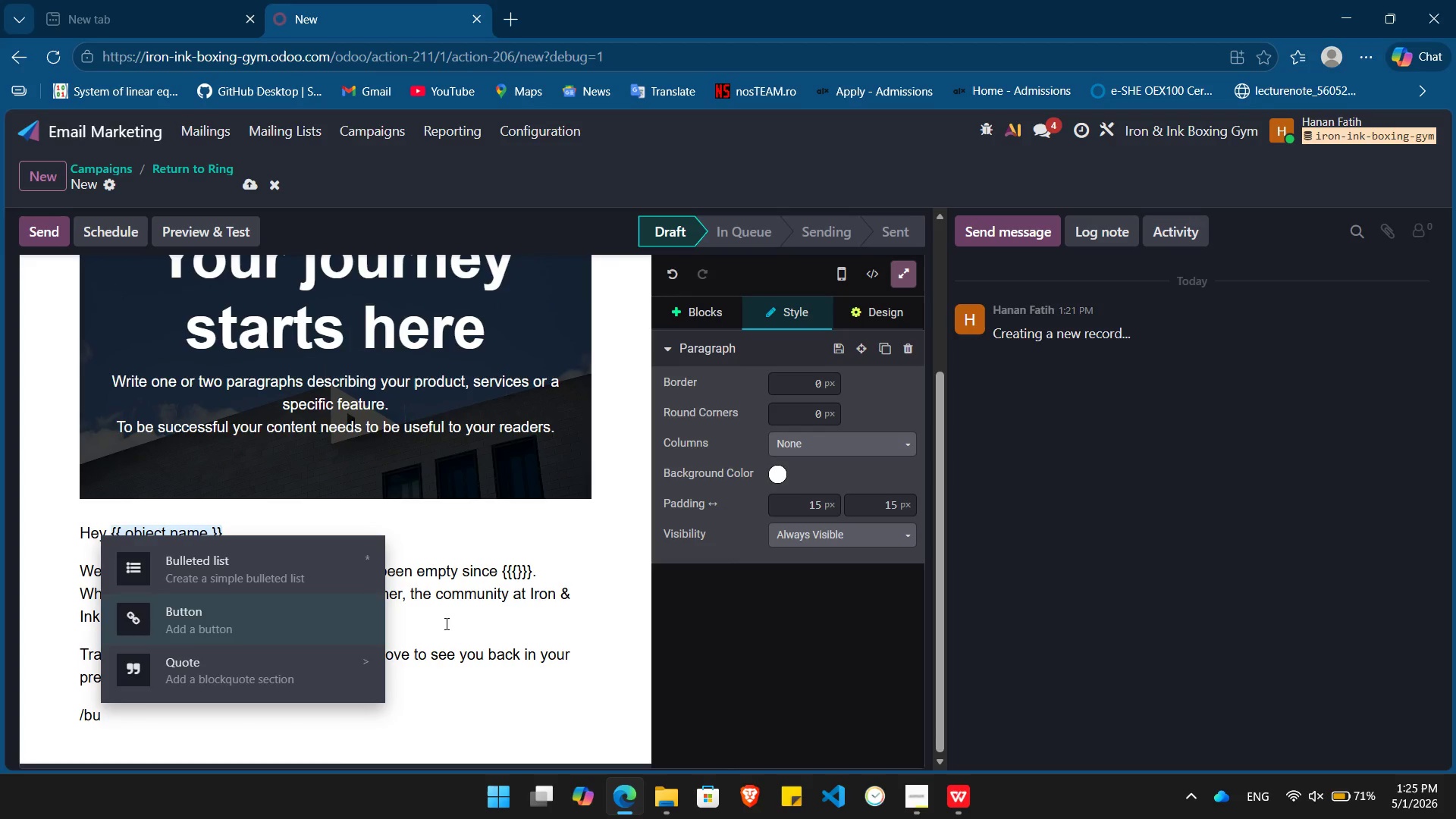 
key(Enter)
 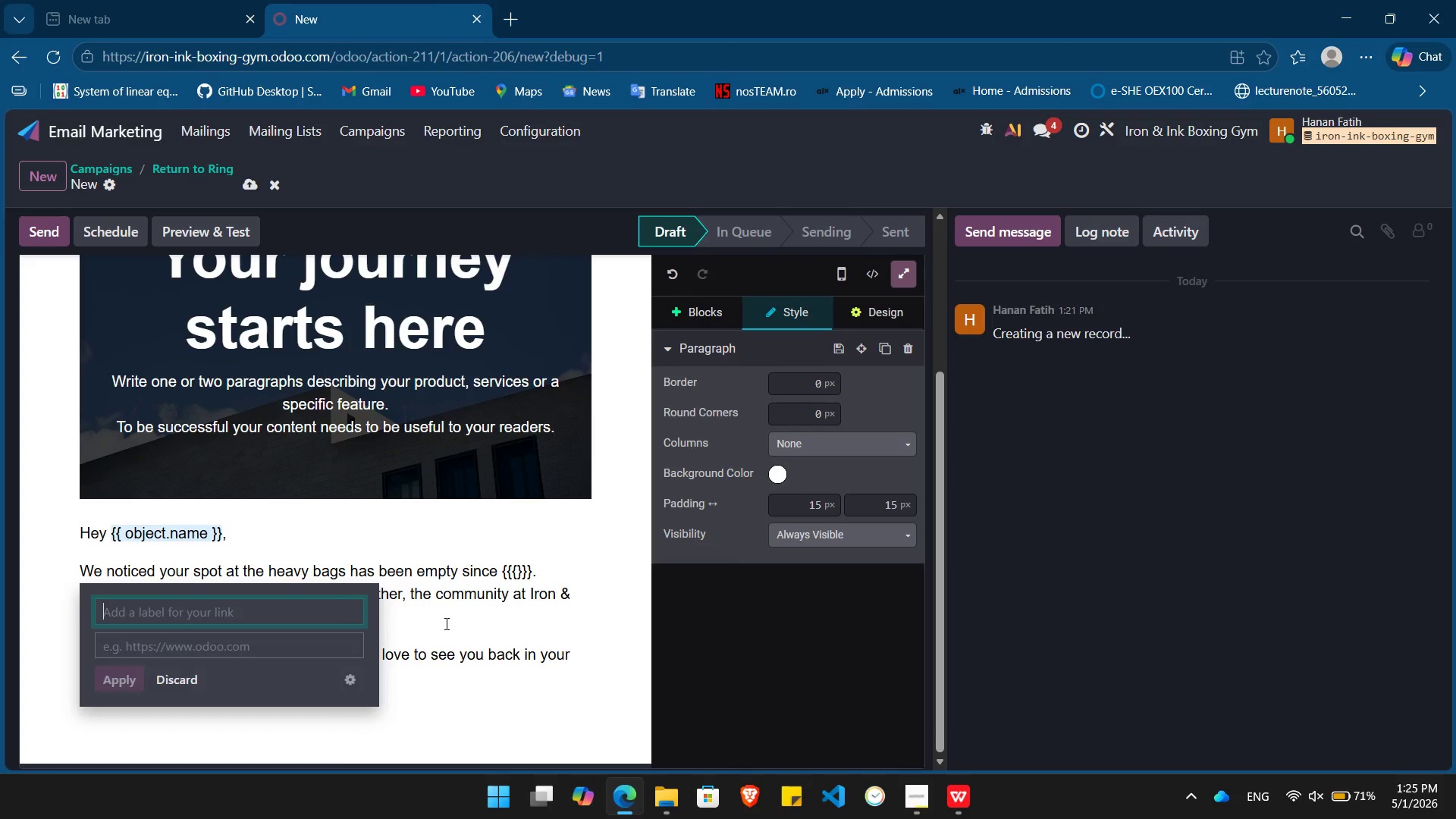 
type(Book a Return )
 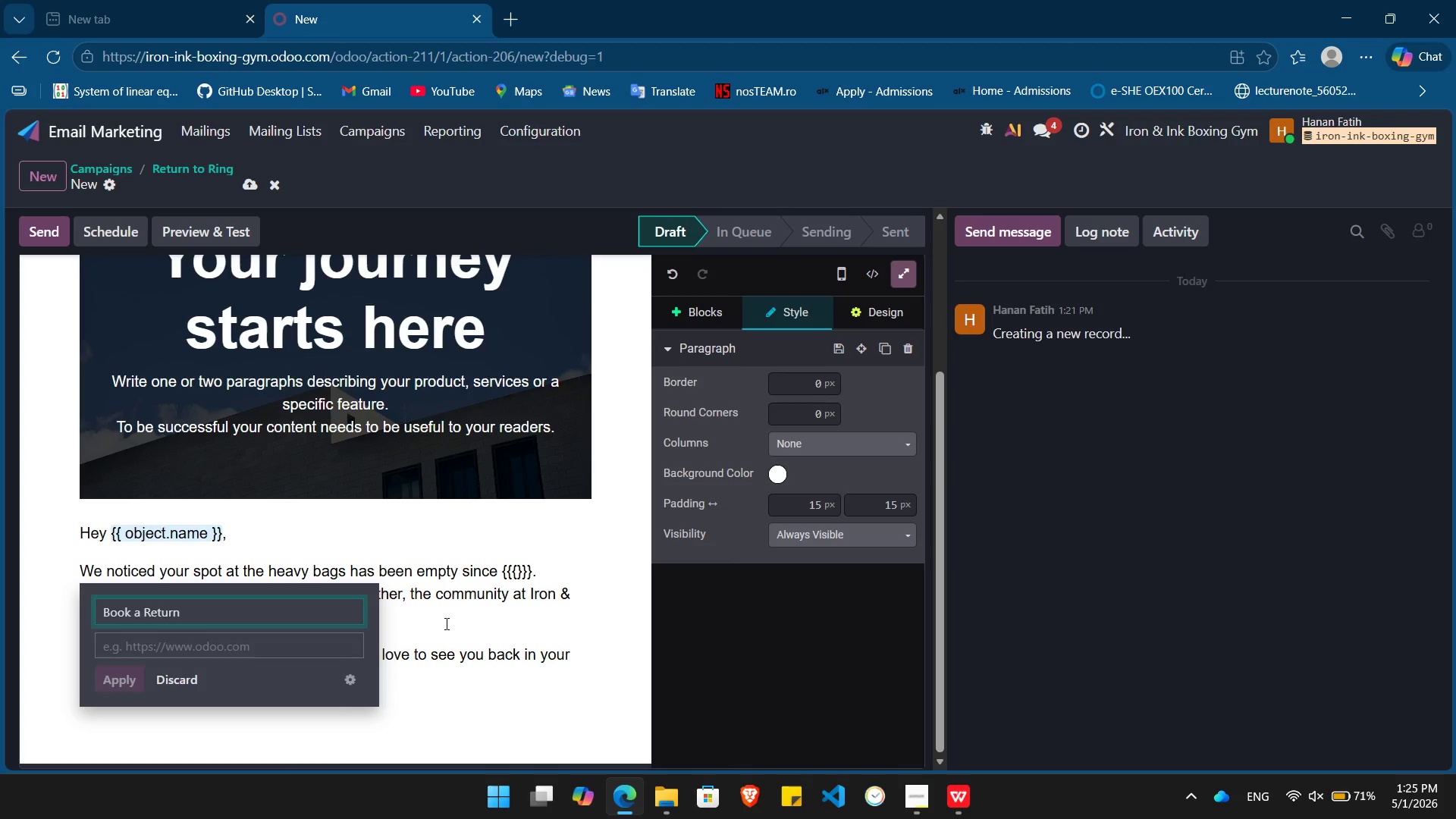 
key(Backspace)
key(Backspace)
key(Backspace)
key(Backspace)
key(Backspace)
key(Backspace)
key(Backspace)
key(Backspace)
key(Backspace)
type(an Assessment)
 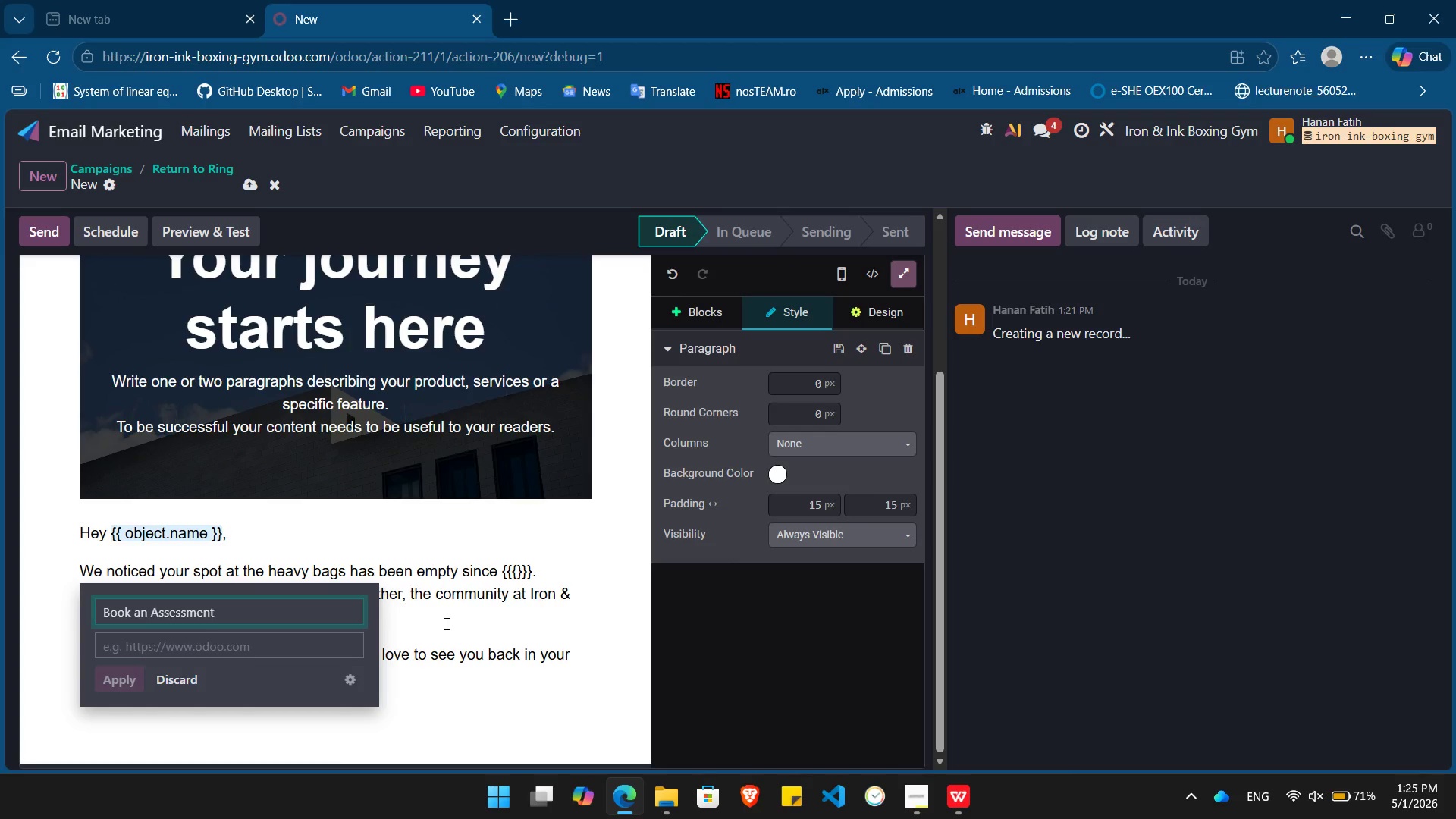 
key(Tab)
 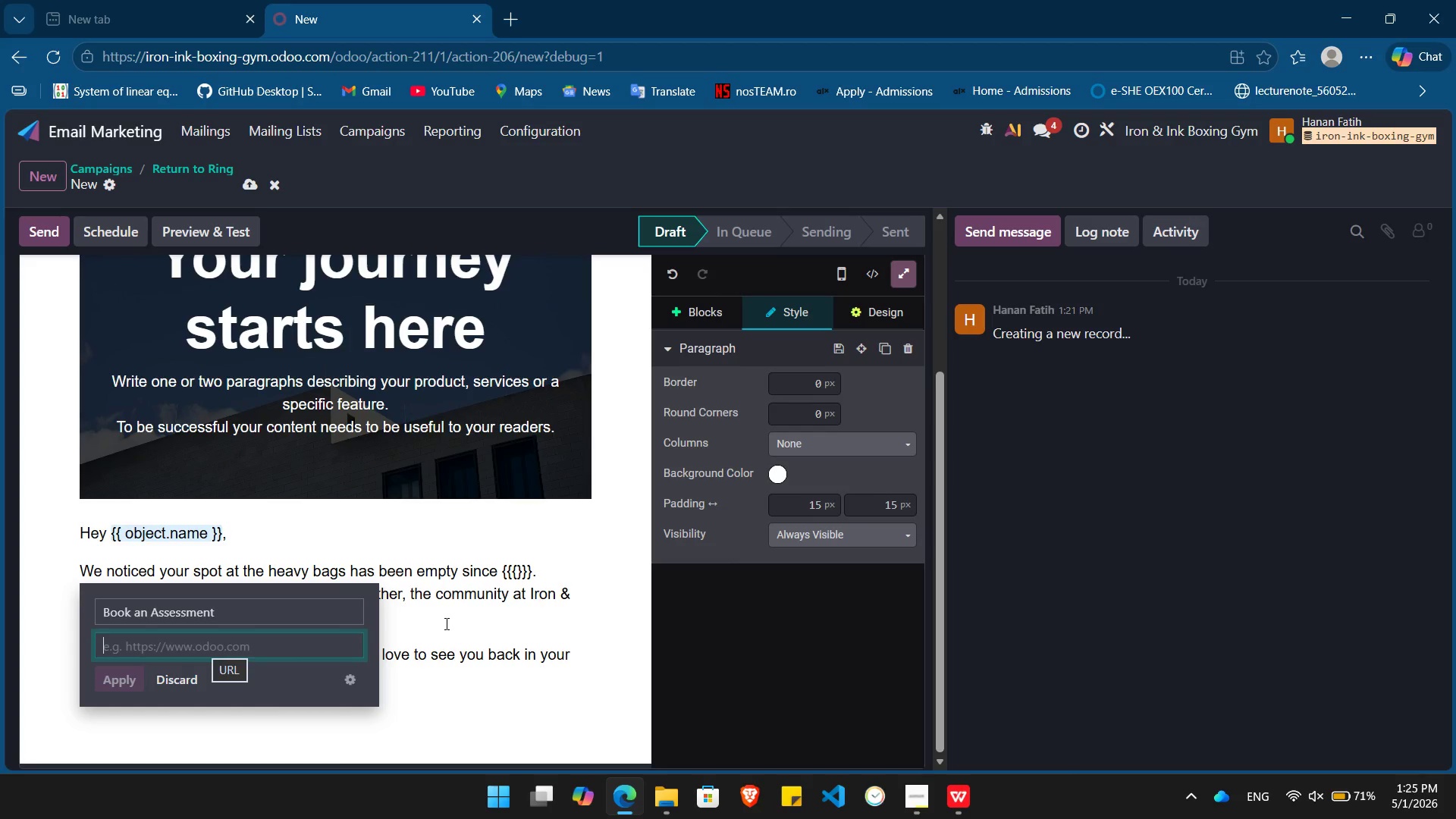 
type(https://ironandink.gym)
 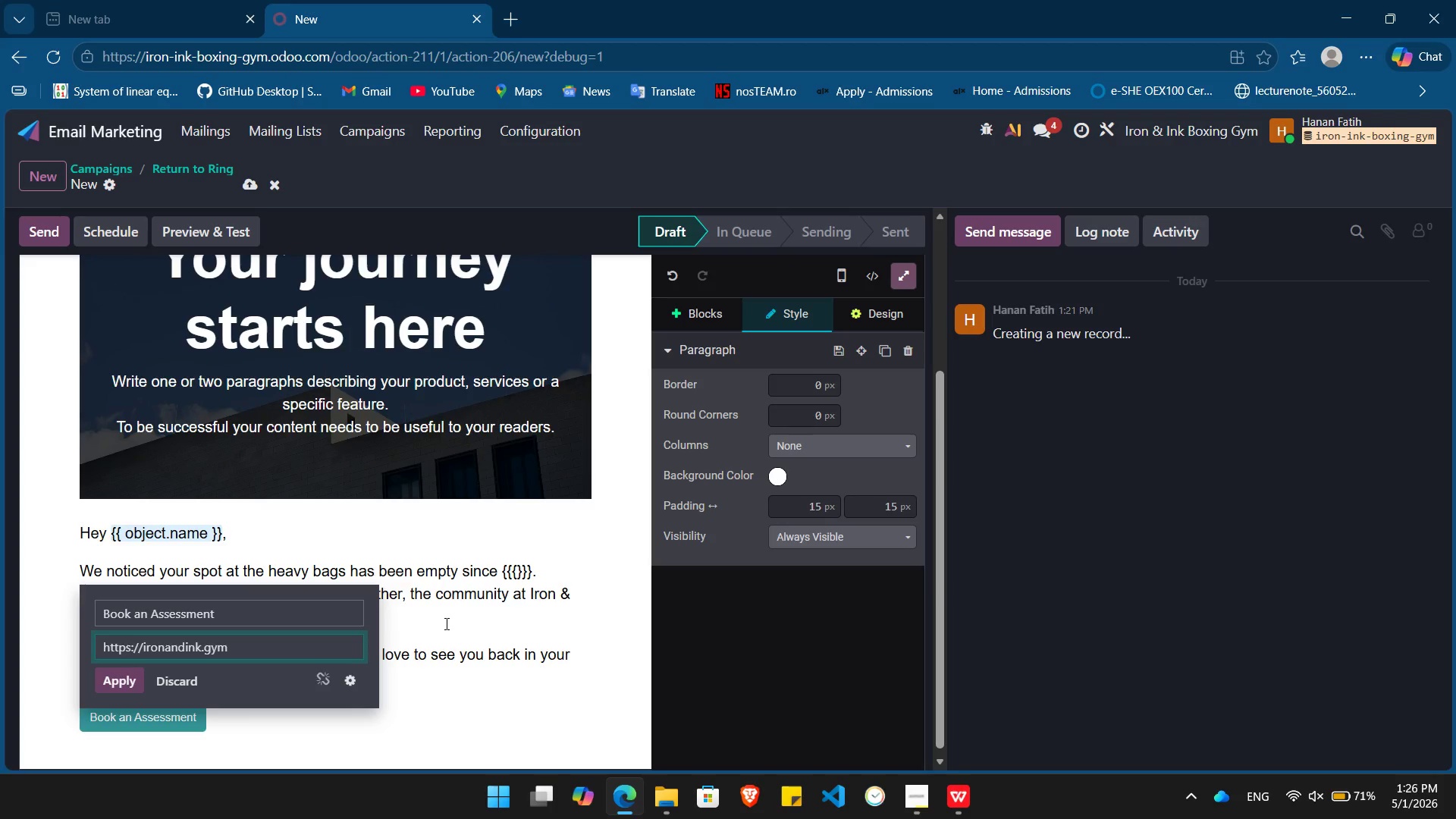 
type(/re-engage)
 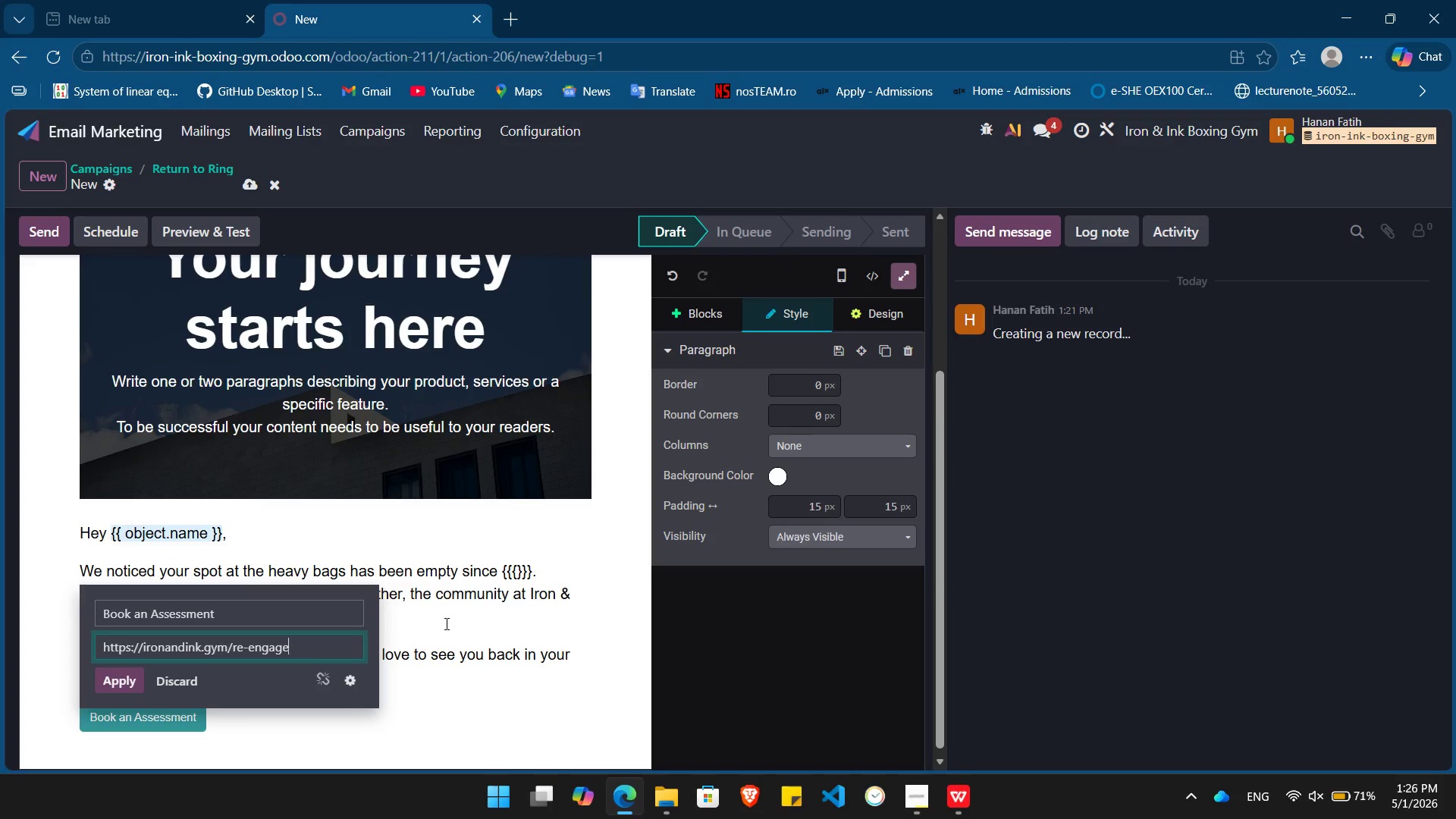 
key(Enter)
 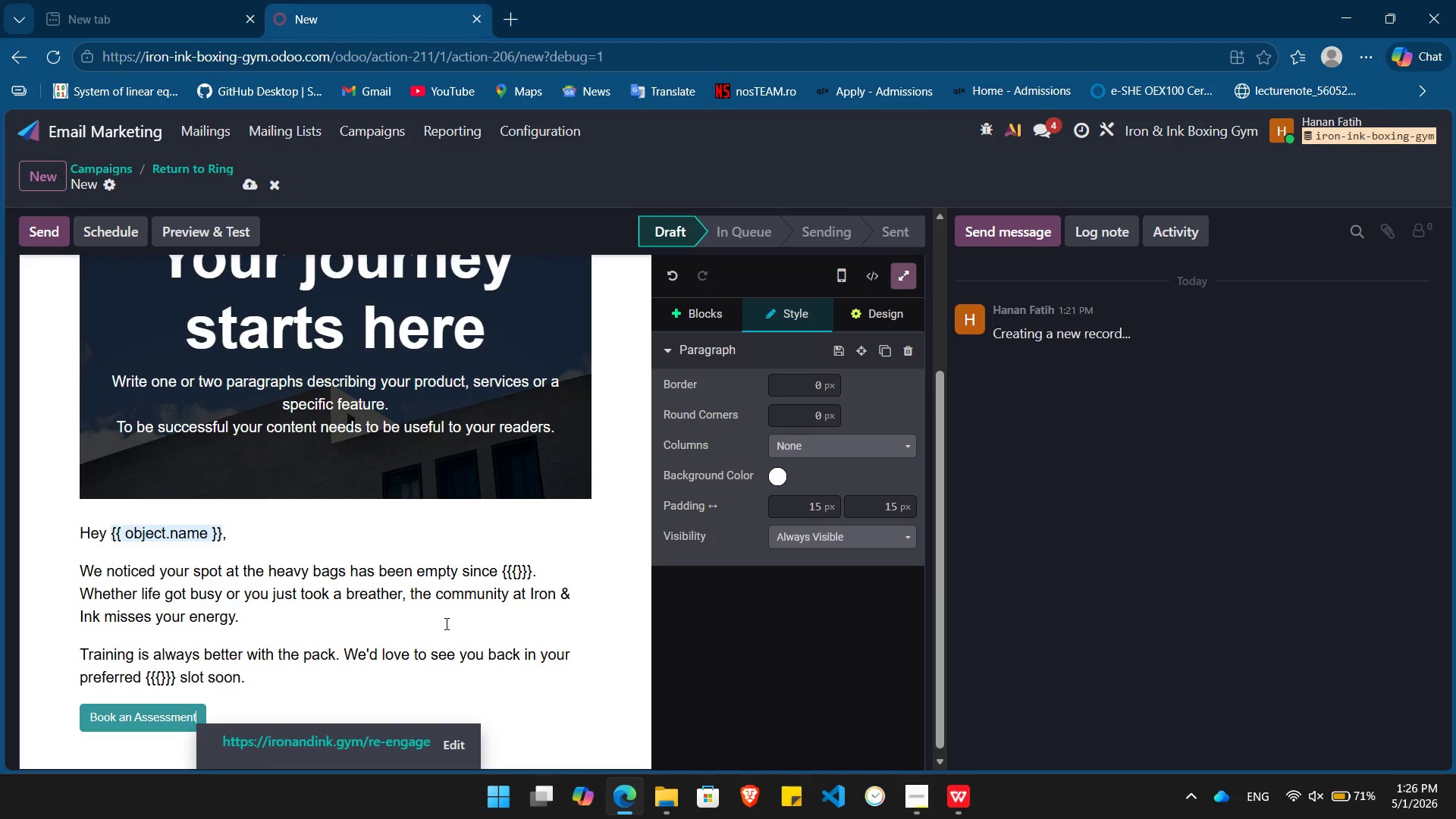 
wait(9.39)
 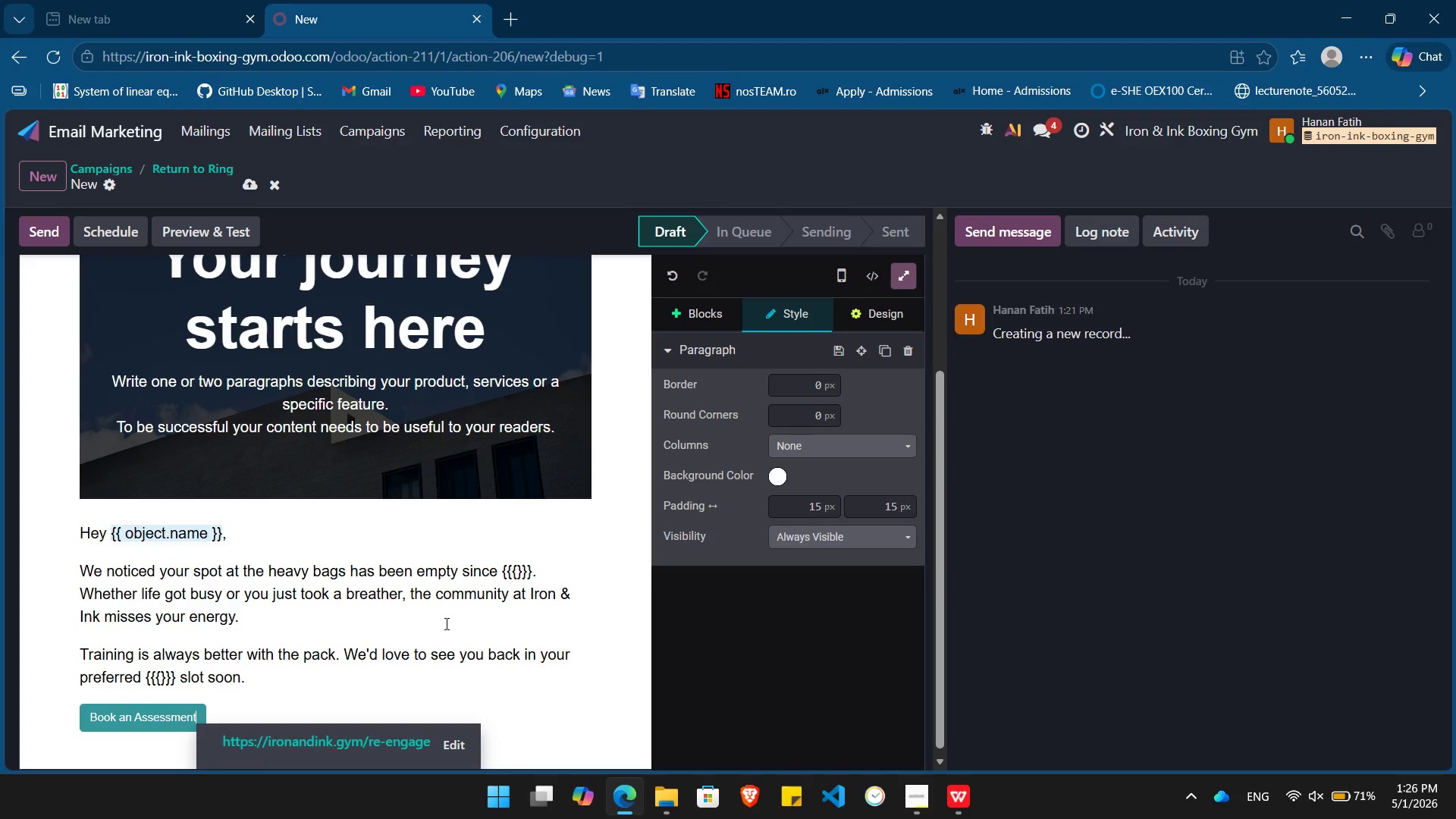 
key(Enter)
 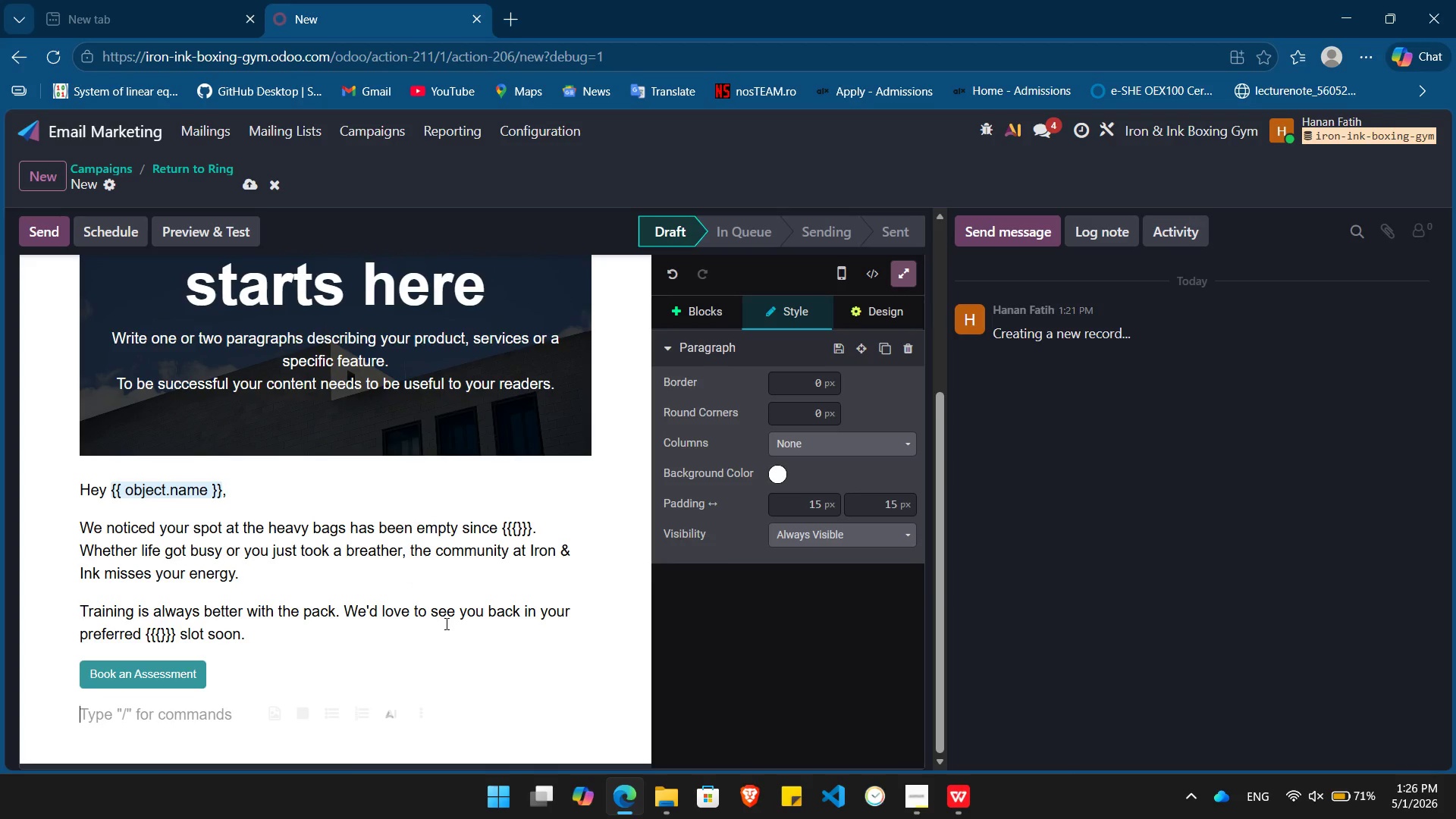 
type(See you in the )
 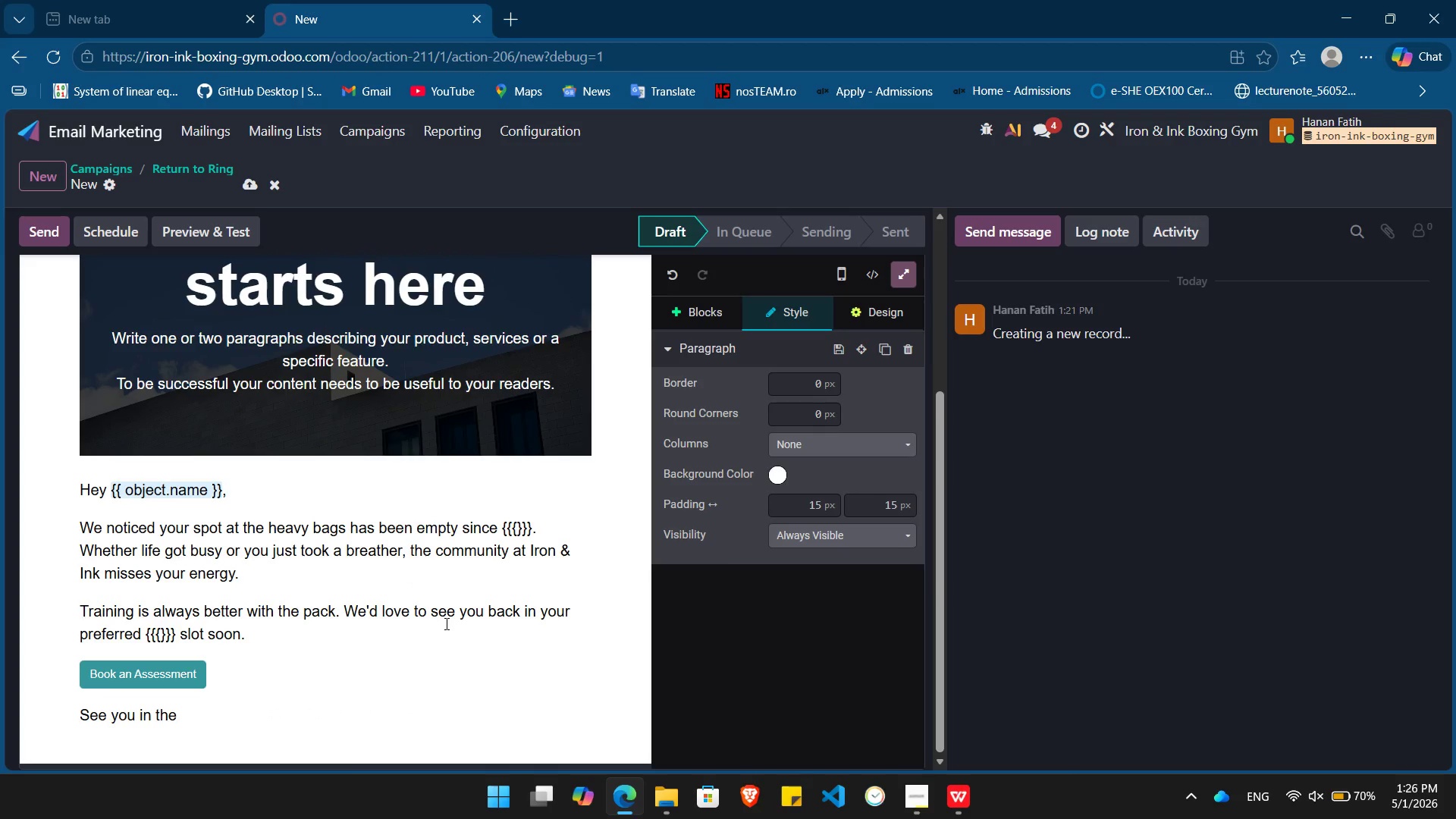 
type(ring,)
 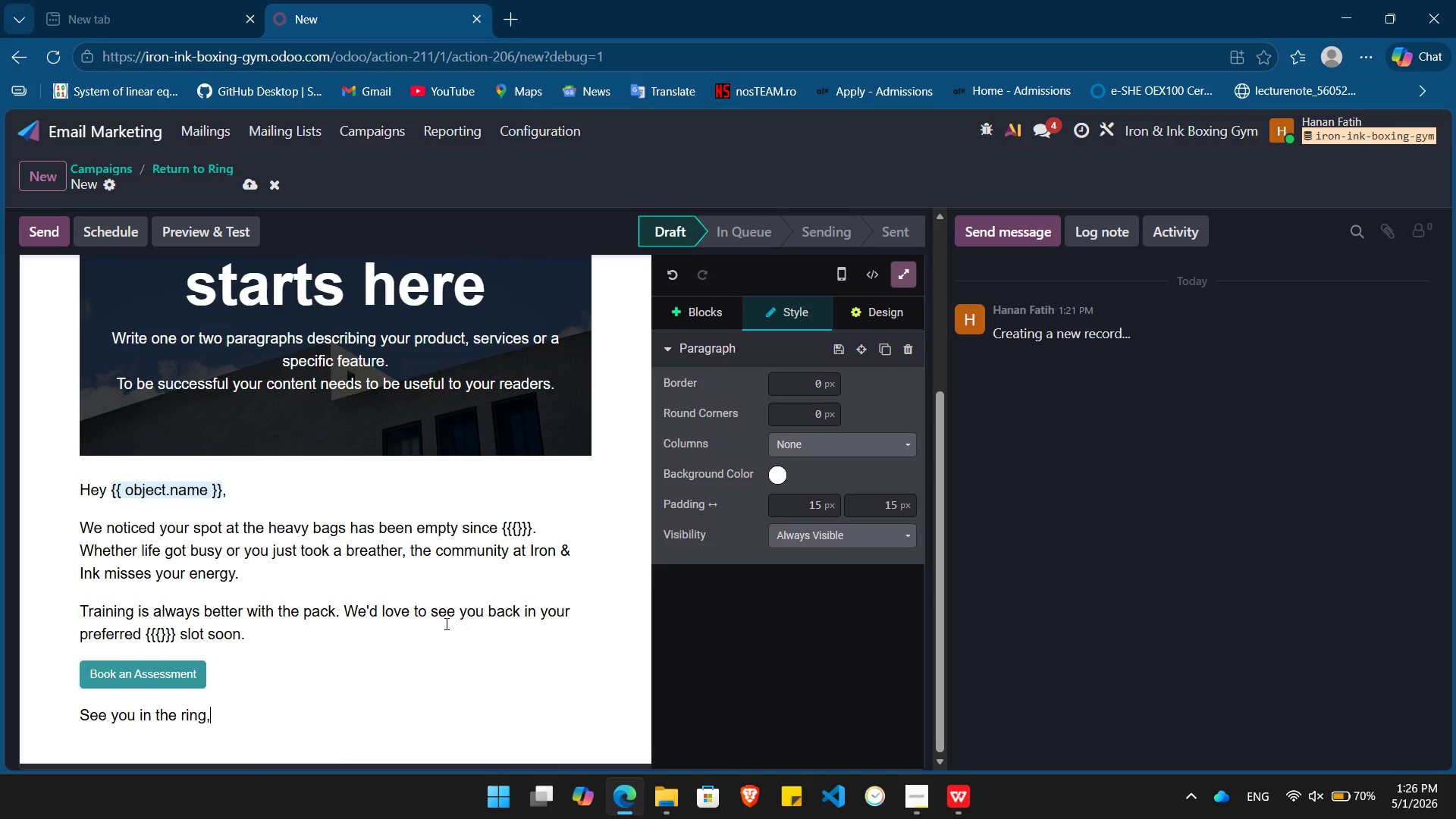 
key(Enter)
 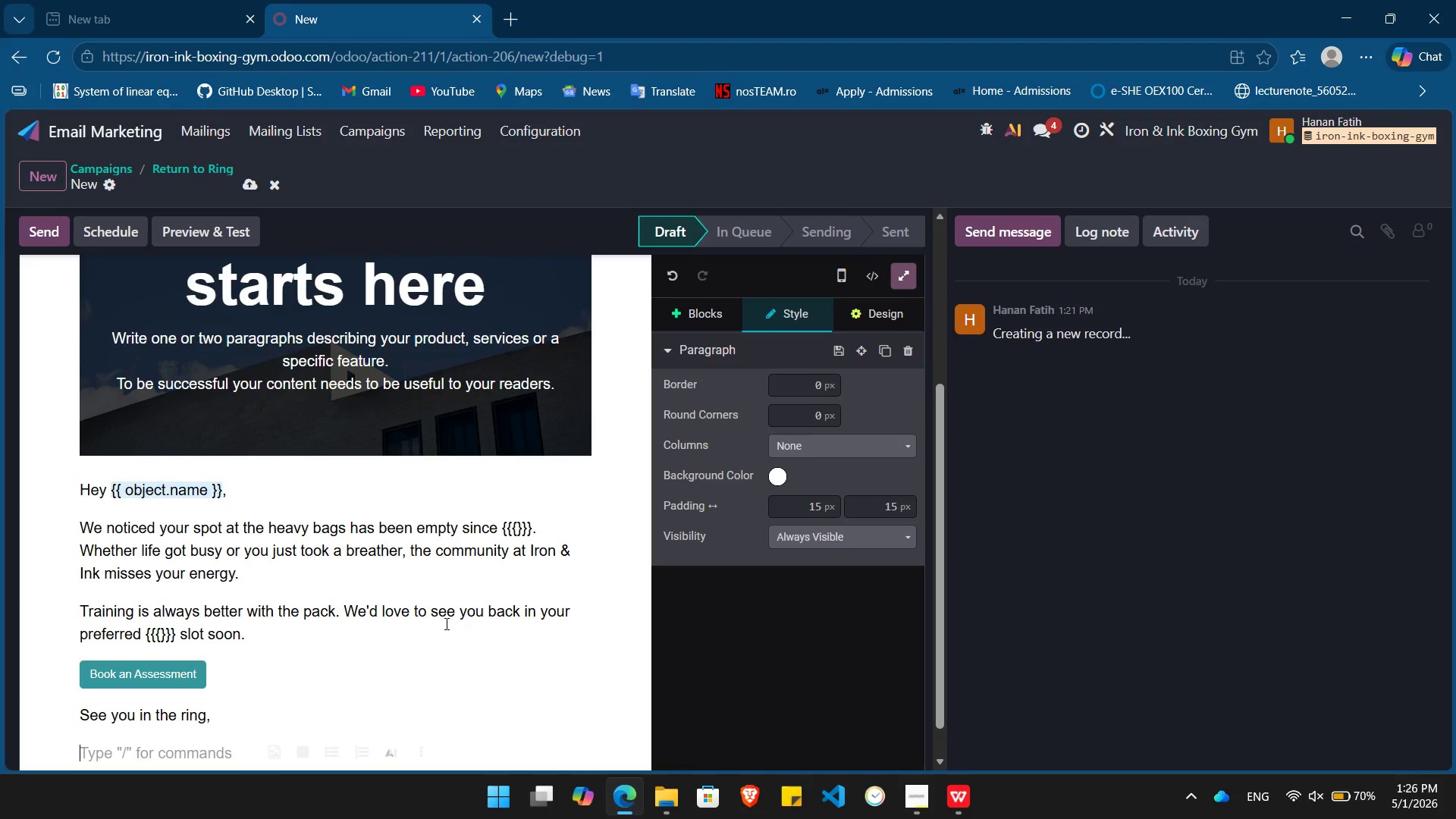 
wait(7.55)
 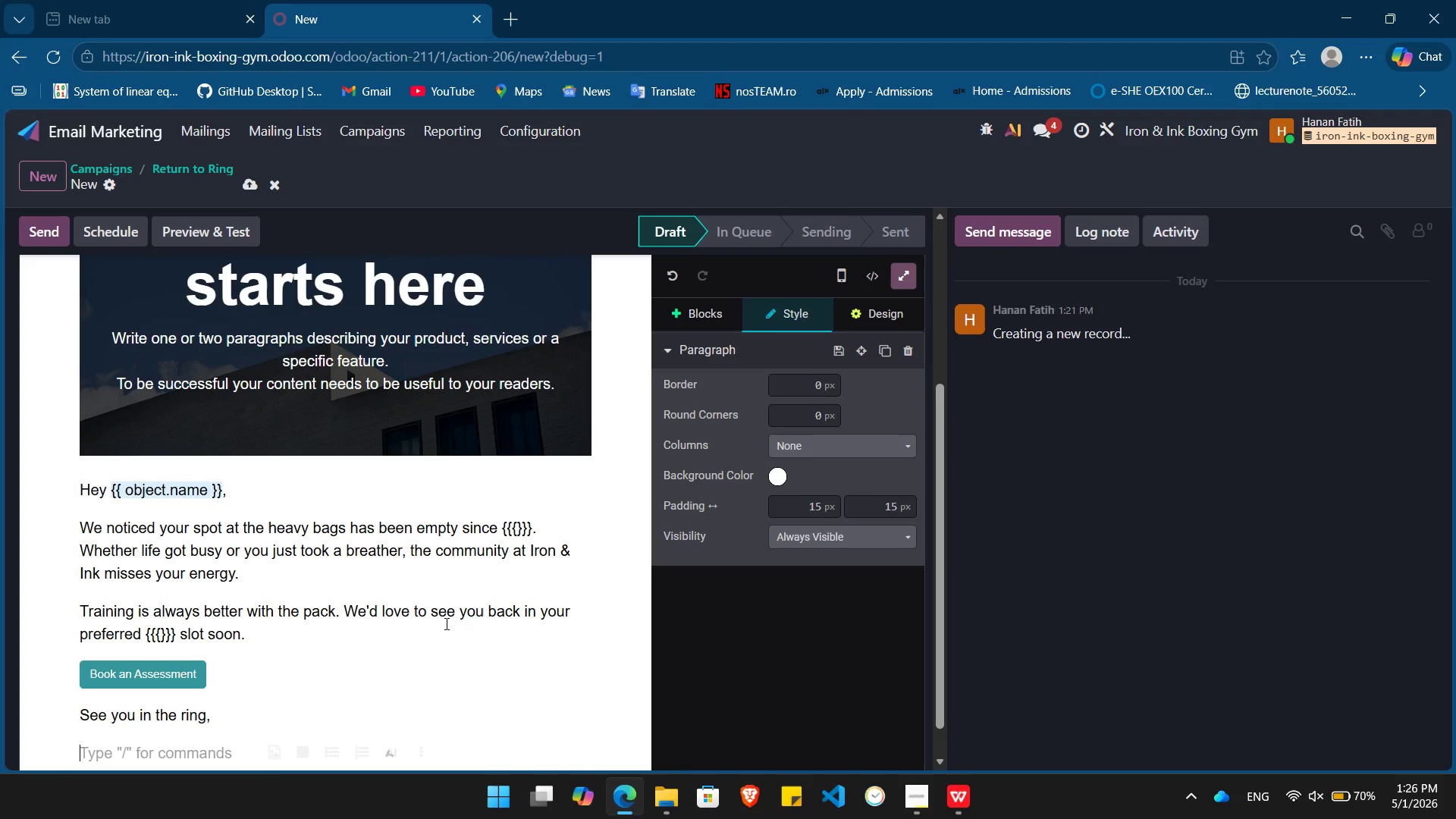 
type(Iron & Ink Boxing)
 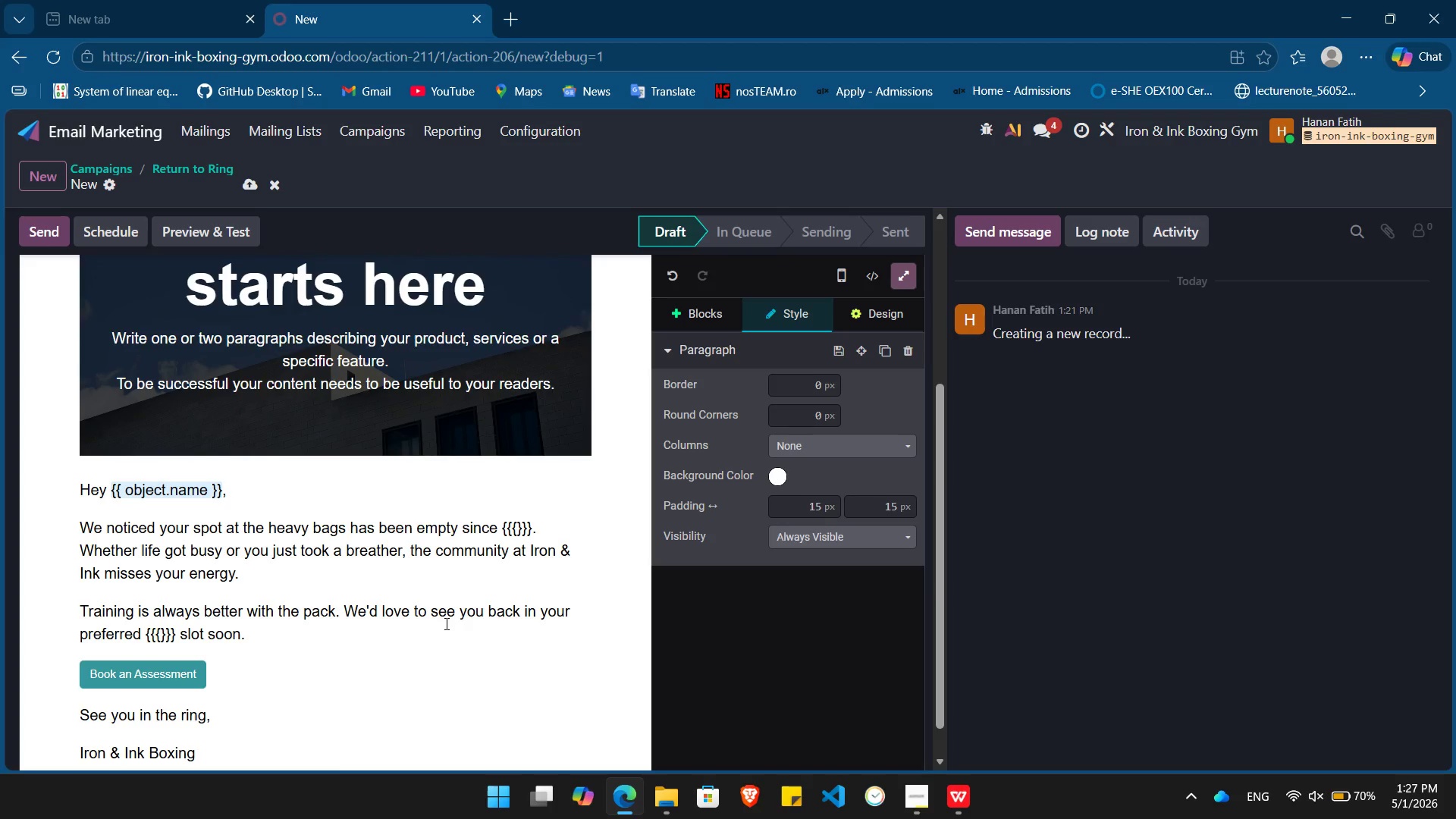 
left_click([430, 397])
 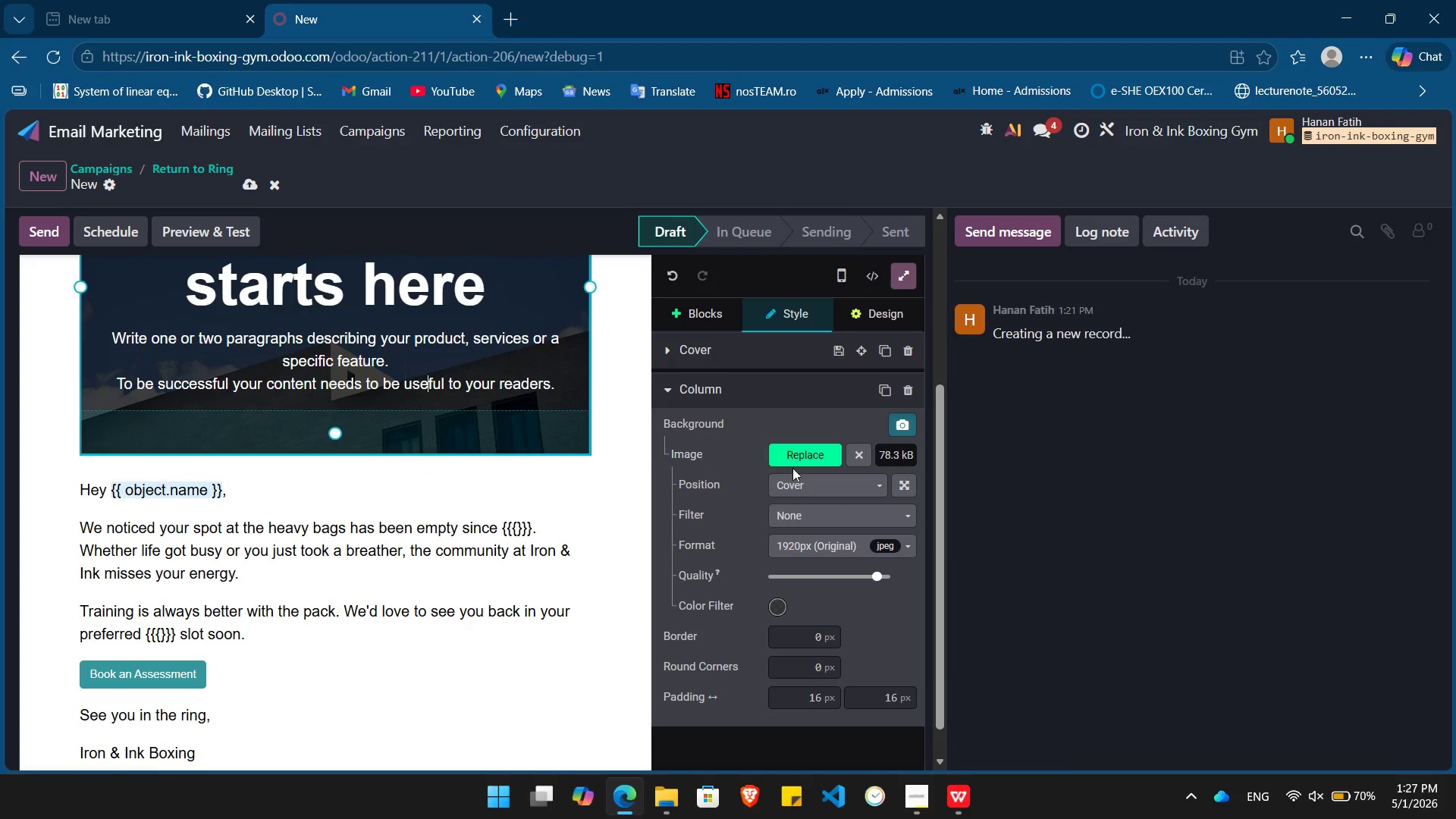 
left_click([799, 444])
 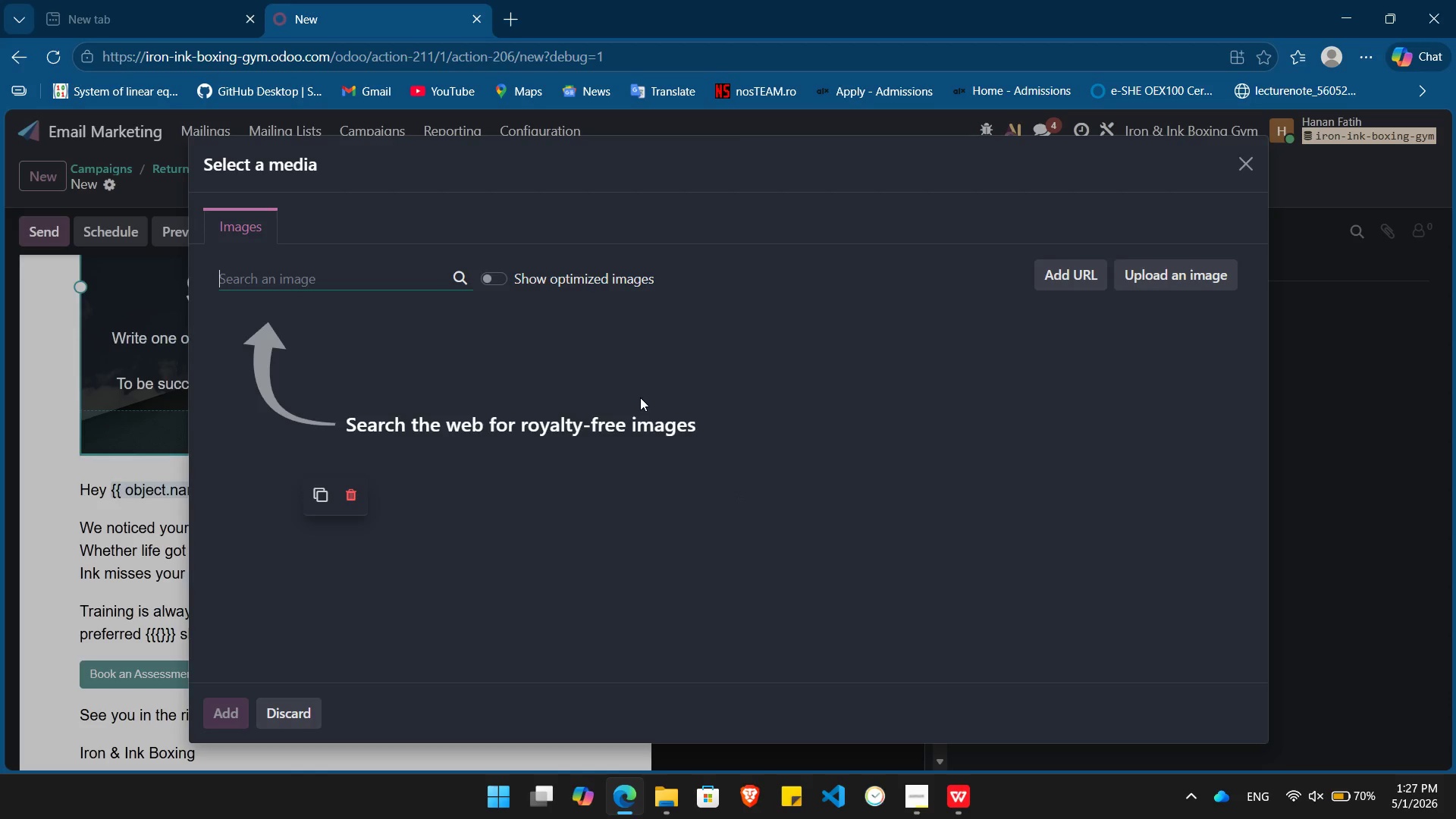 
type(bi)
key(Backspace)
type(oxing)
 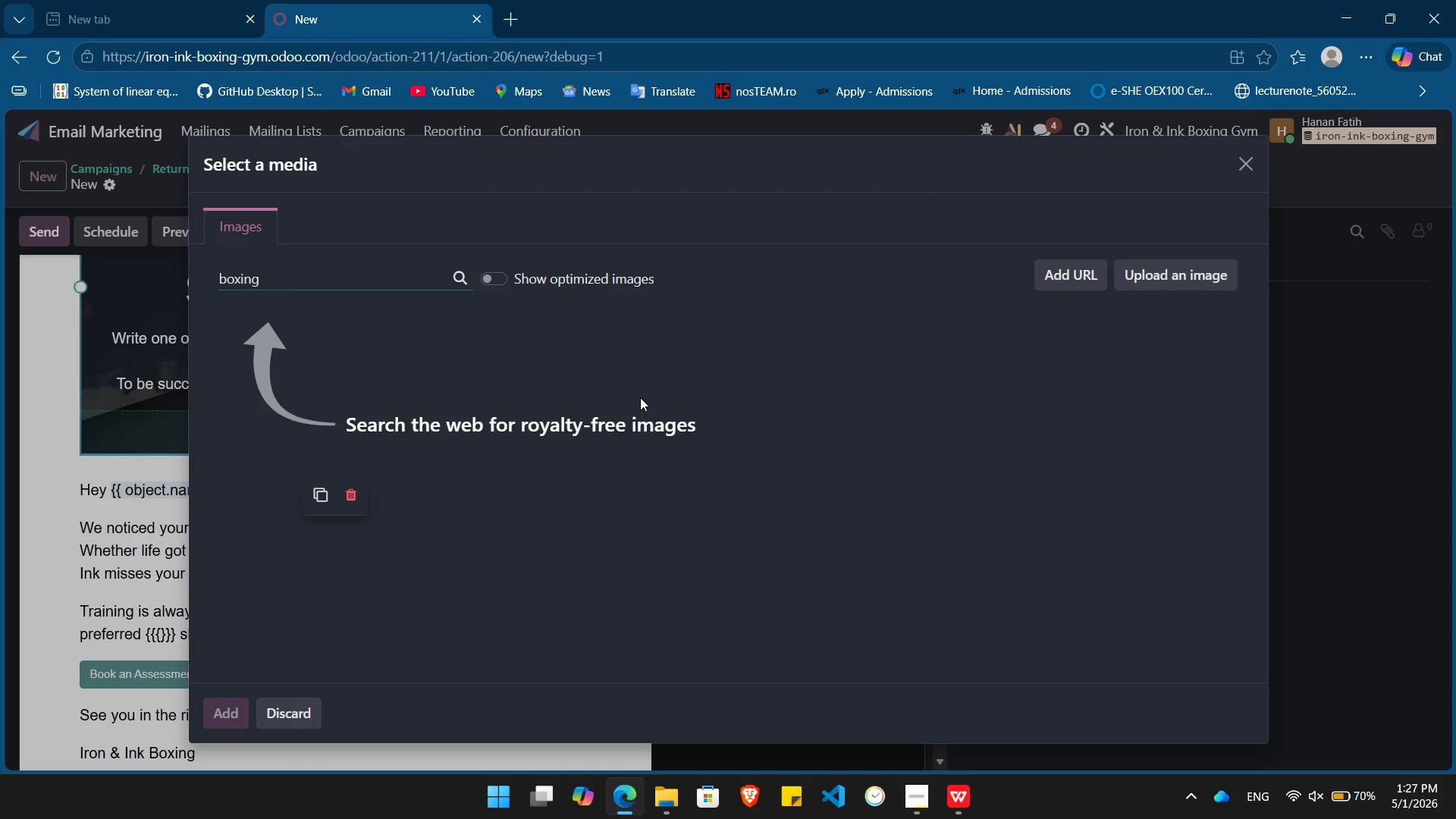 
key(Enter)
 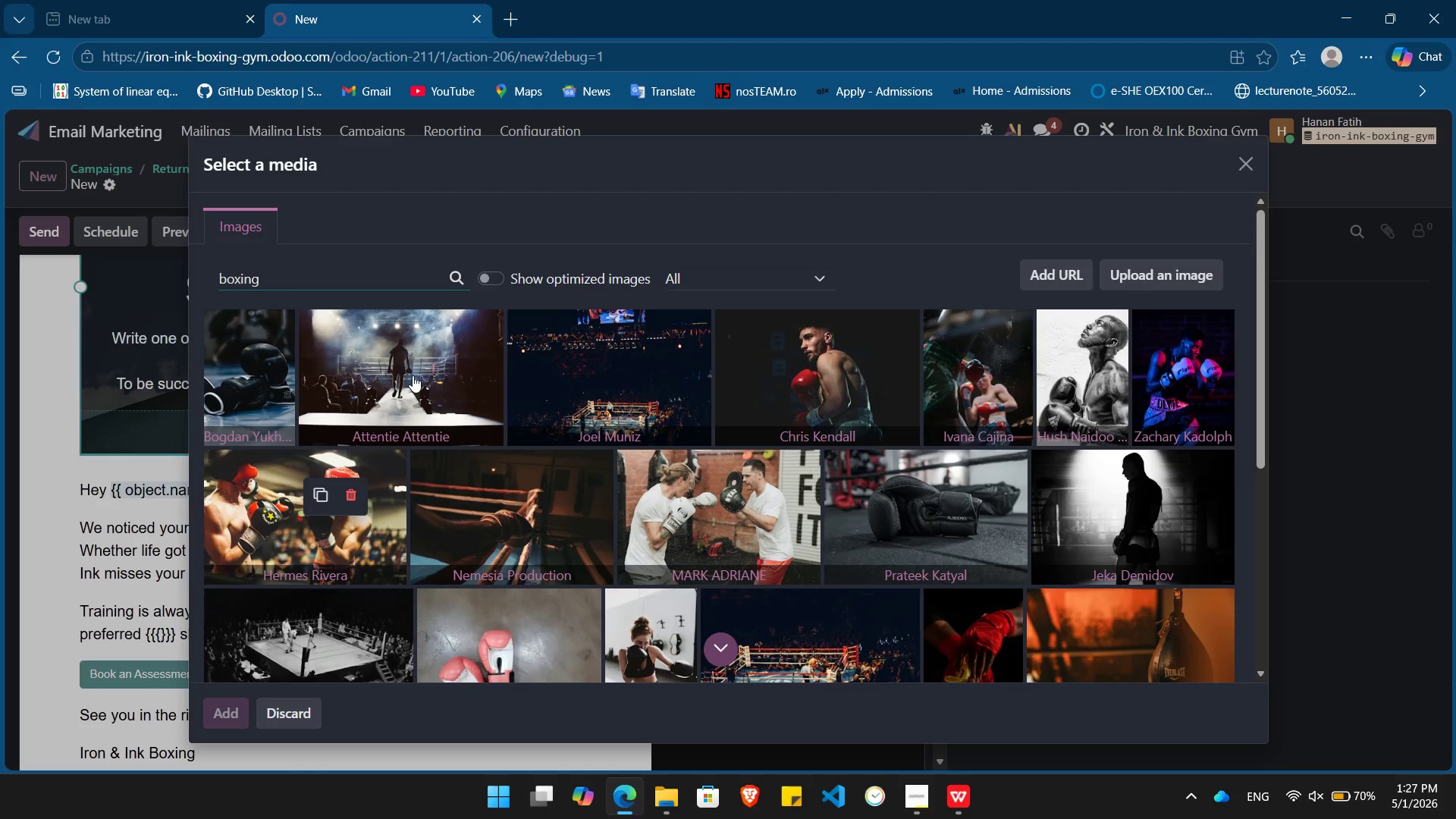 
wait(27.86)
 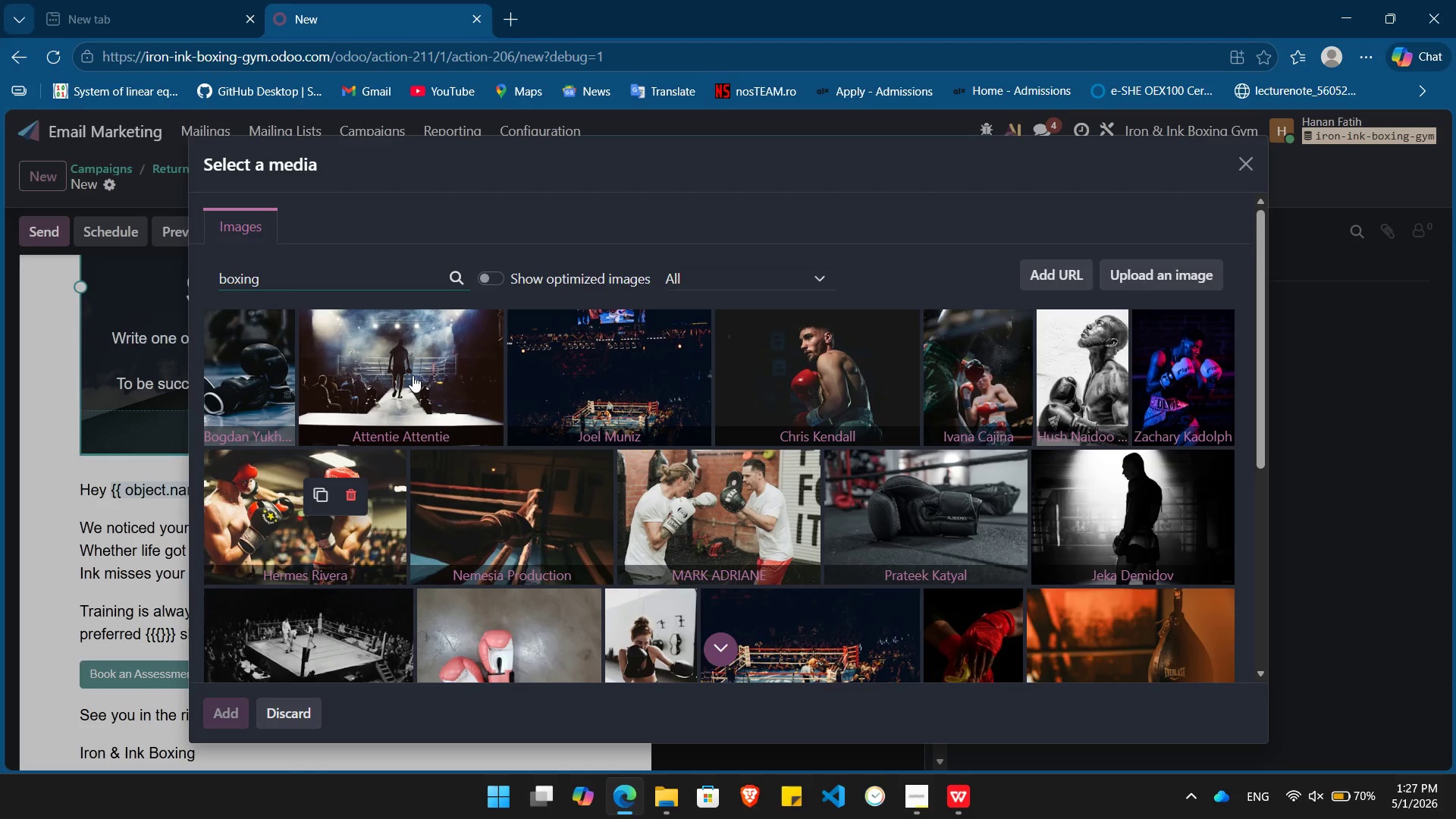 
left_click([397, 362])
 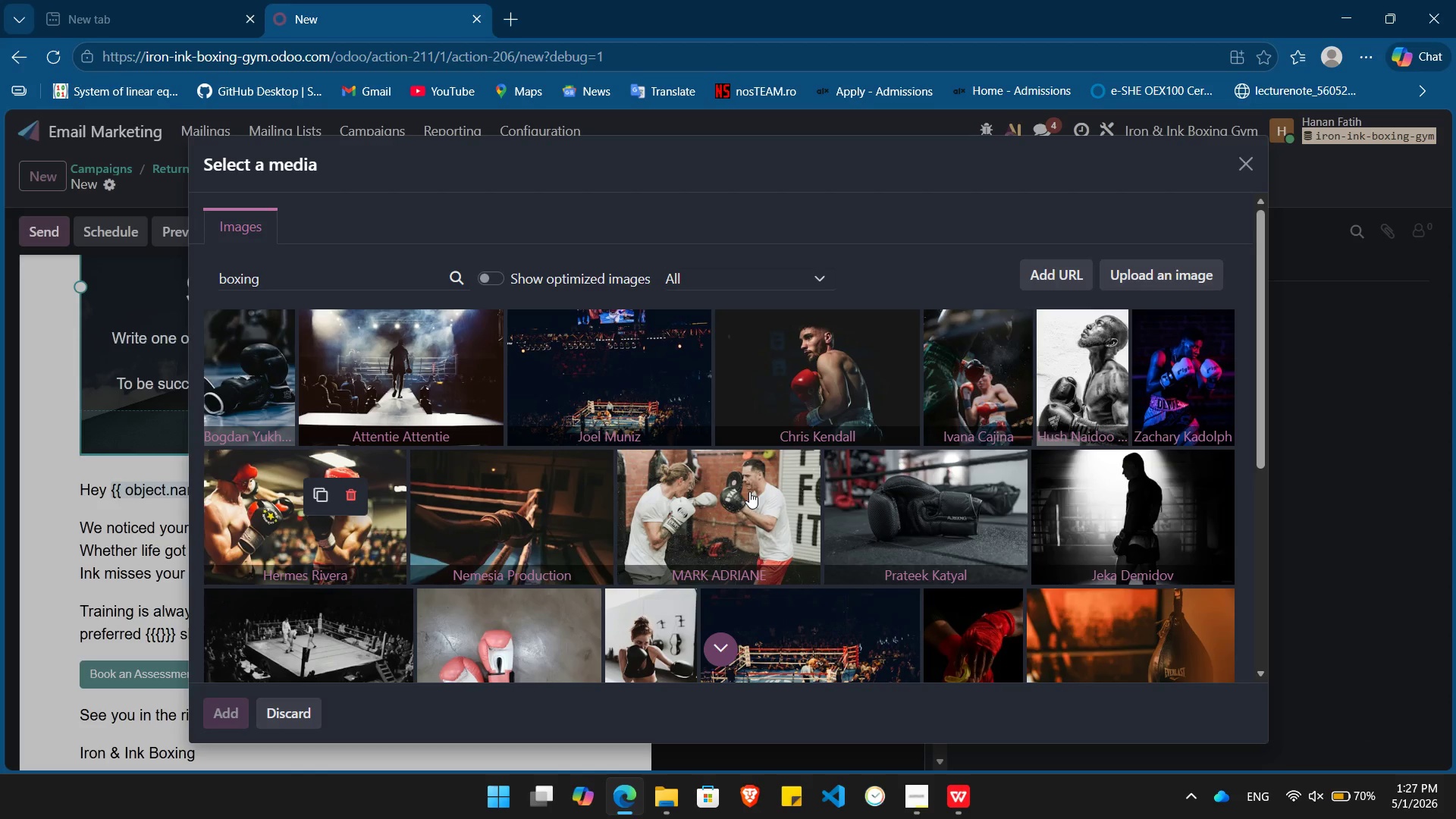 
wait(22.47)
 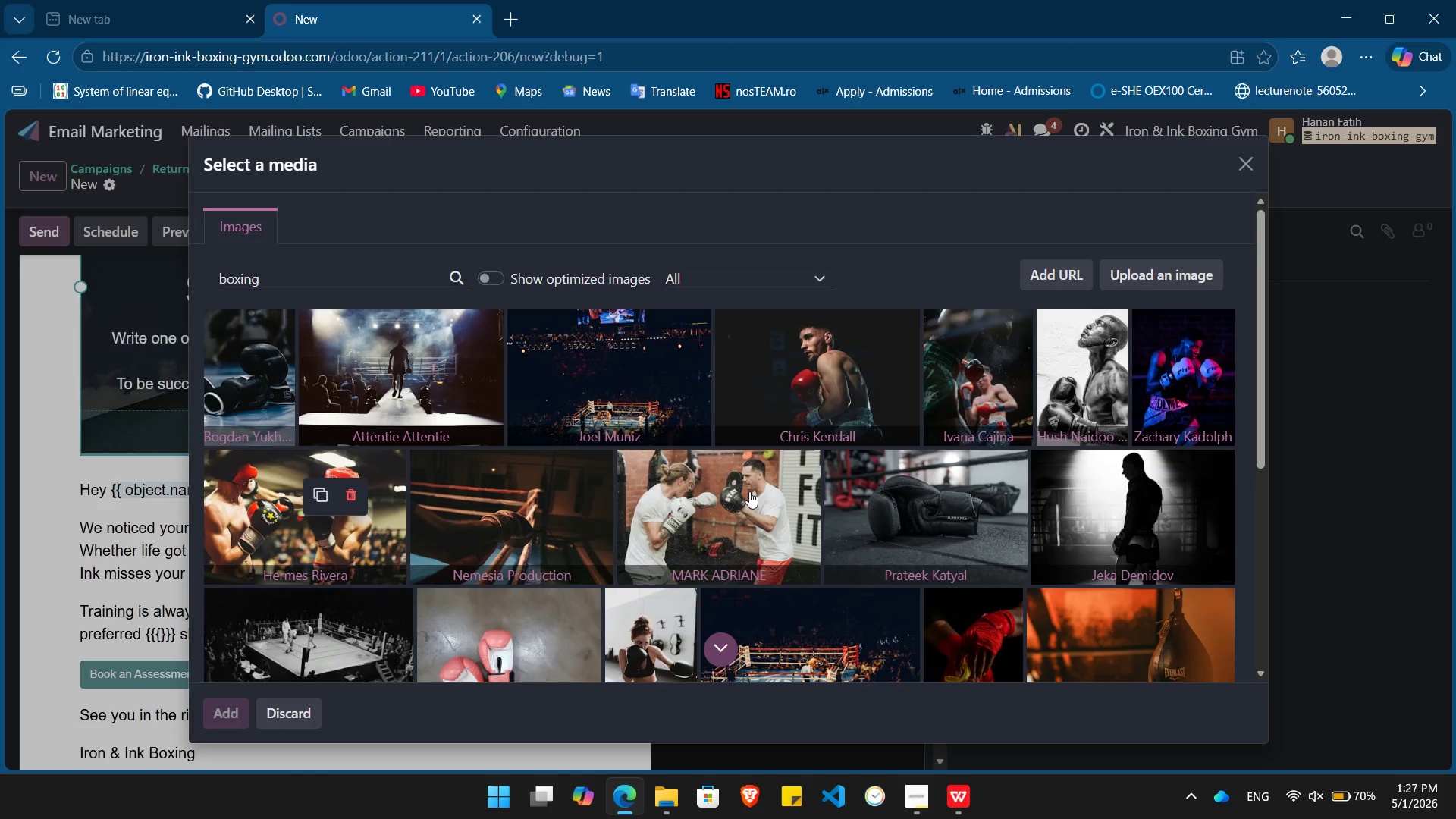 
left_click([896, 286])
 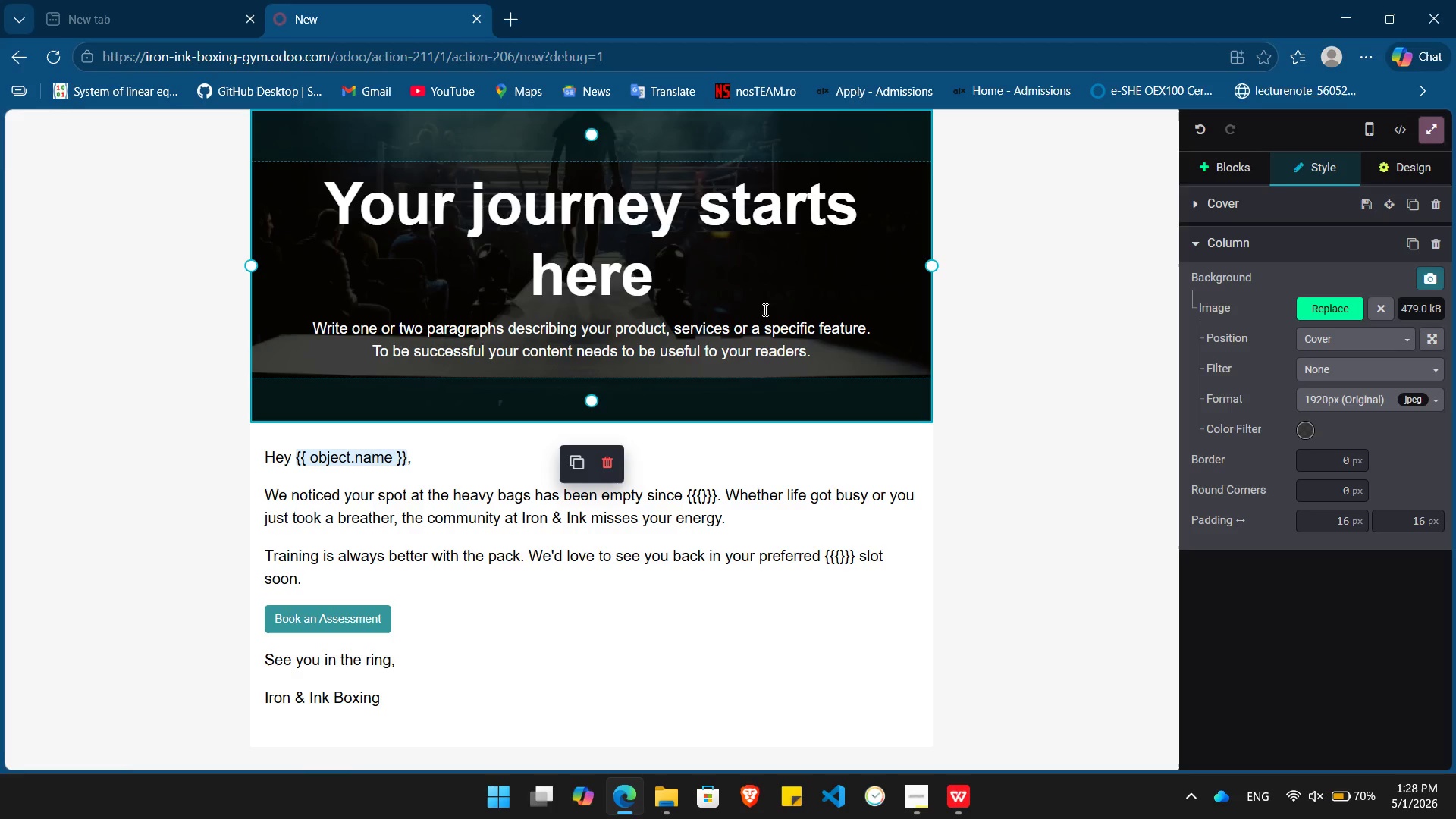 
left_click_drag(start_coordinate=[836, 353], to_coordinate=[317, 325])
 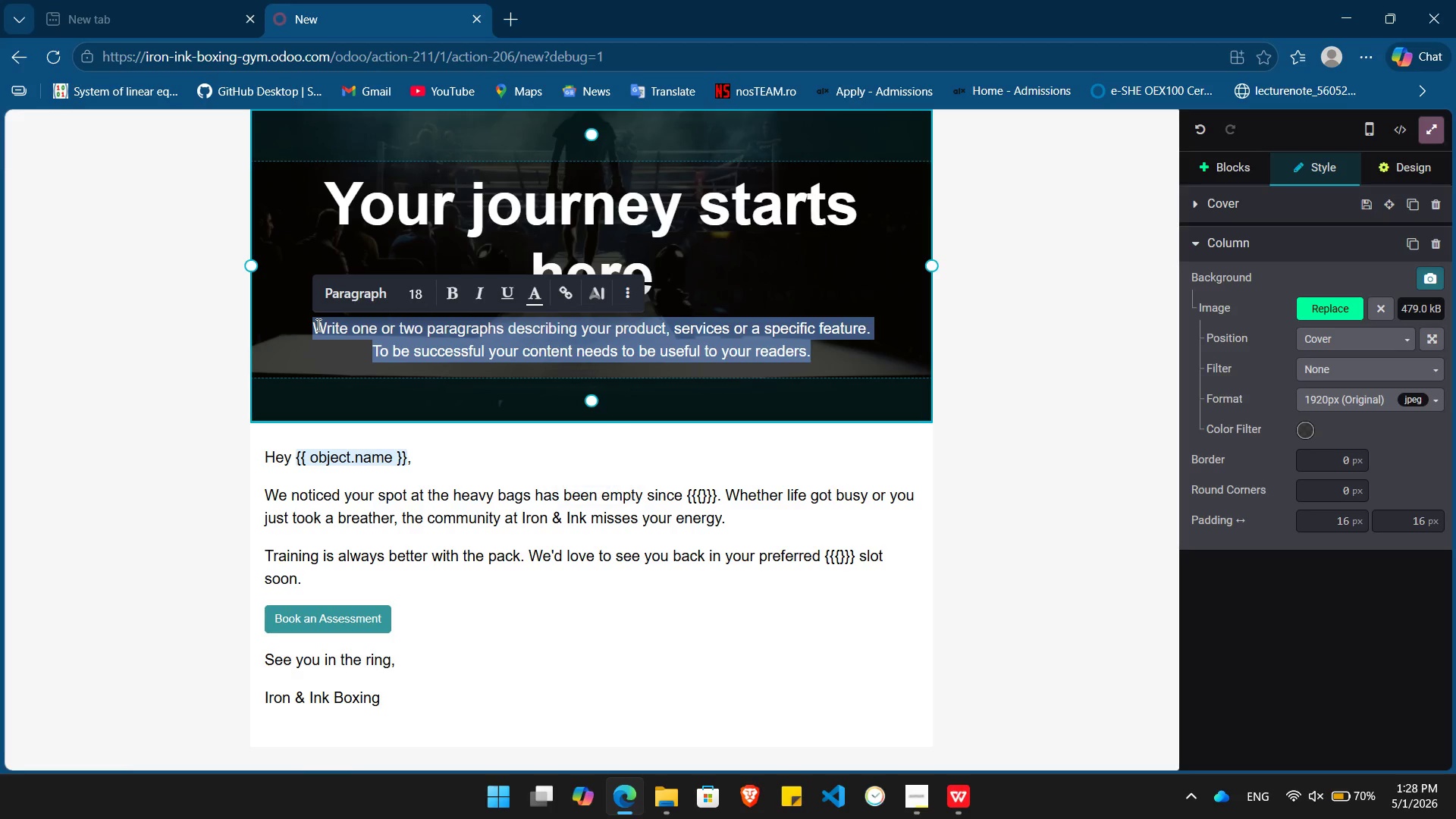 
key(Backspace)
 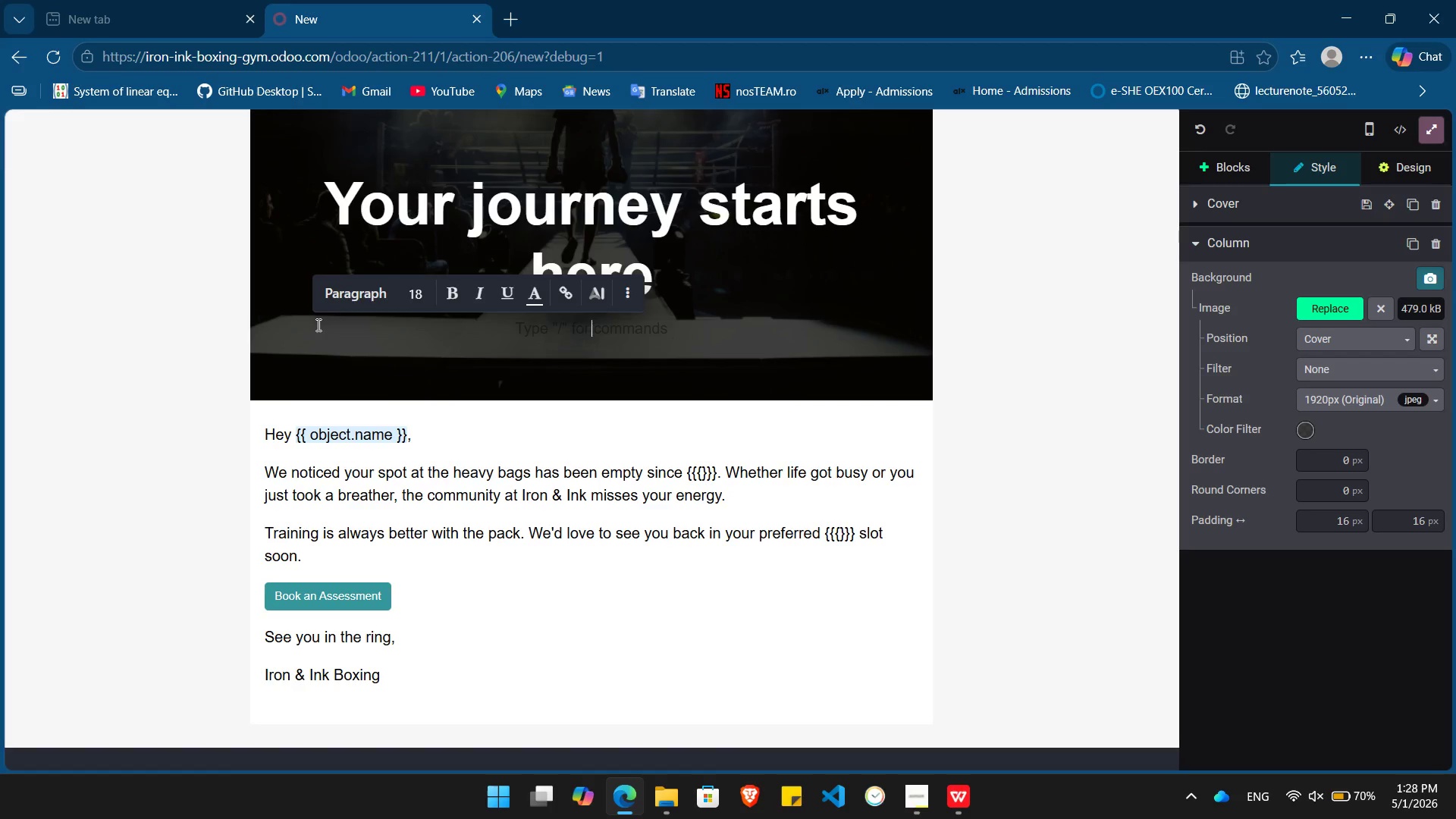 
key(Backspace)
 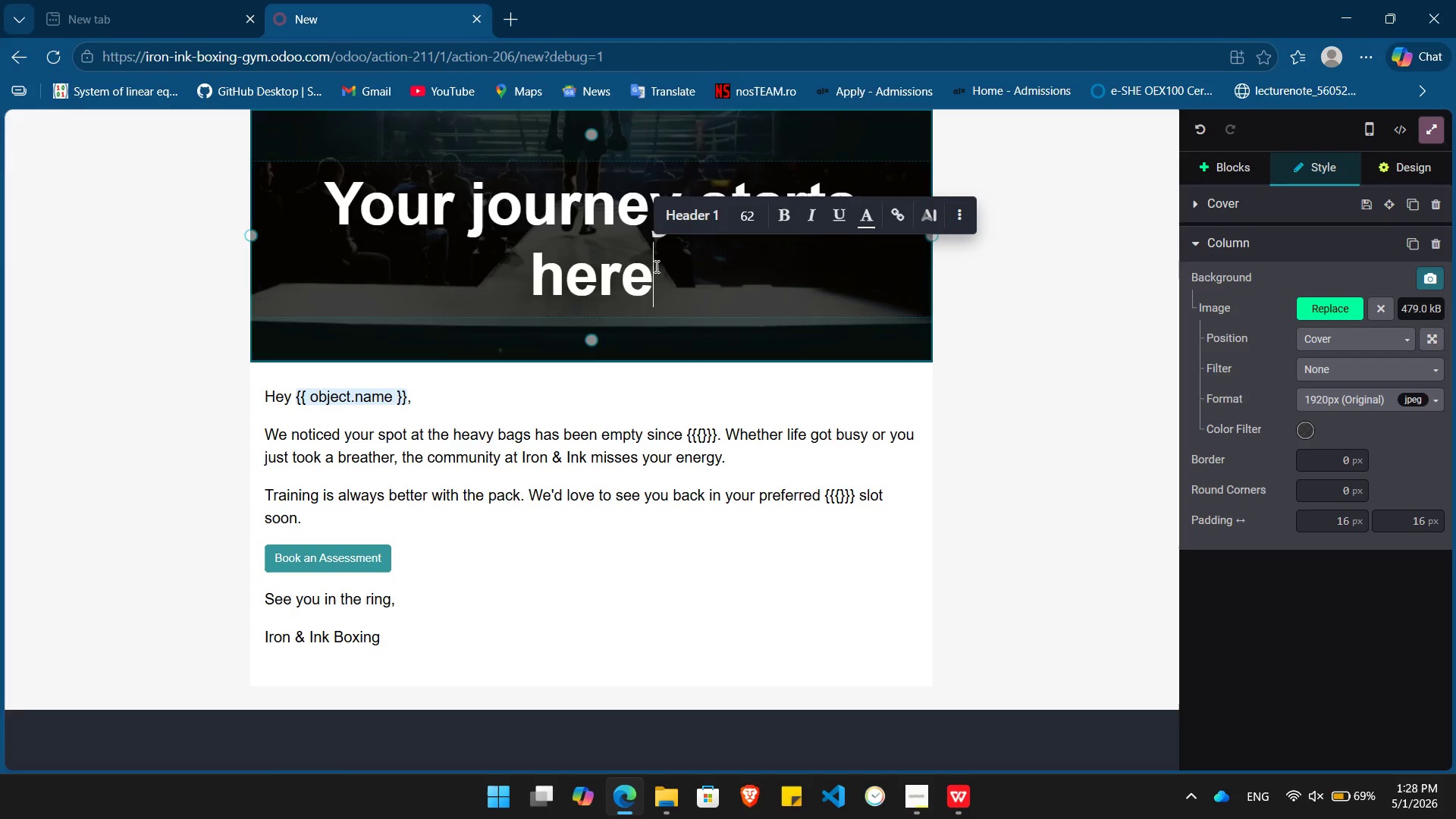 
left_click_drag(start_coordinate=[701, 271], to_coordinate=[378, 202])
 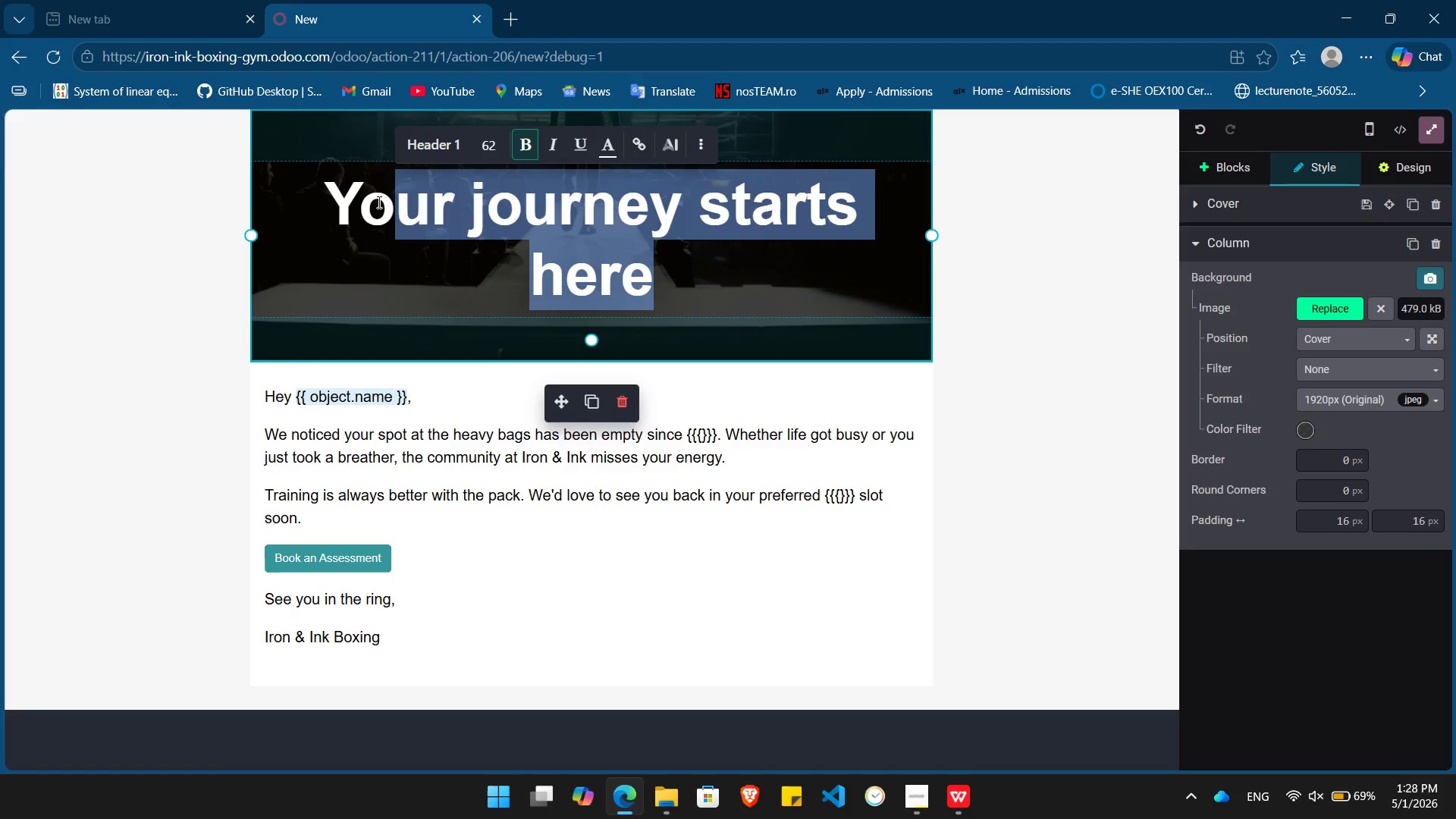 
key(Backspace)
 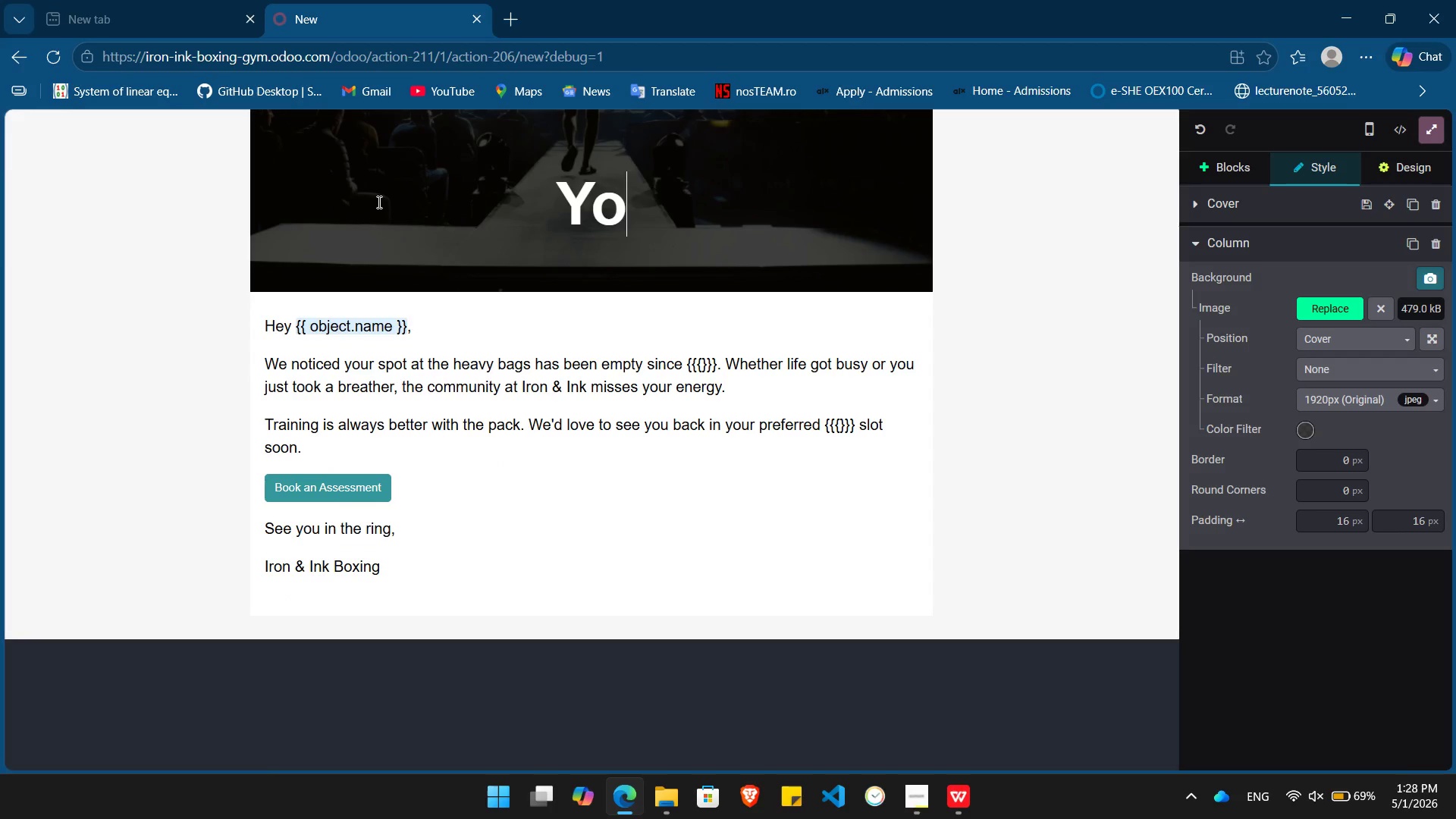 
key(Backspace)
 